 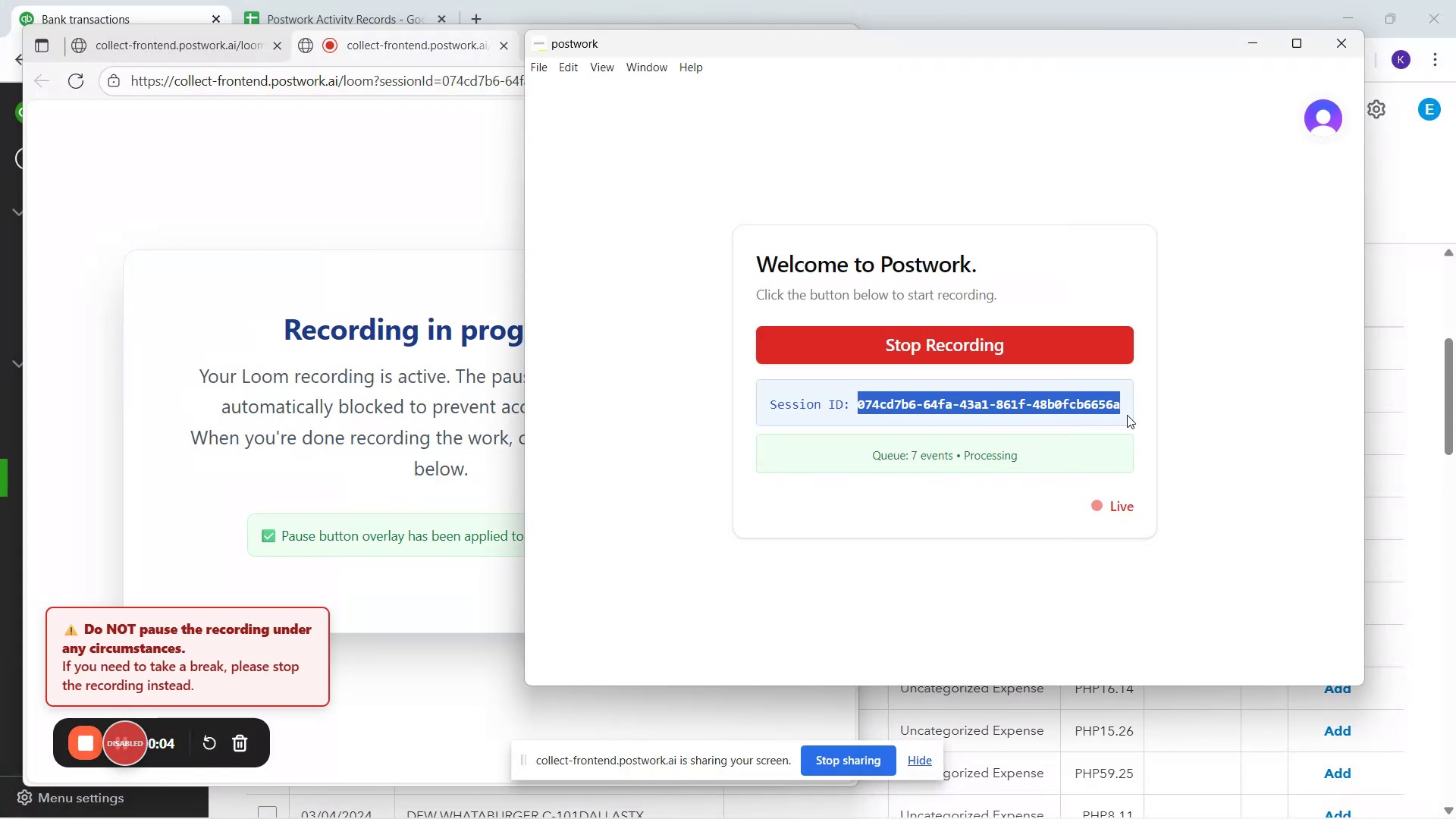 
key(Control+C)
 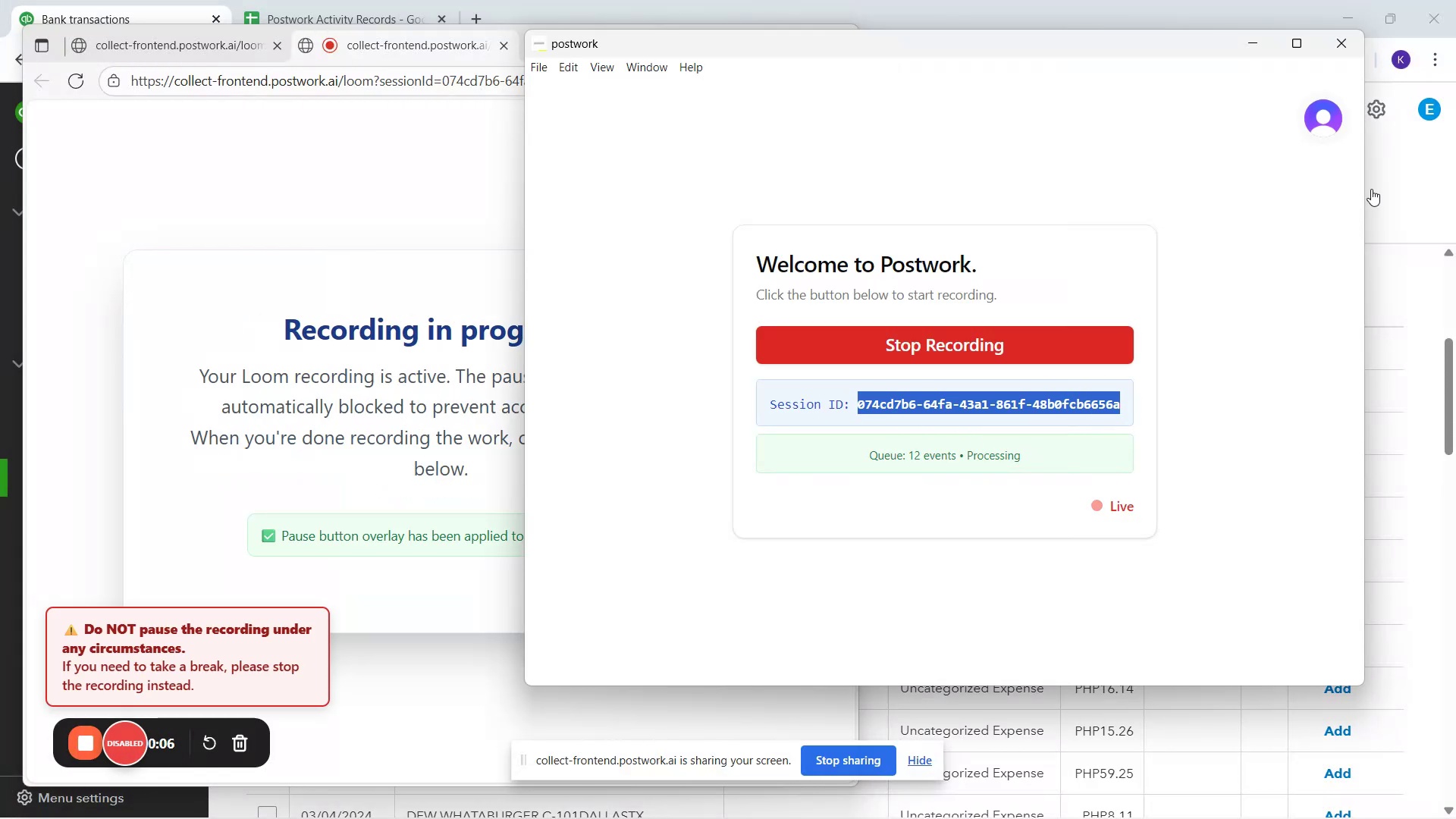 
left_click([1392, 175])
 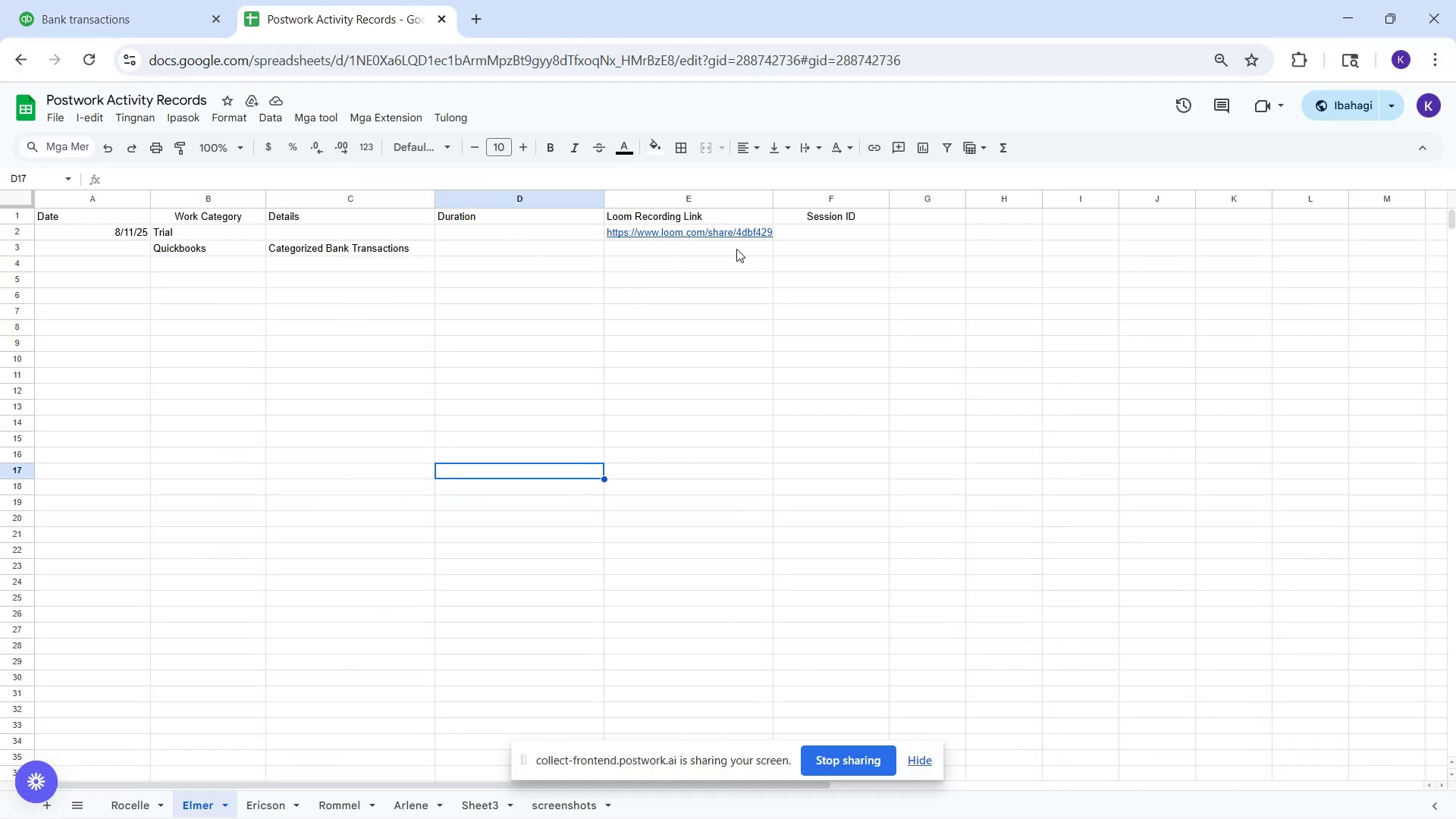 
key(Control+V)
 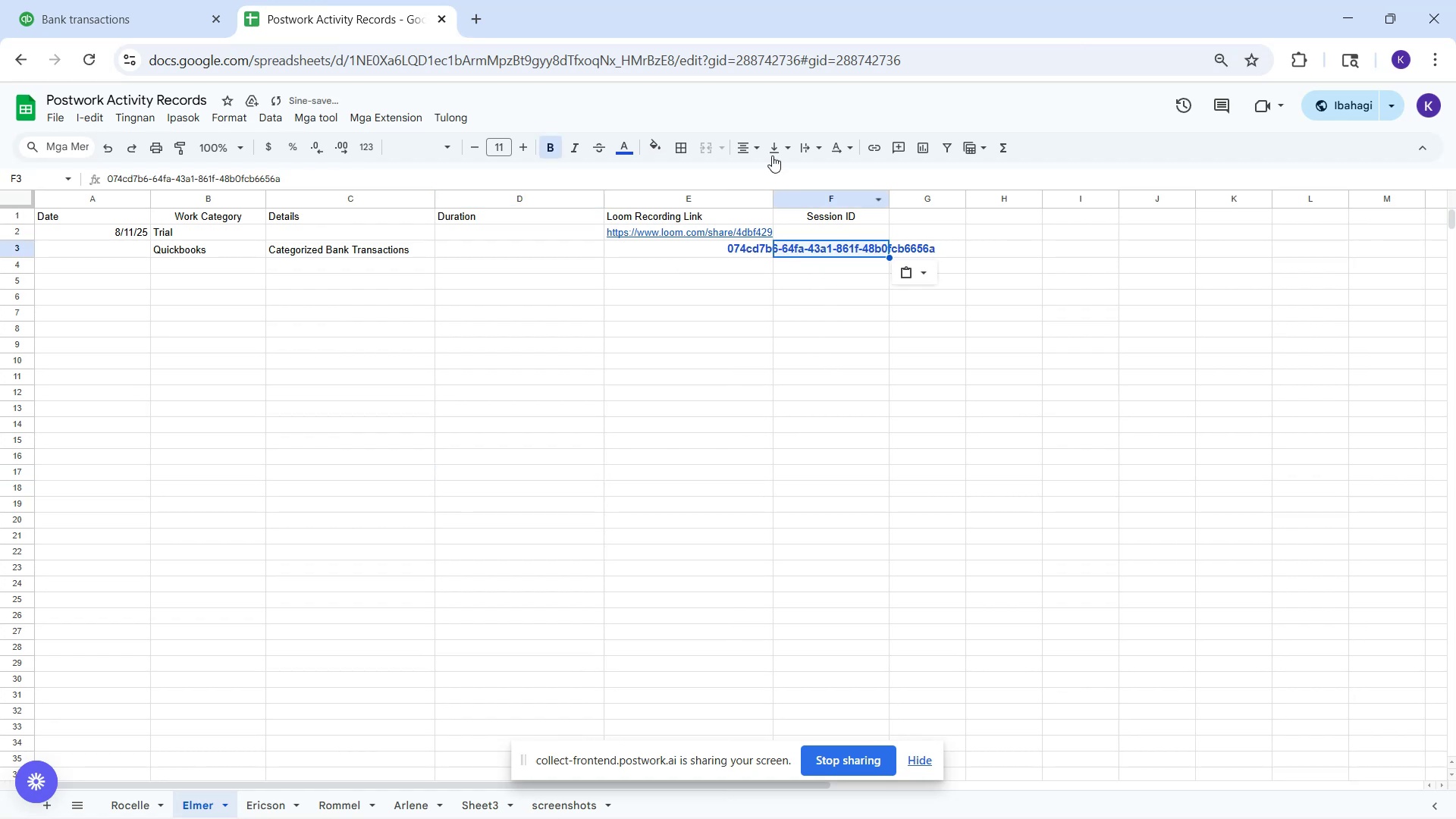 
left_click([755, 142])
 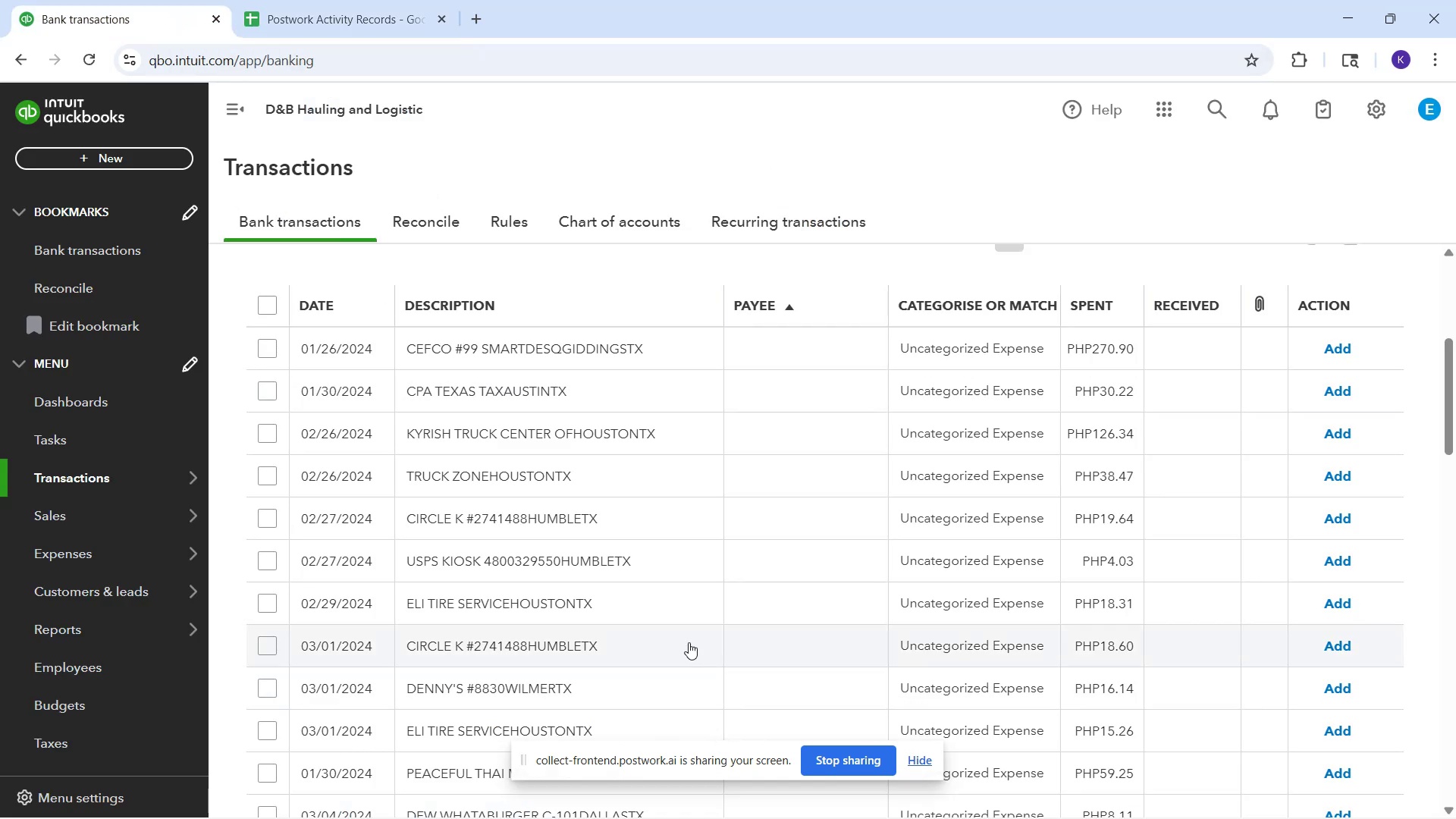 
wait(9.71)
 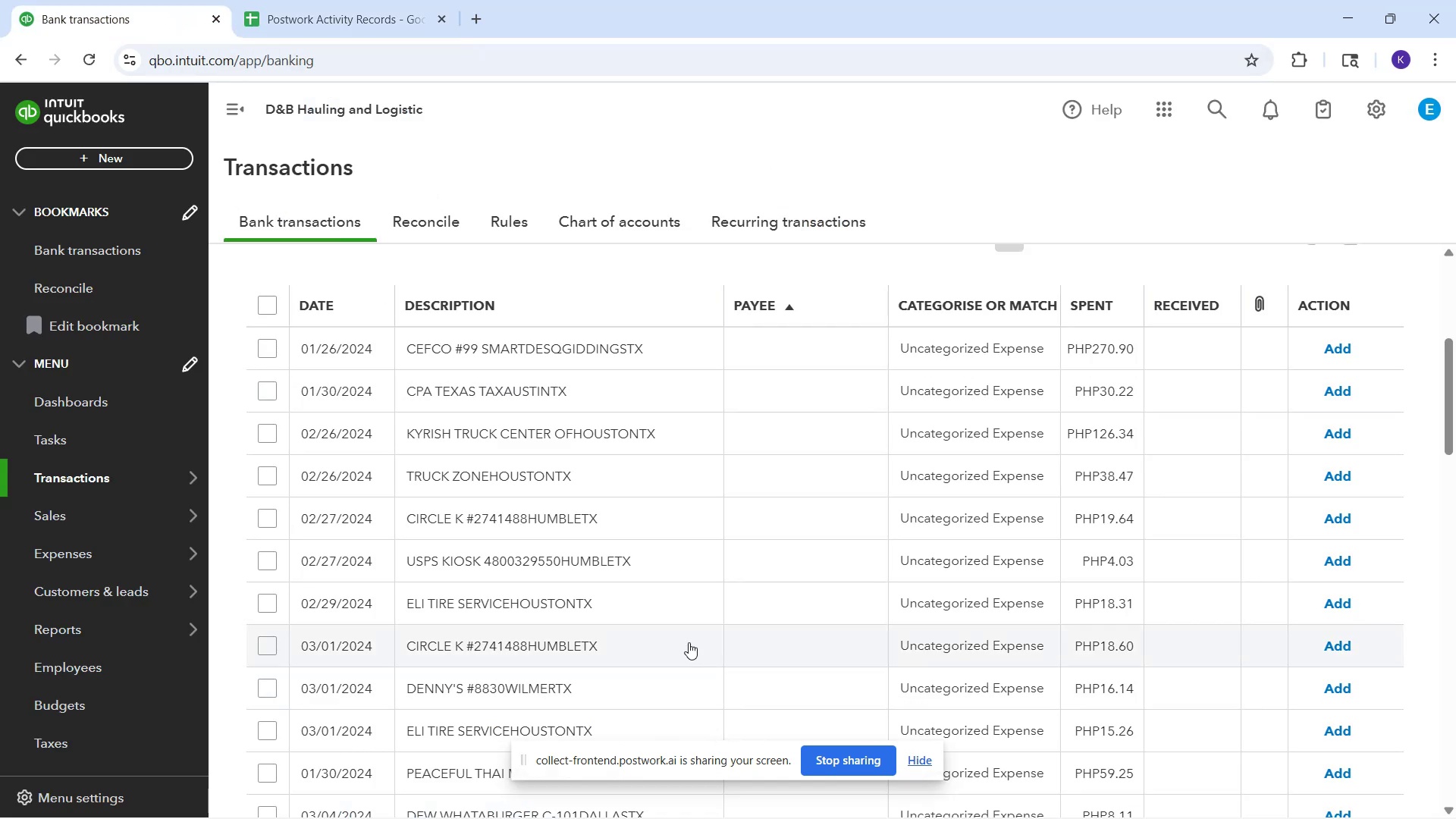 
scroll: coordinate [613, 483], scroll_direction: up, amount: 2.0
 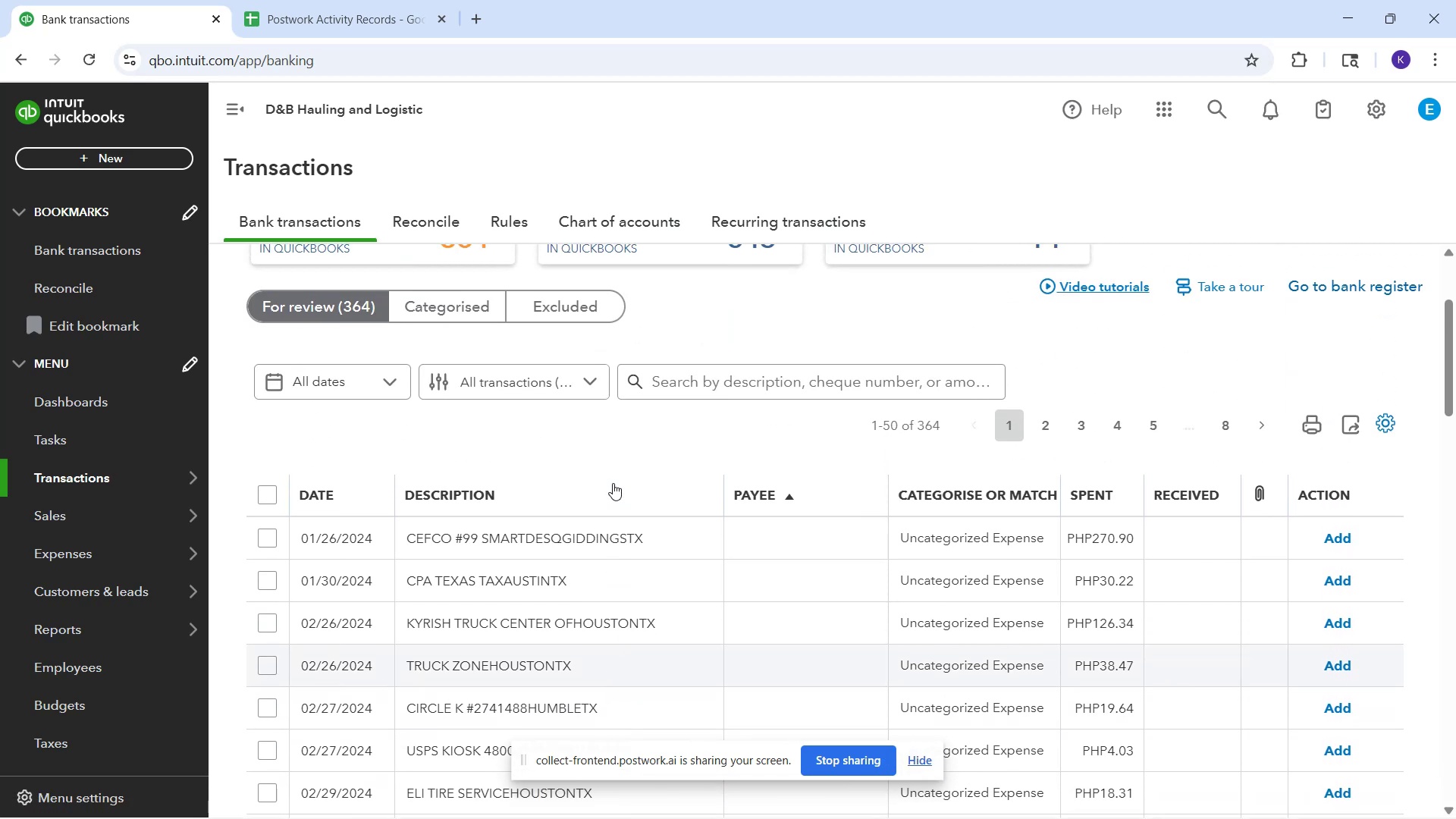 
scroll: coordinate [613, 483], scroll_direction: down, amount: 1.0
 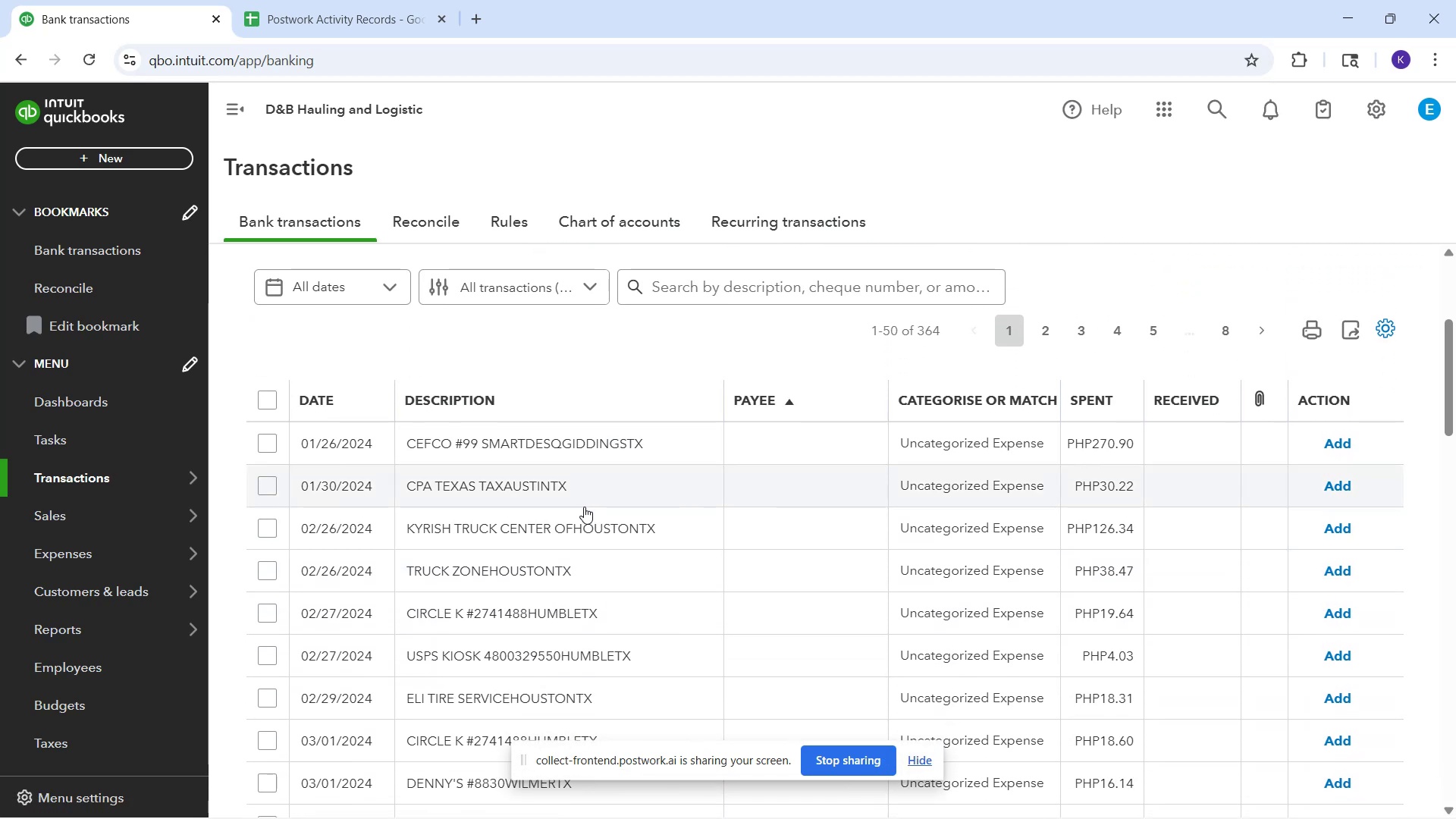 
left_click_drag(start_coordinate=[600, 524], to_coordinate=[605, 526])
 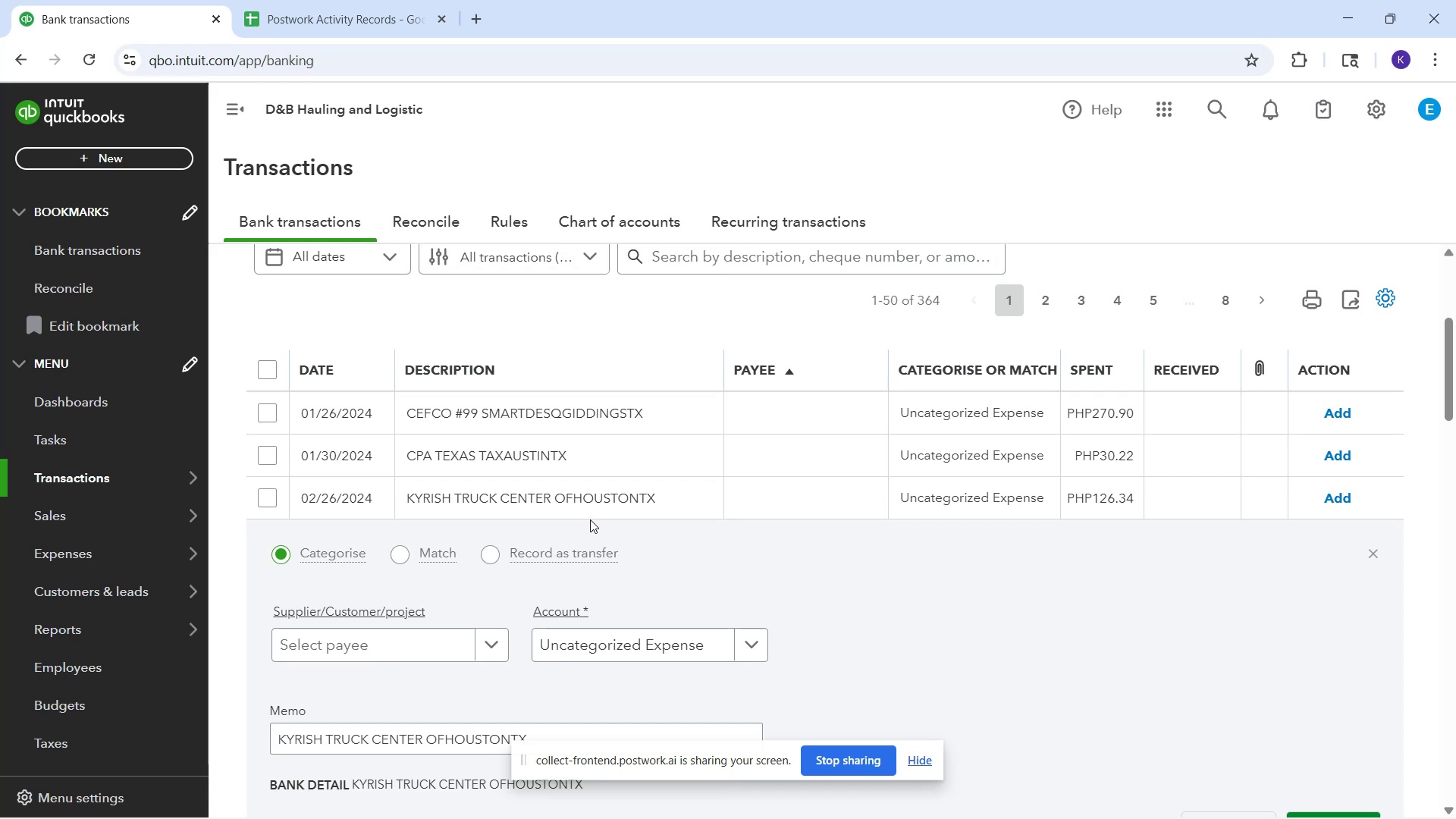 
wait(12.27)
 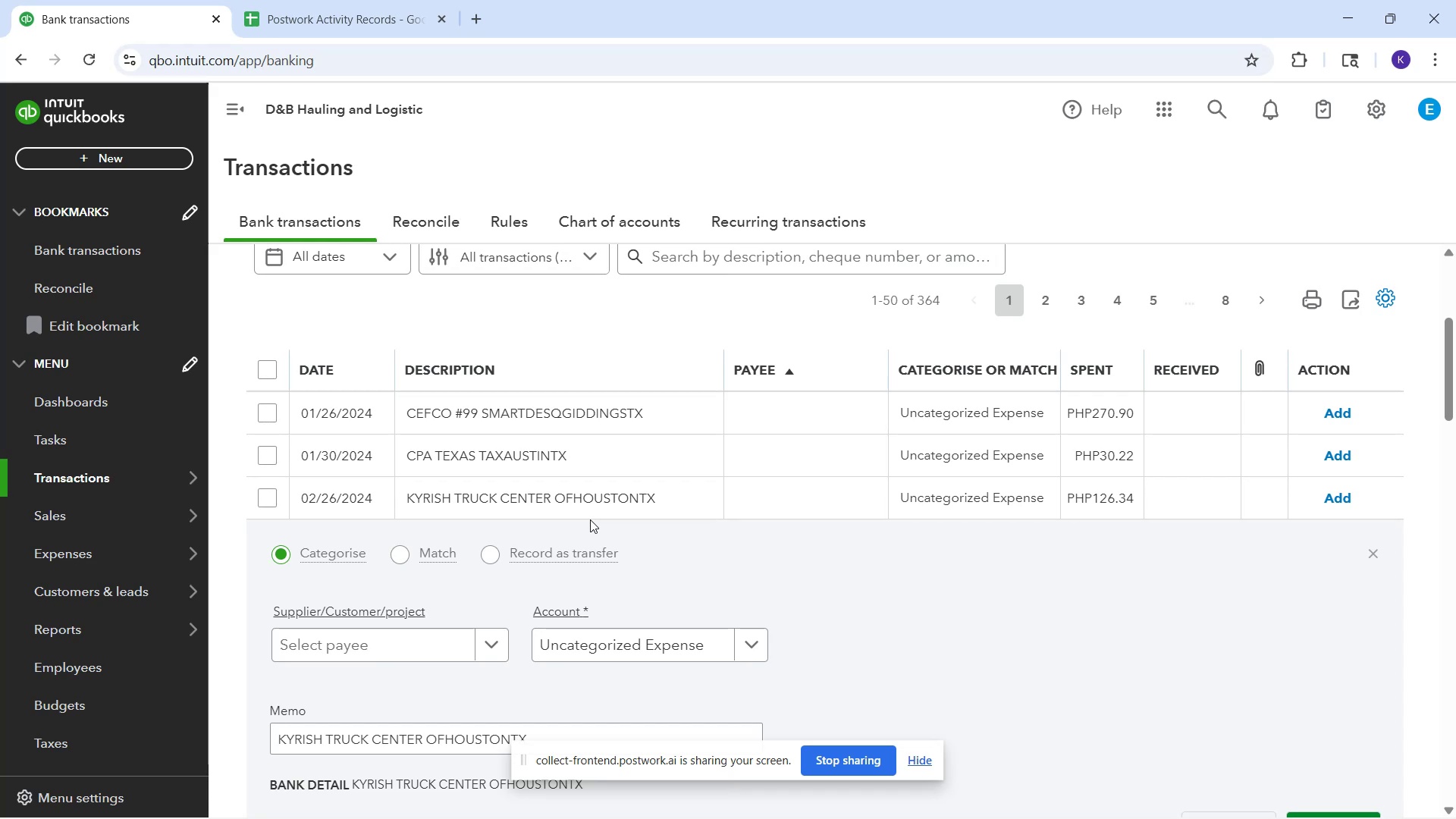 
type(re)
 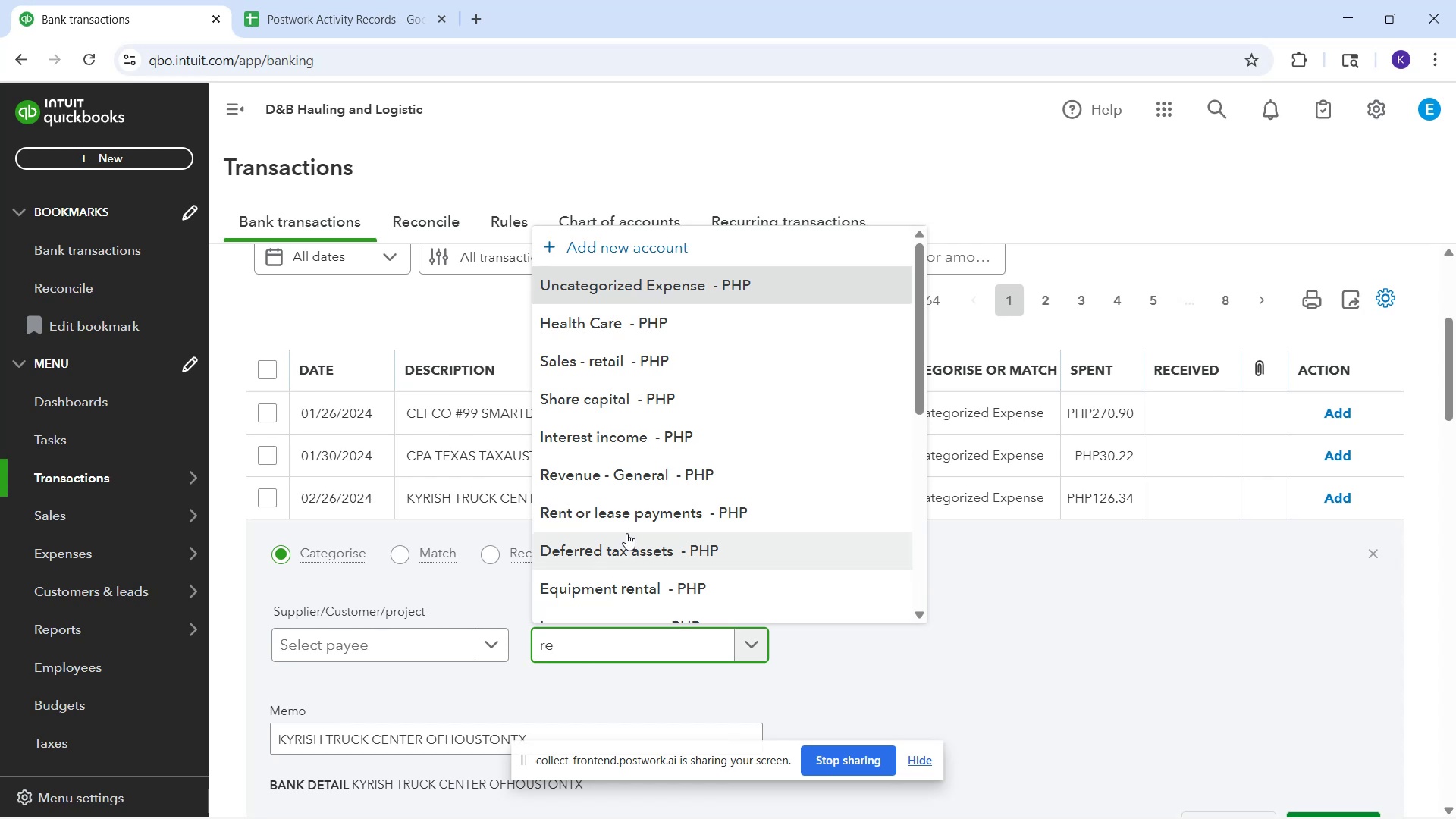 
type(pa)
 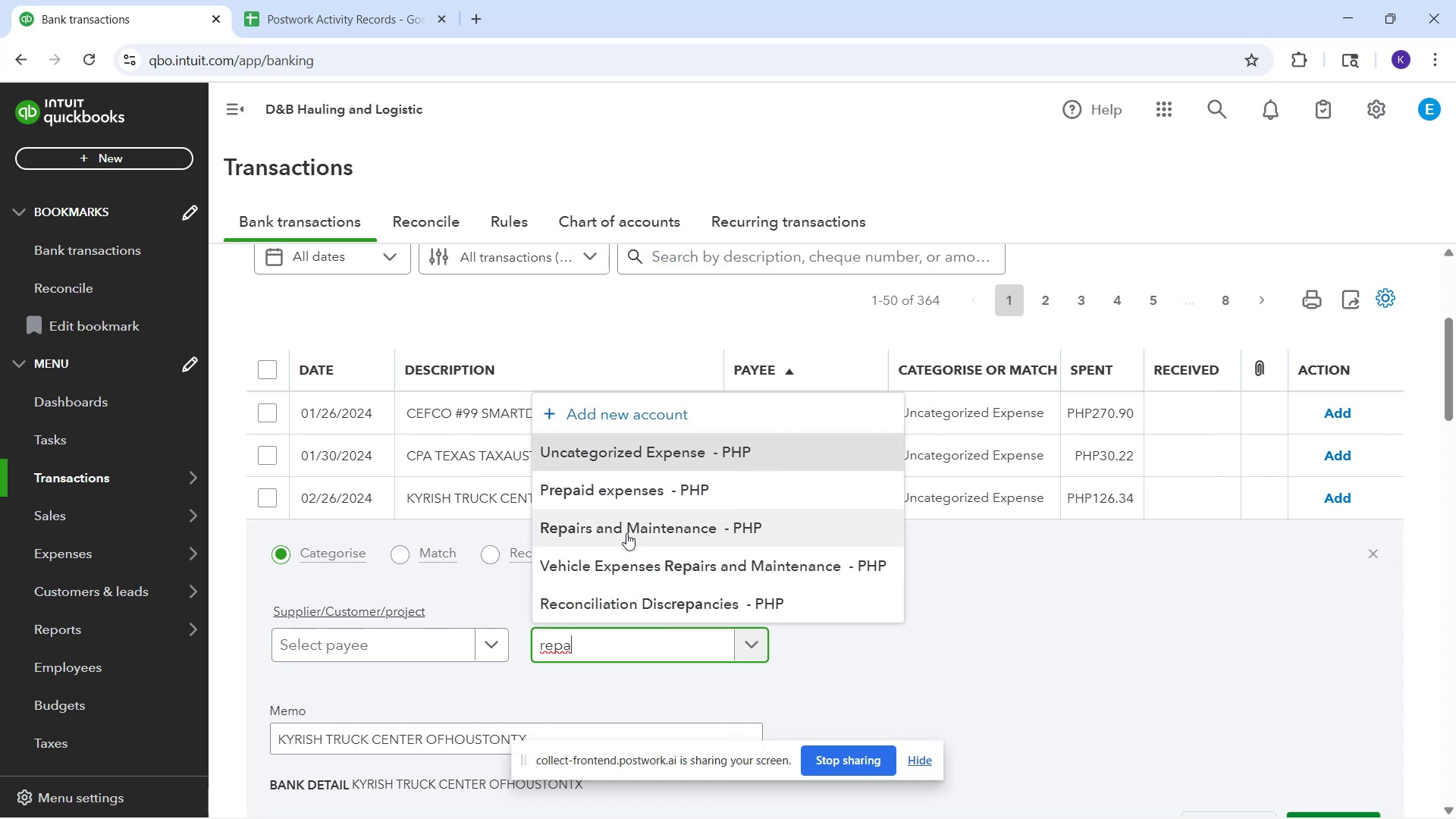 
left_click([626, 533])
 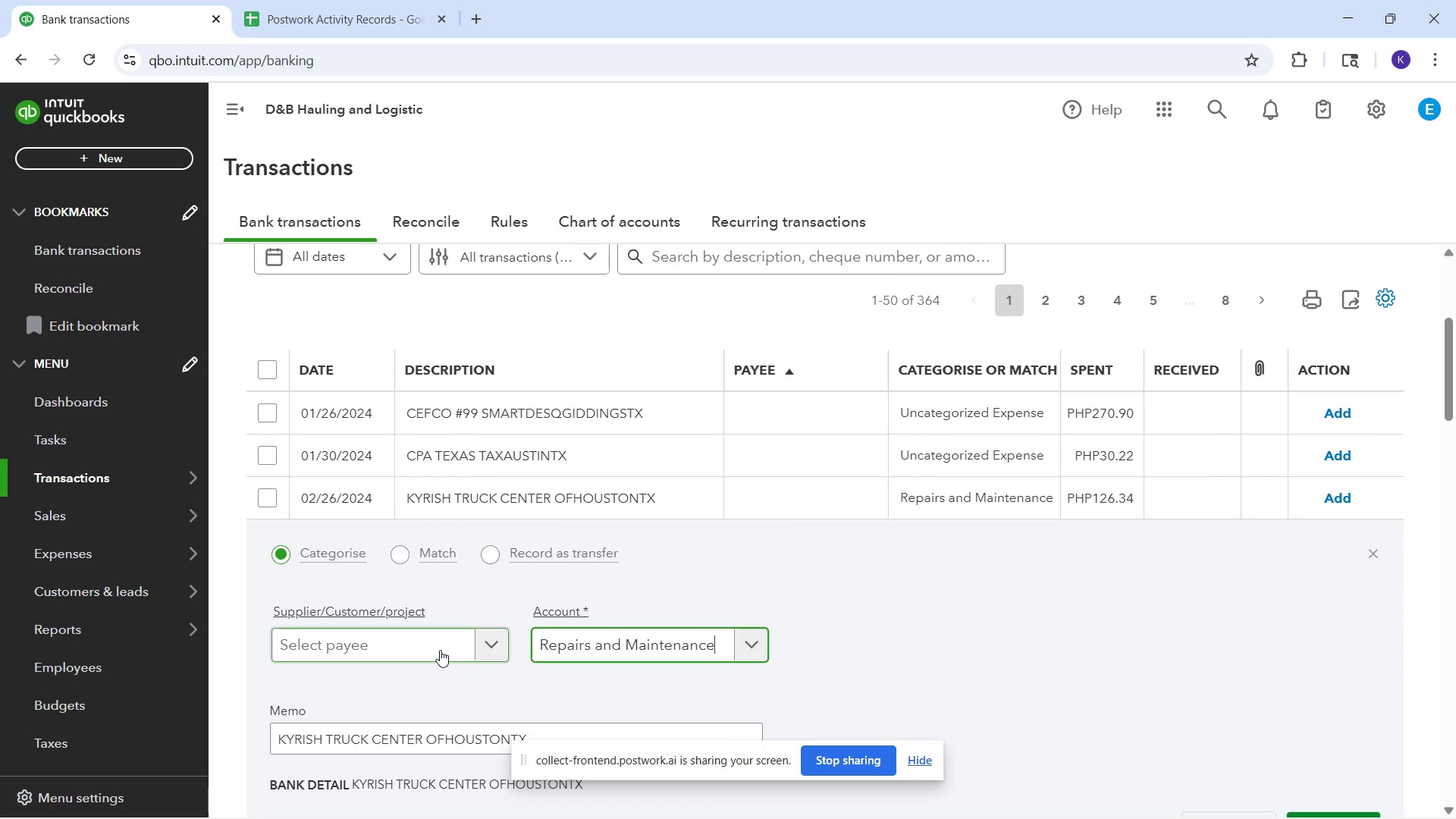 
left_click([439, 649])
 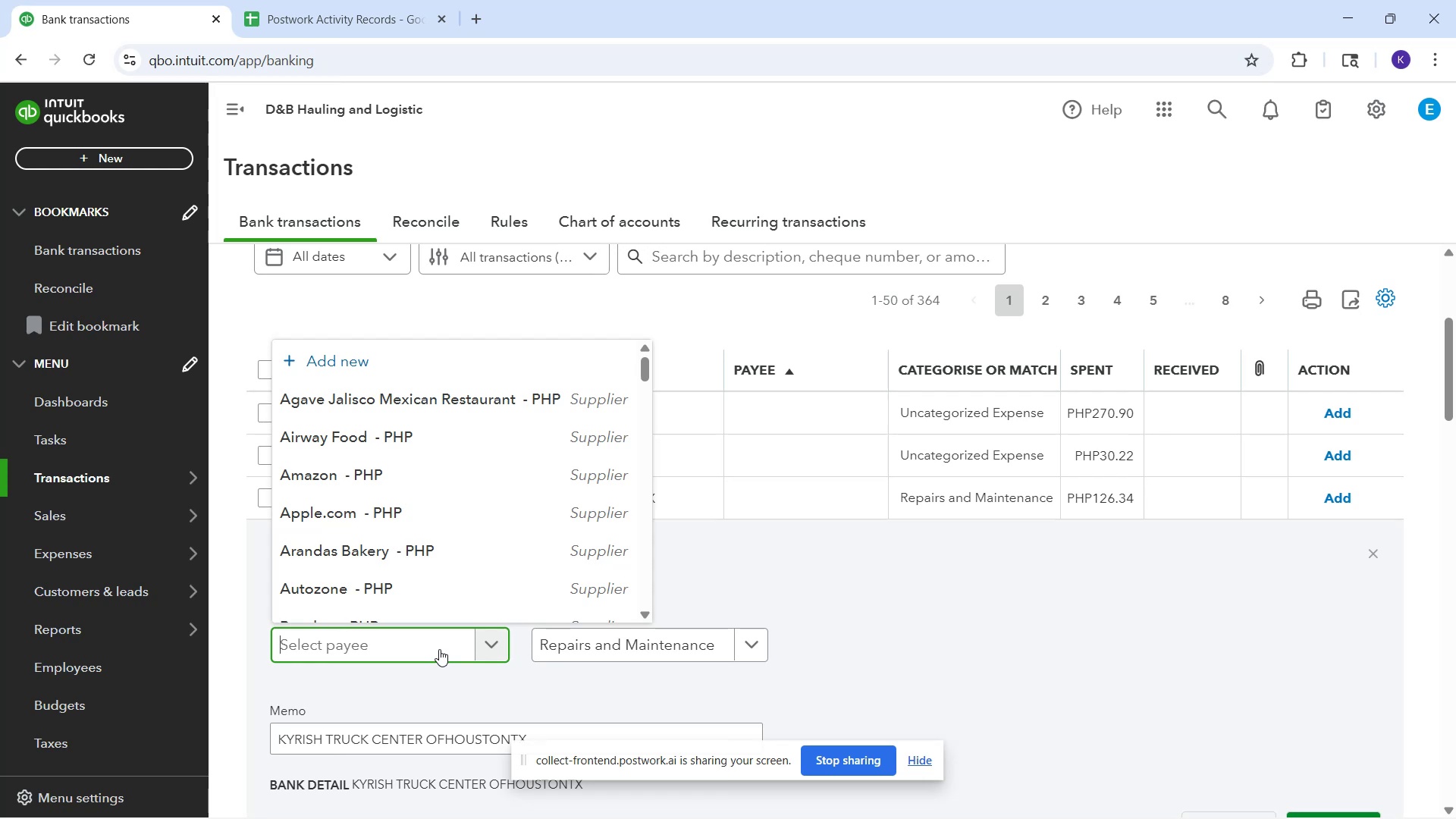 
wait(7.32)
 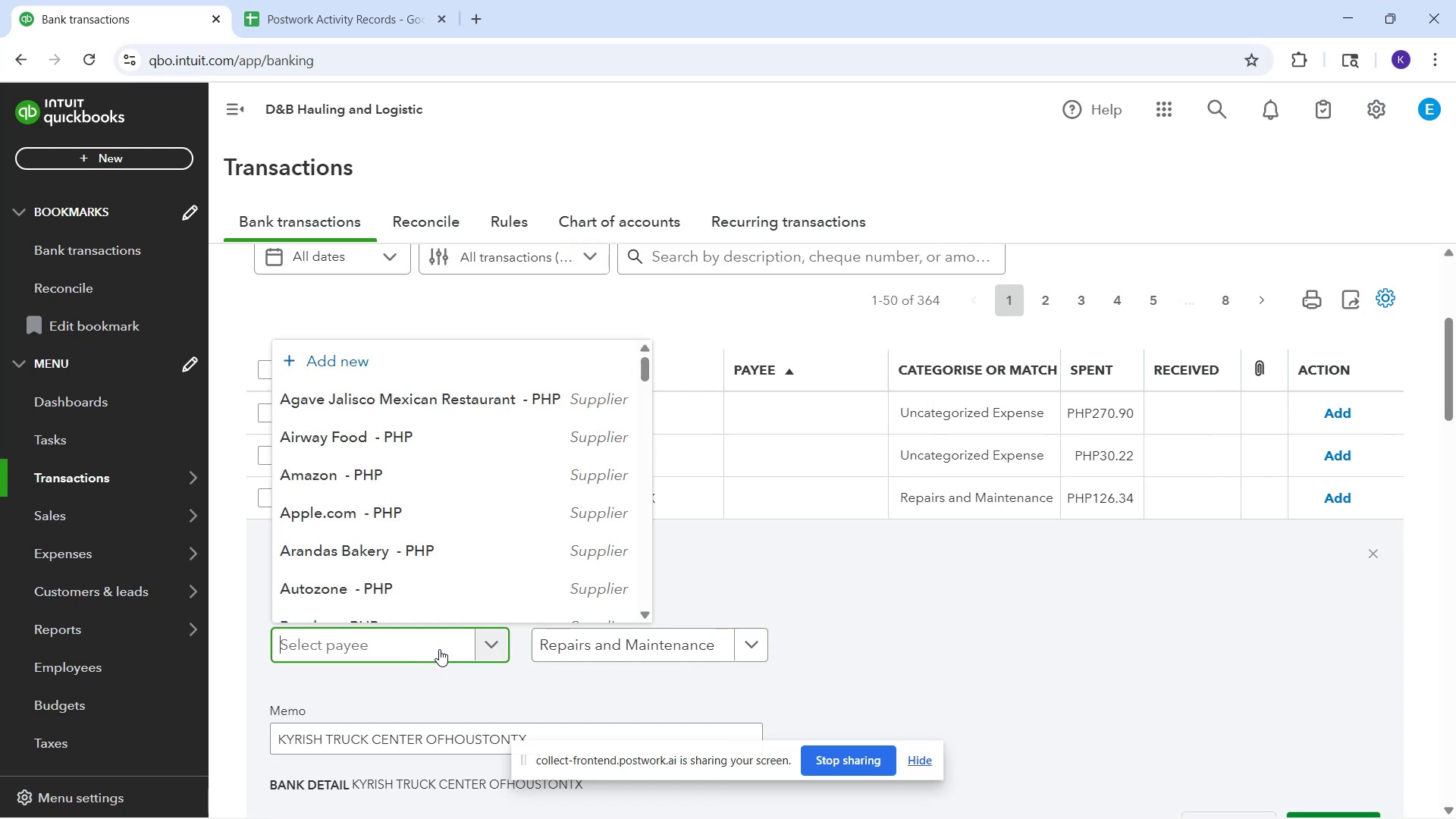 
type(ky)
 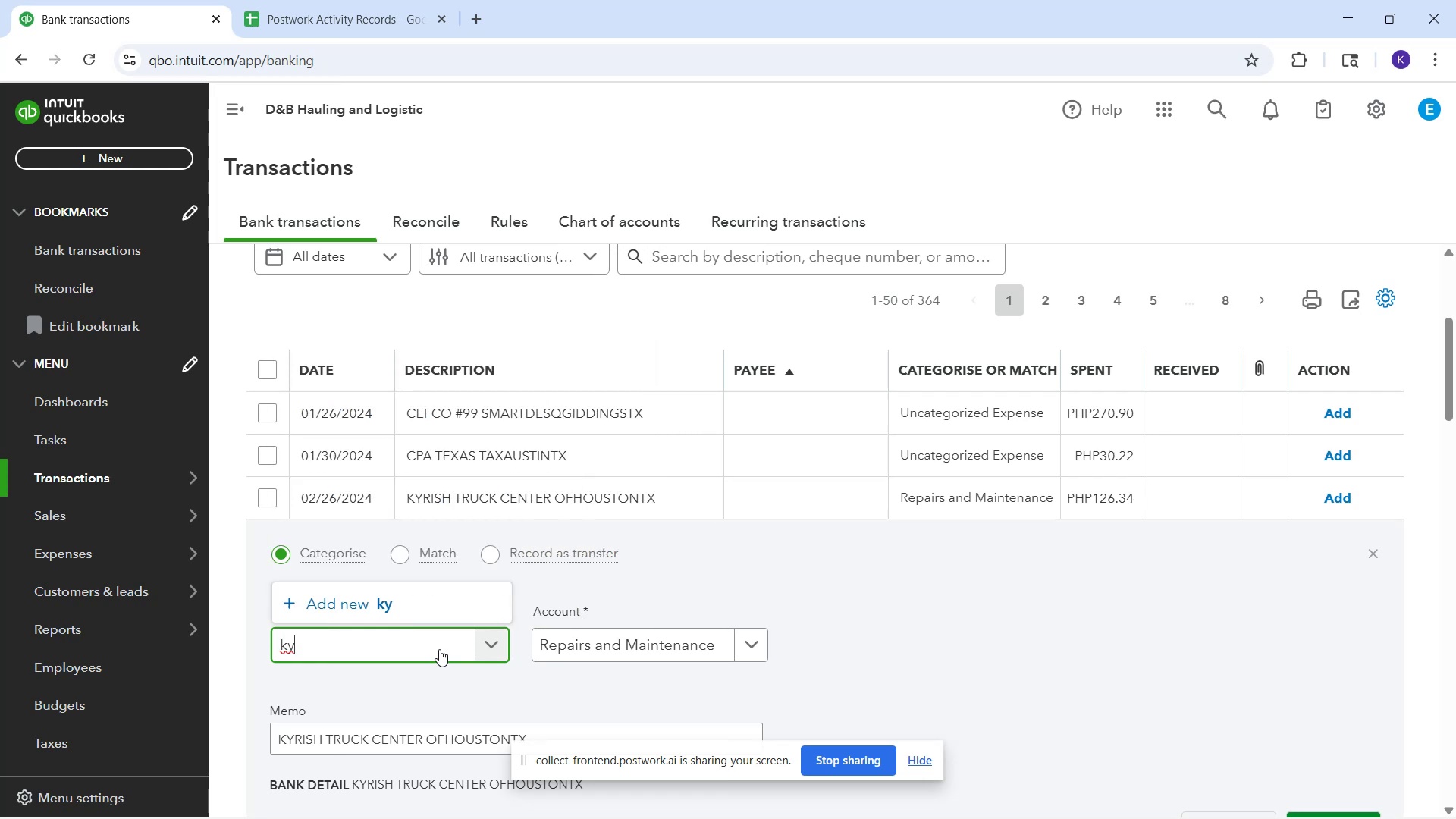 
left_click([345, 601])
 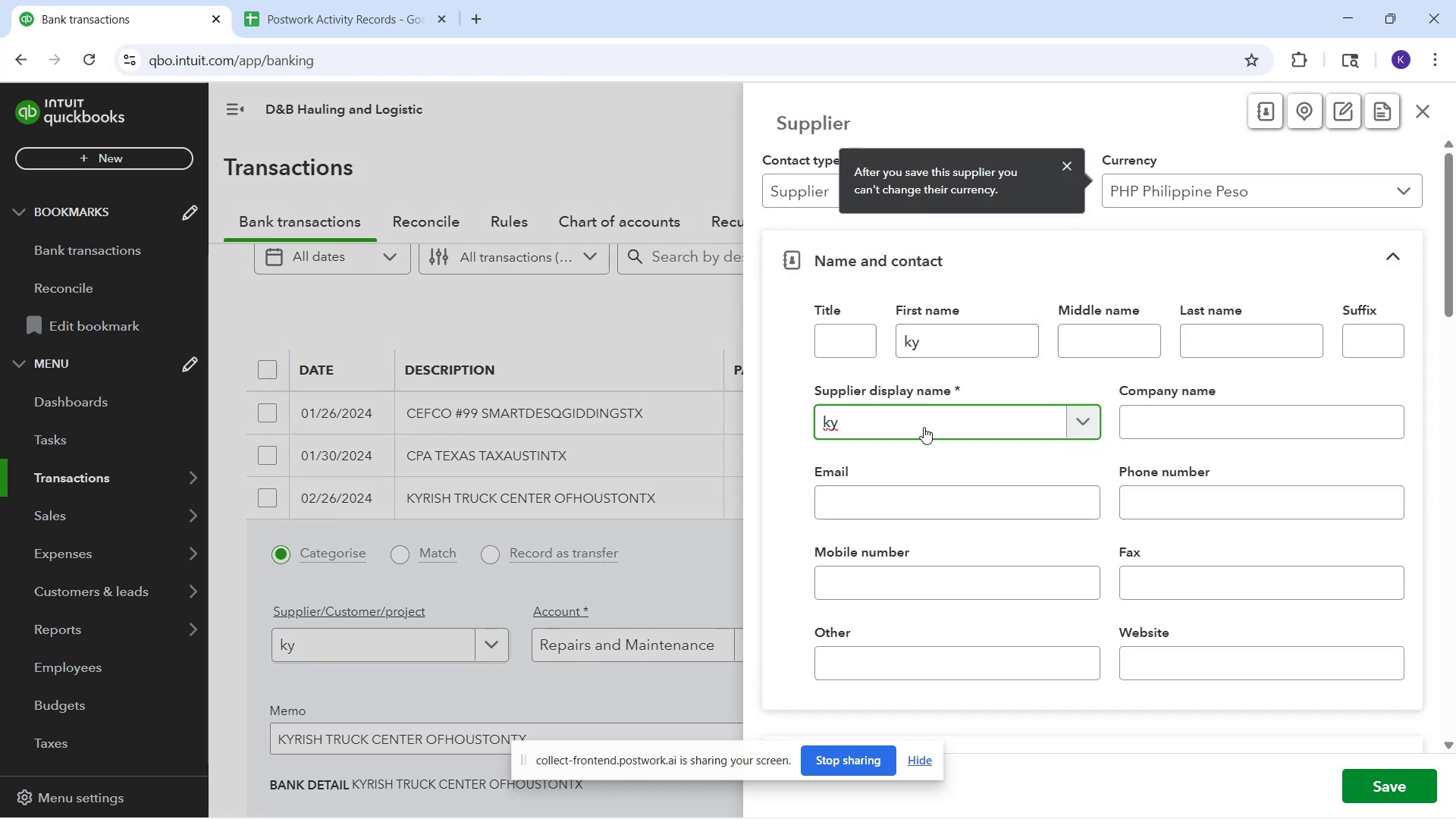 
key(Backspace)
key(Backspace)
type(Kyrish)
 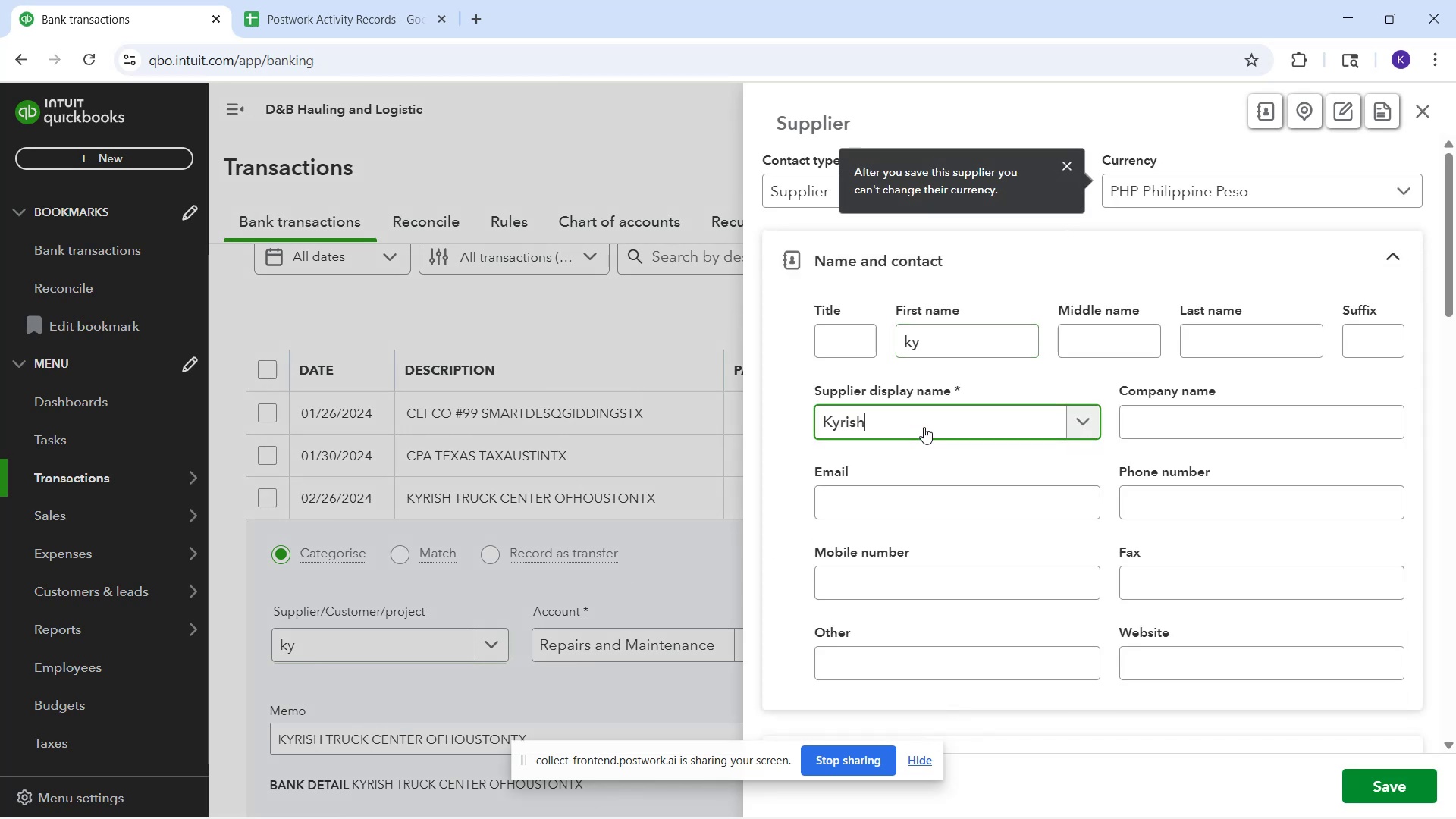 
type( Truck)
 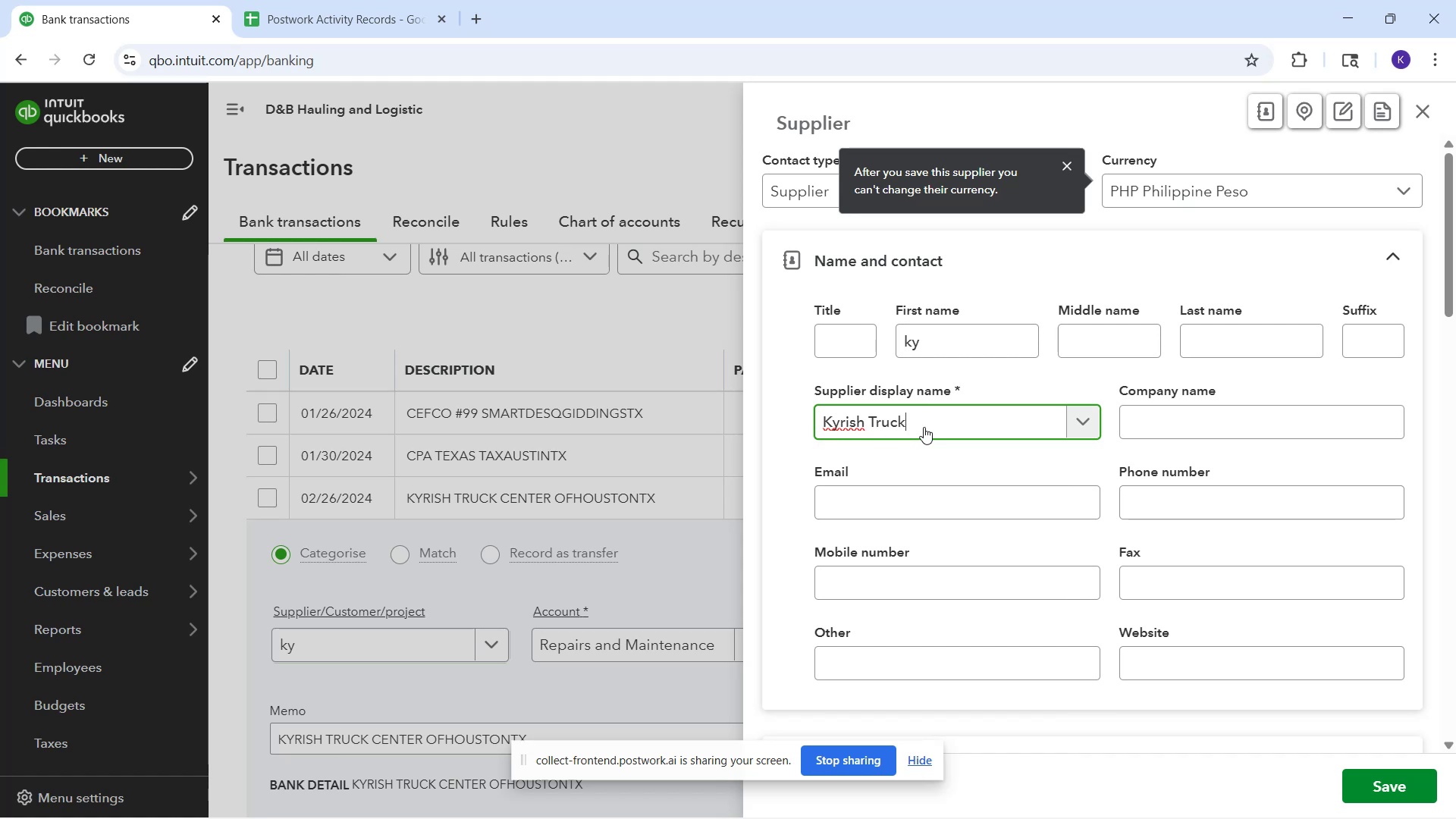 
wait(7.16)
 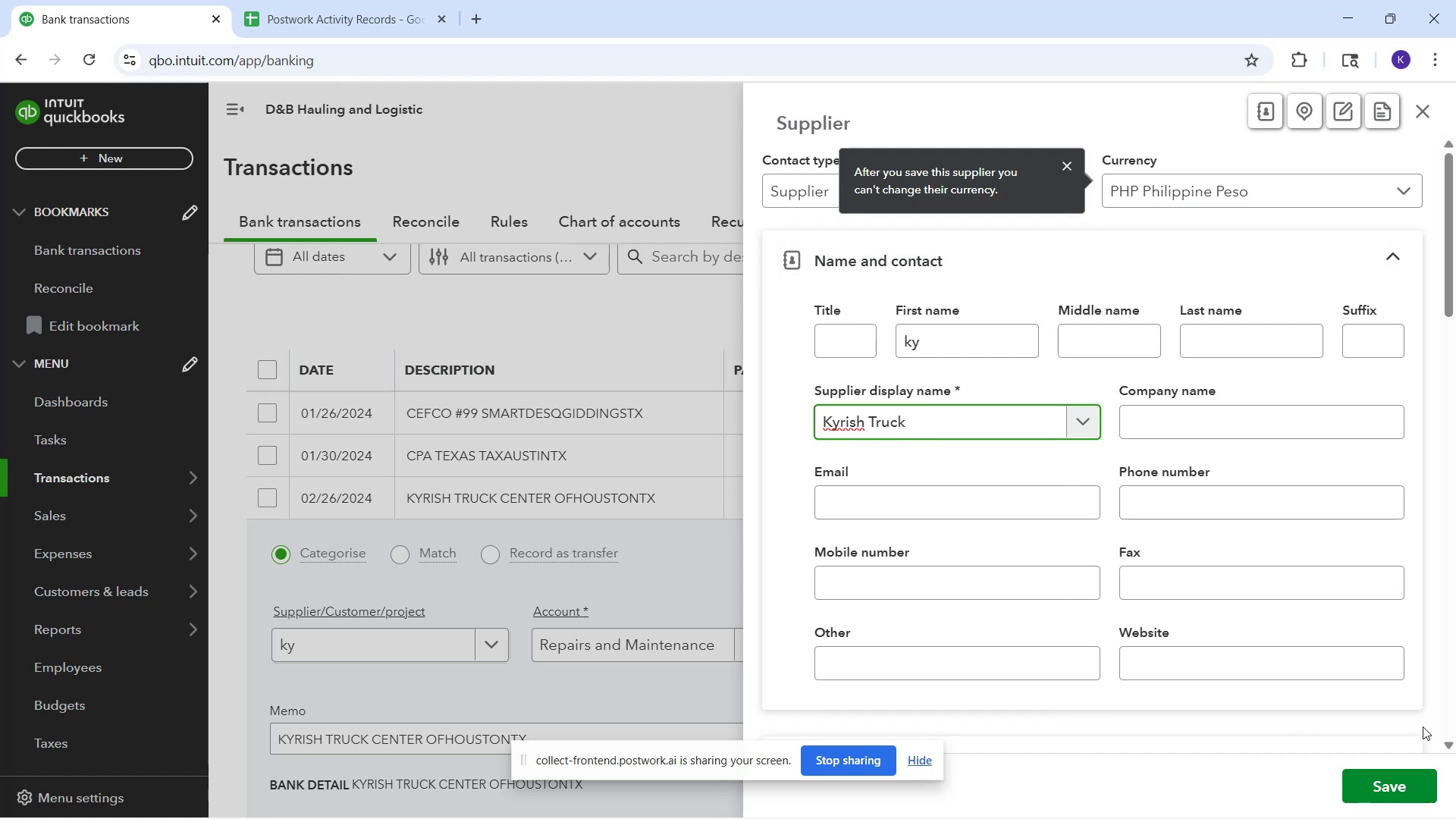 
left_click([1019, 694])
 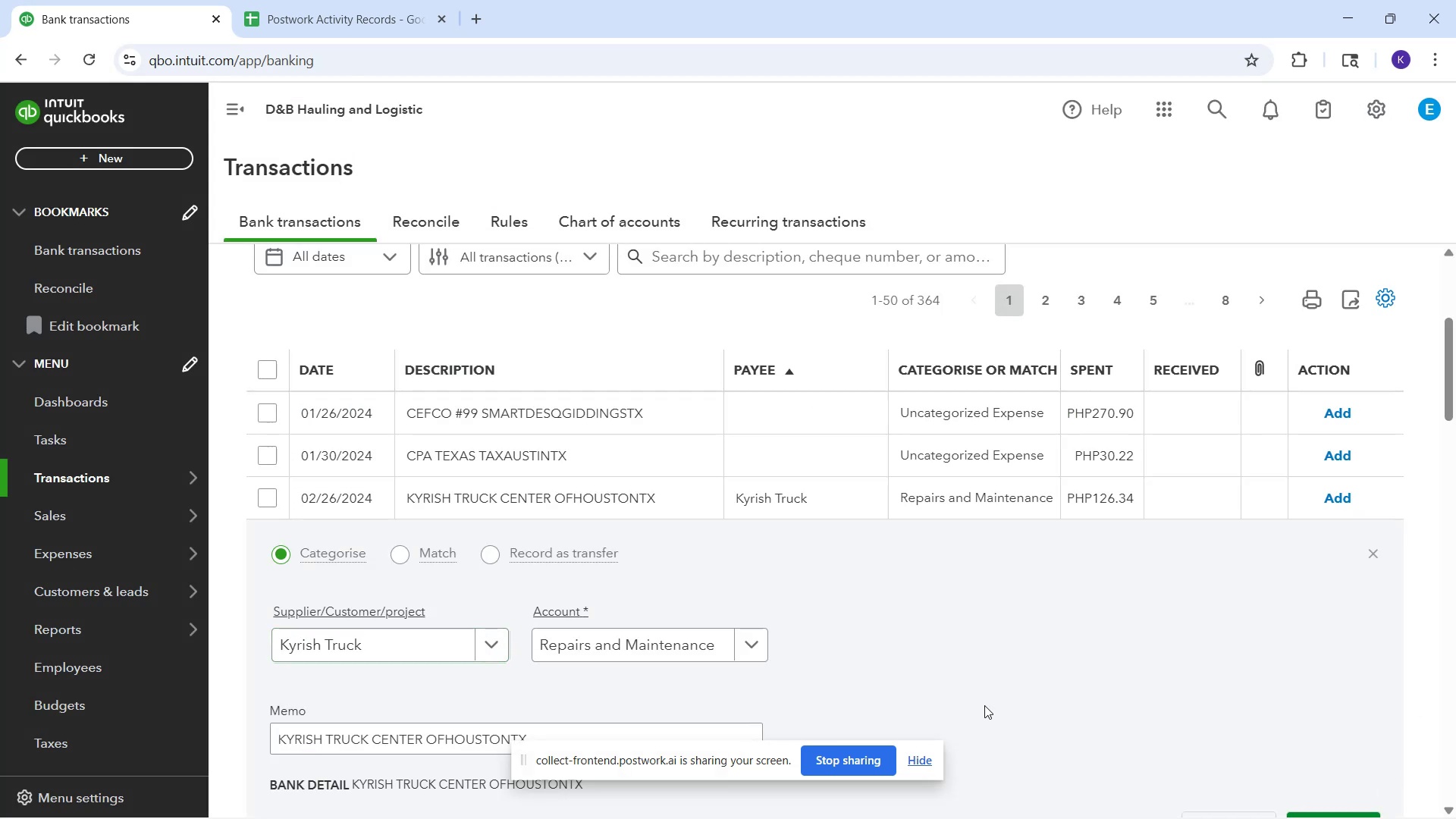 
scroll: coordinate [1081, 675], scroll_direction: down, amount: 1.0
 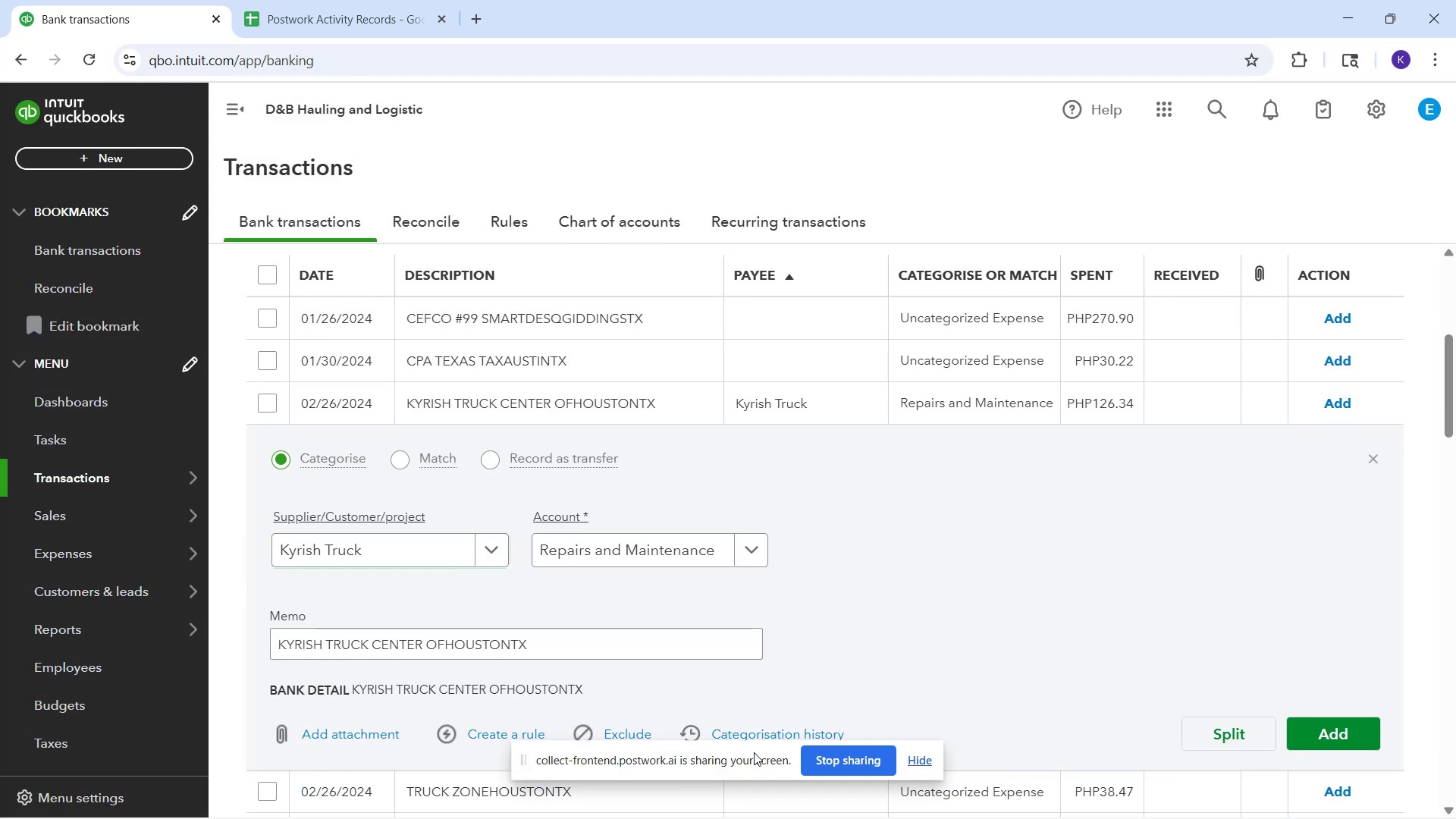 
left_click_drag(start_coordinate=[764, 758], to_coordinate=[1215, 29])
 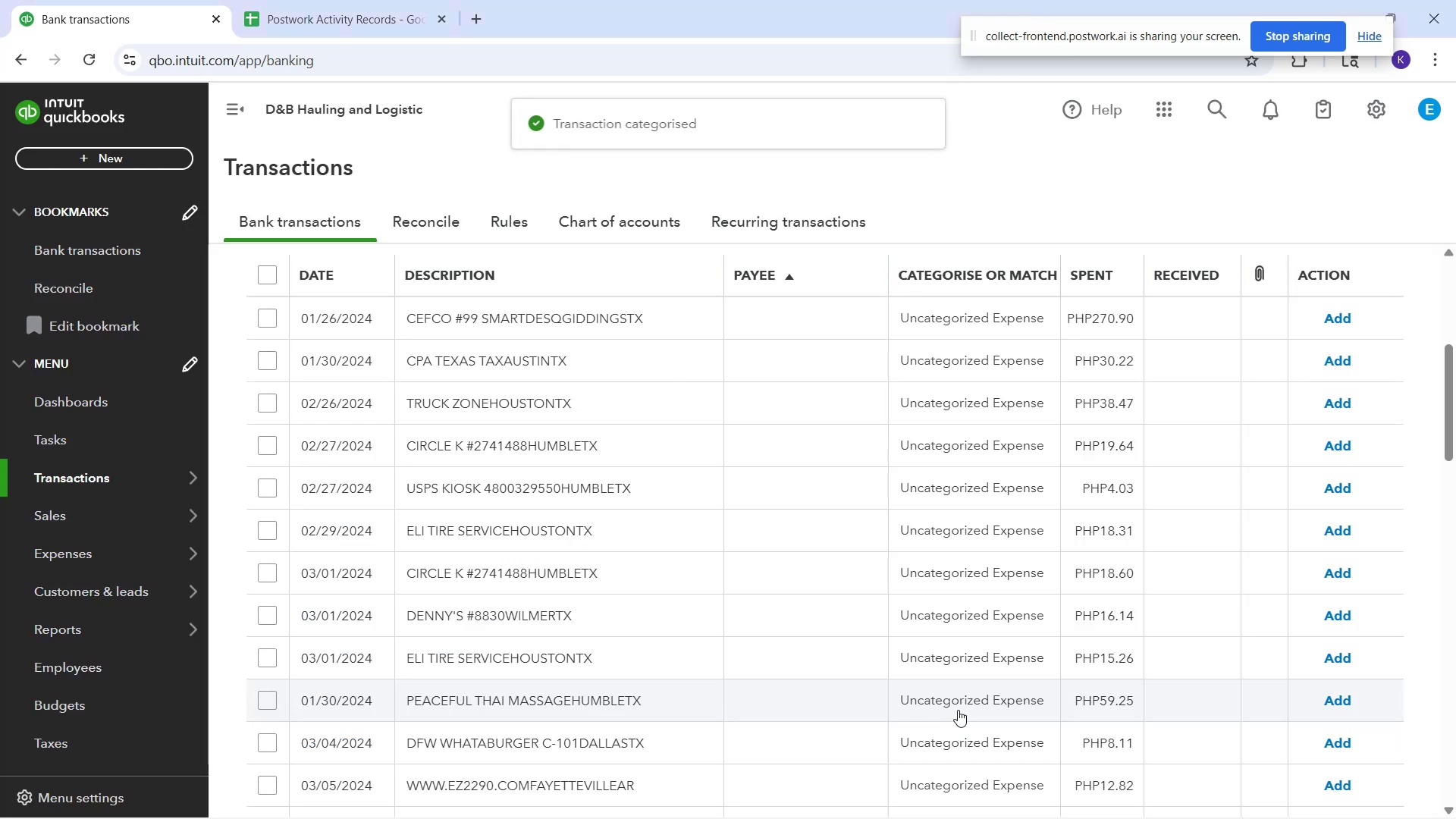 
wait(5.55)
 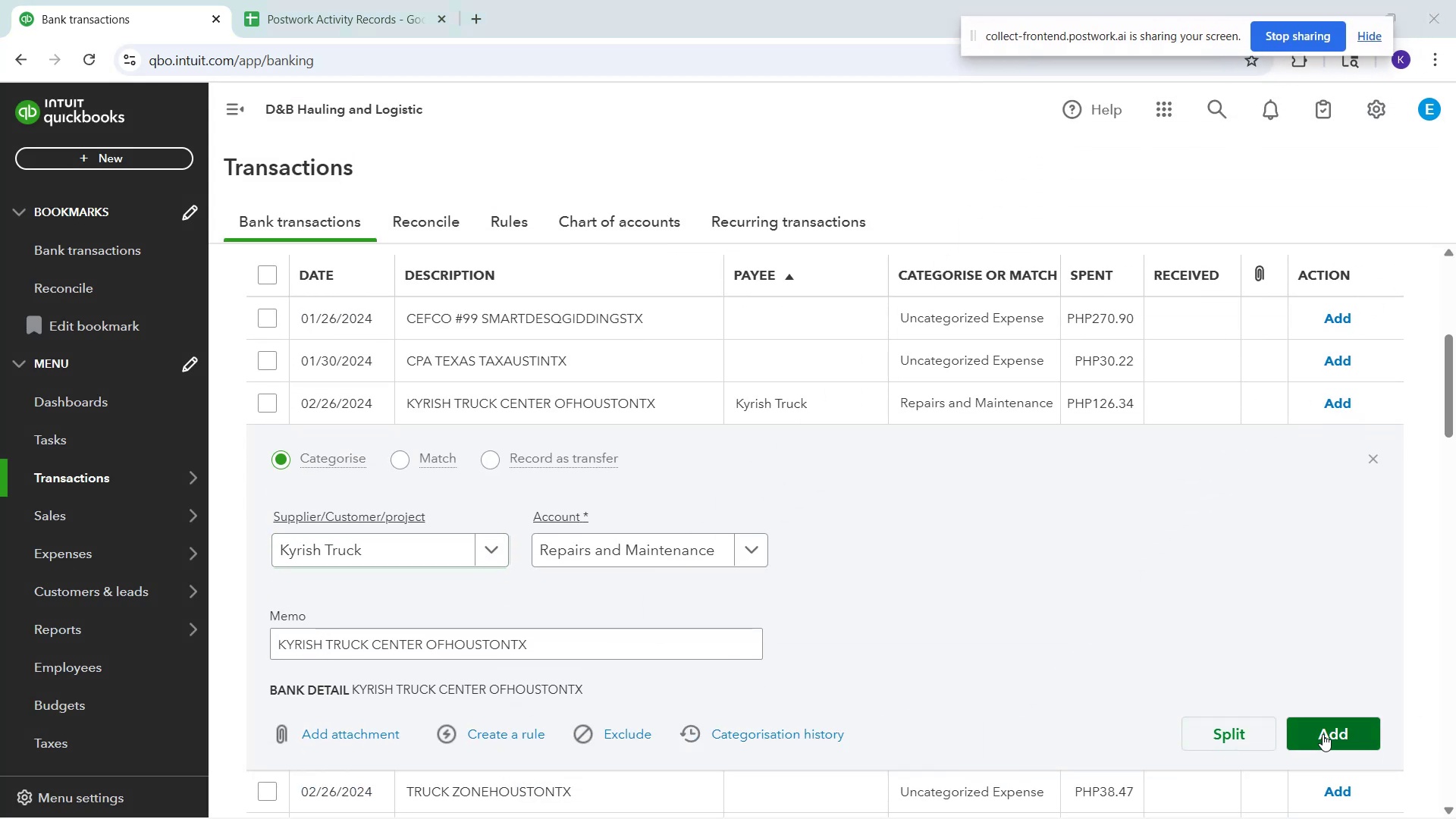 
scroll: coordinate [692, 576], scroll_direction: up, amount: 2.0
 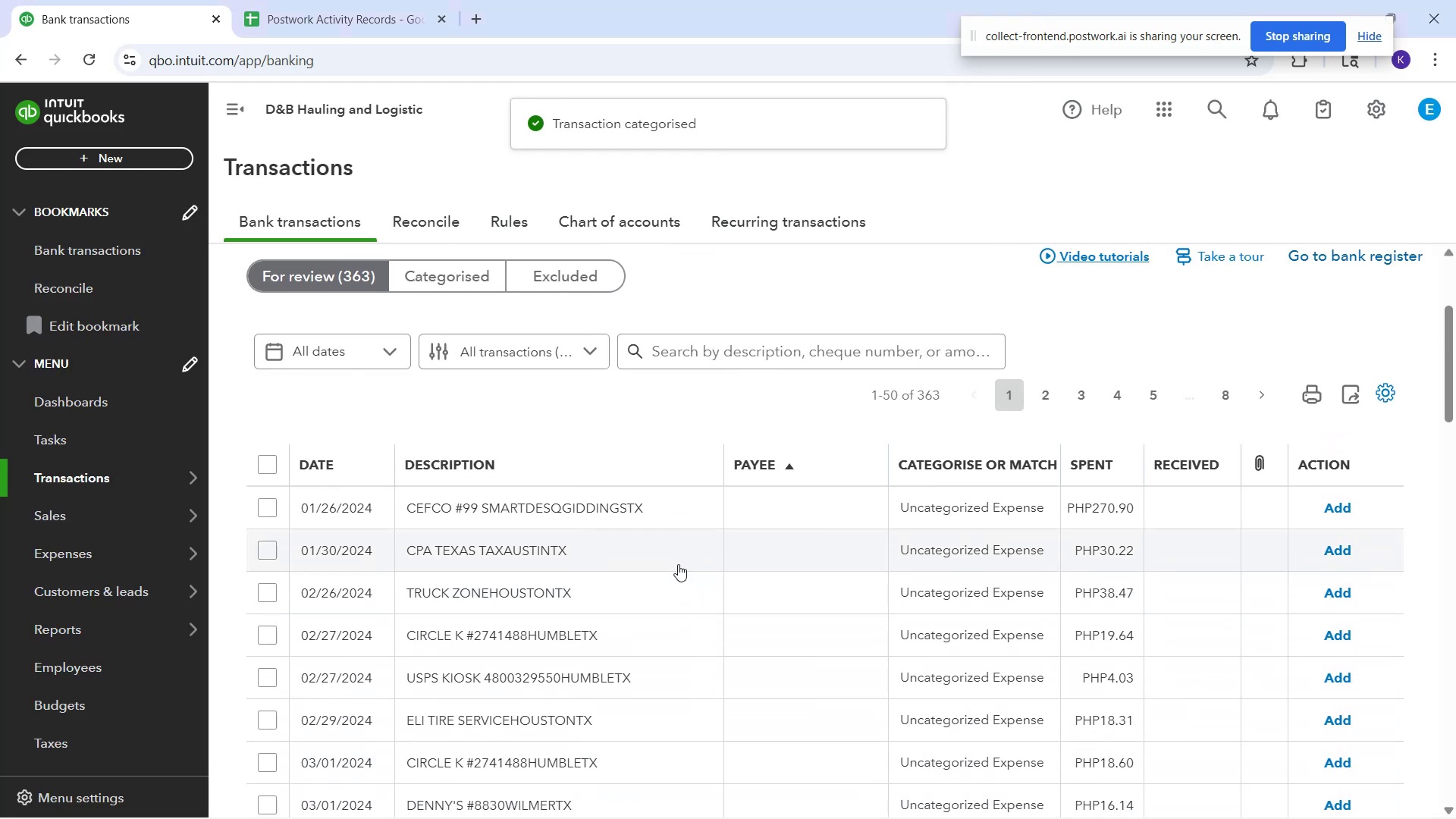 
scroll: coordinate [679, 558], scroll_direction: down, amount: 6.0
 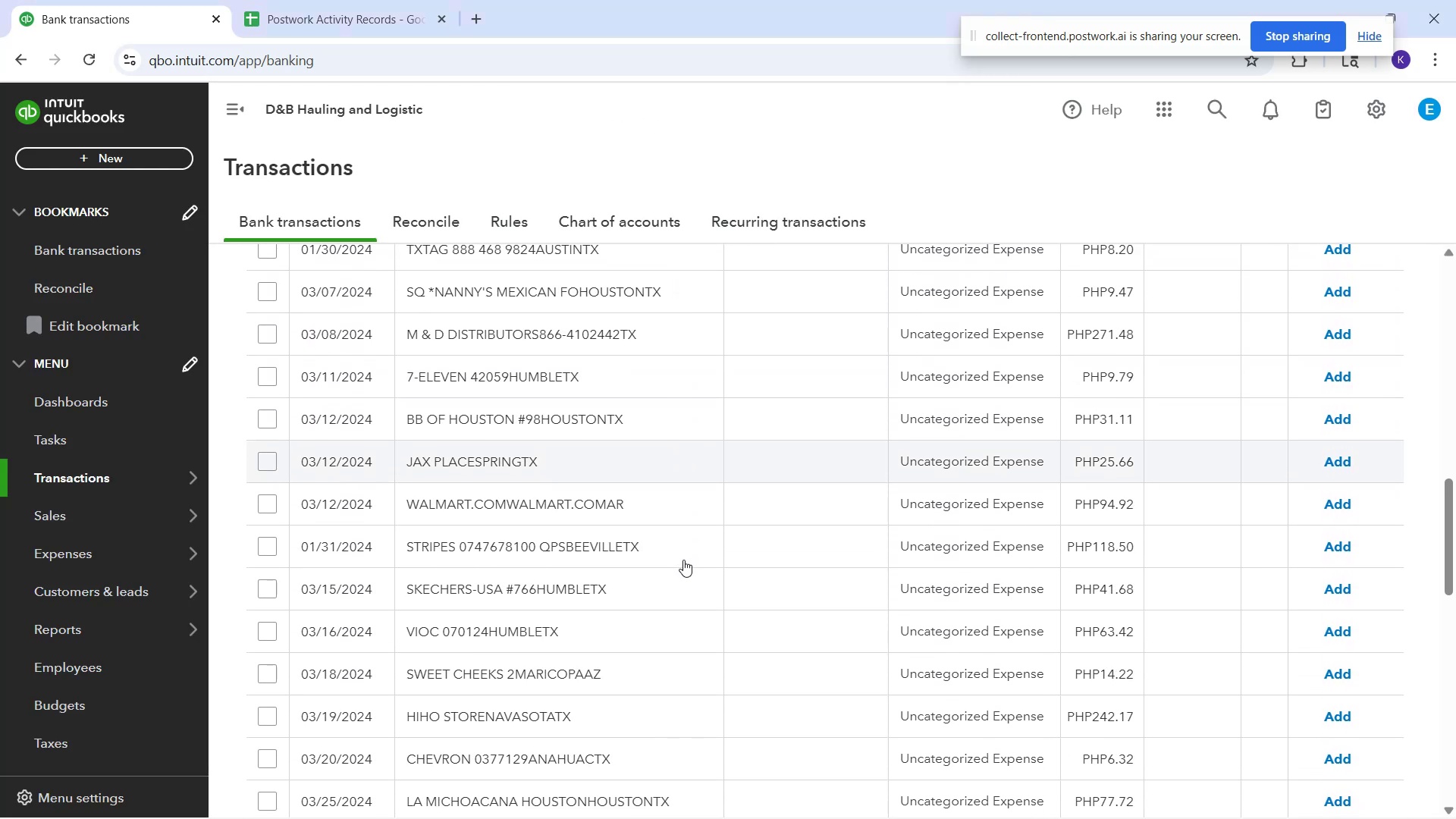 
scroll: coordinate [791, 420], scroll_direction: up, amount: 10.0
 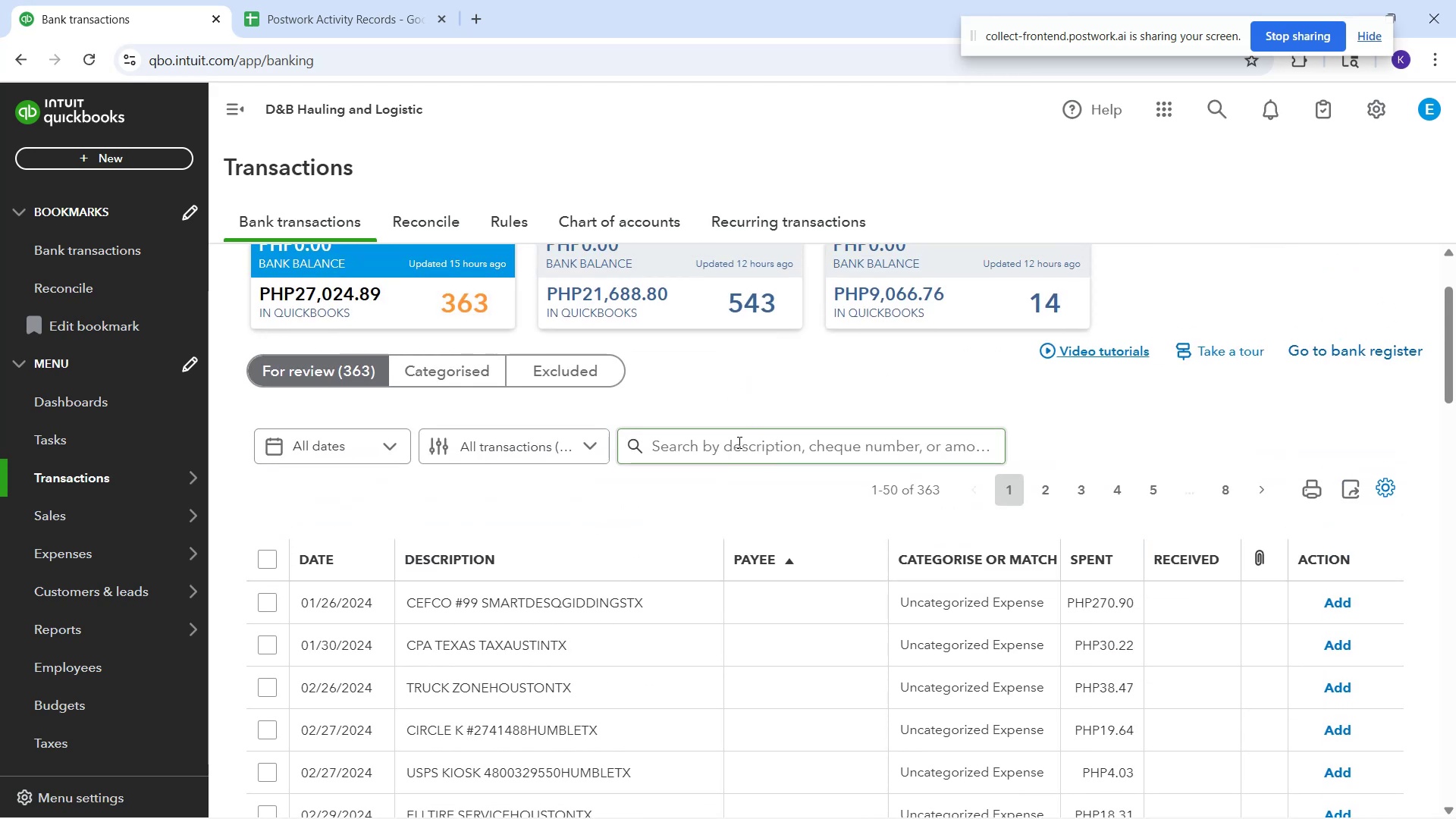 
left_click([739, 447])
 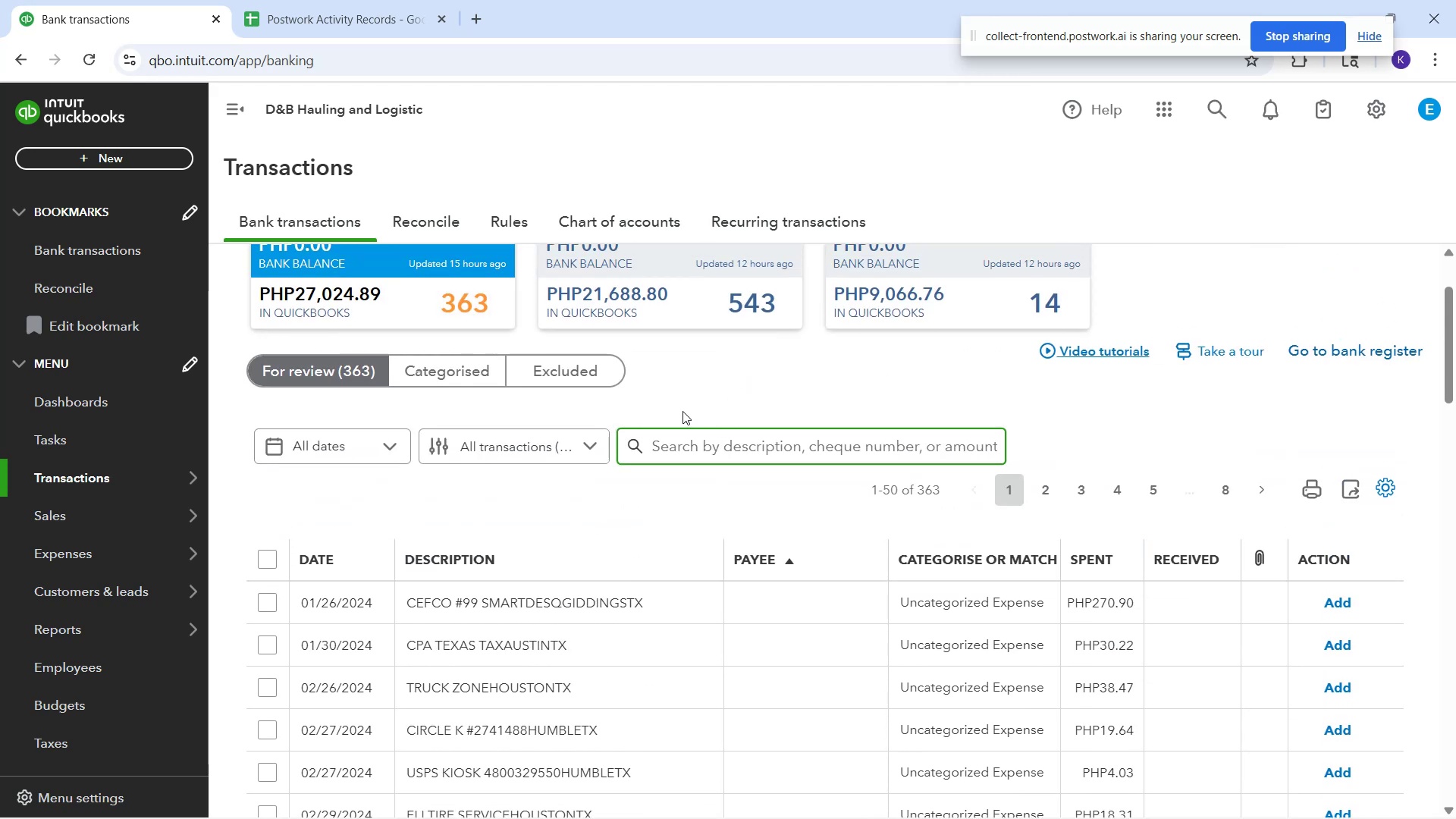 
type(ky)
 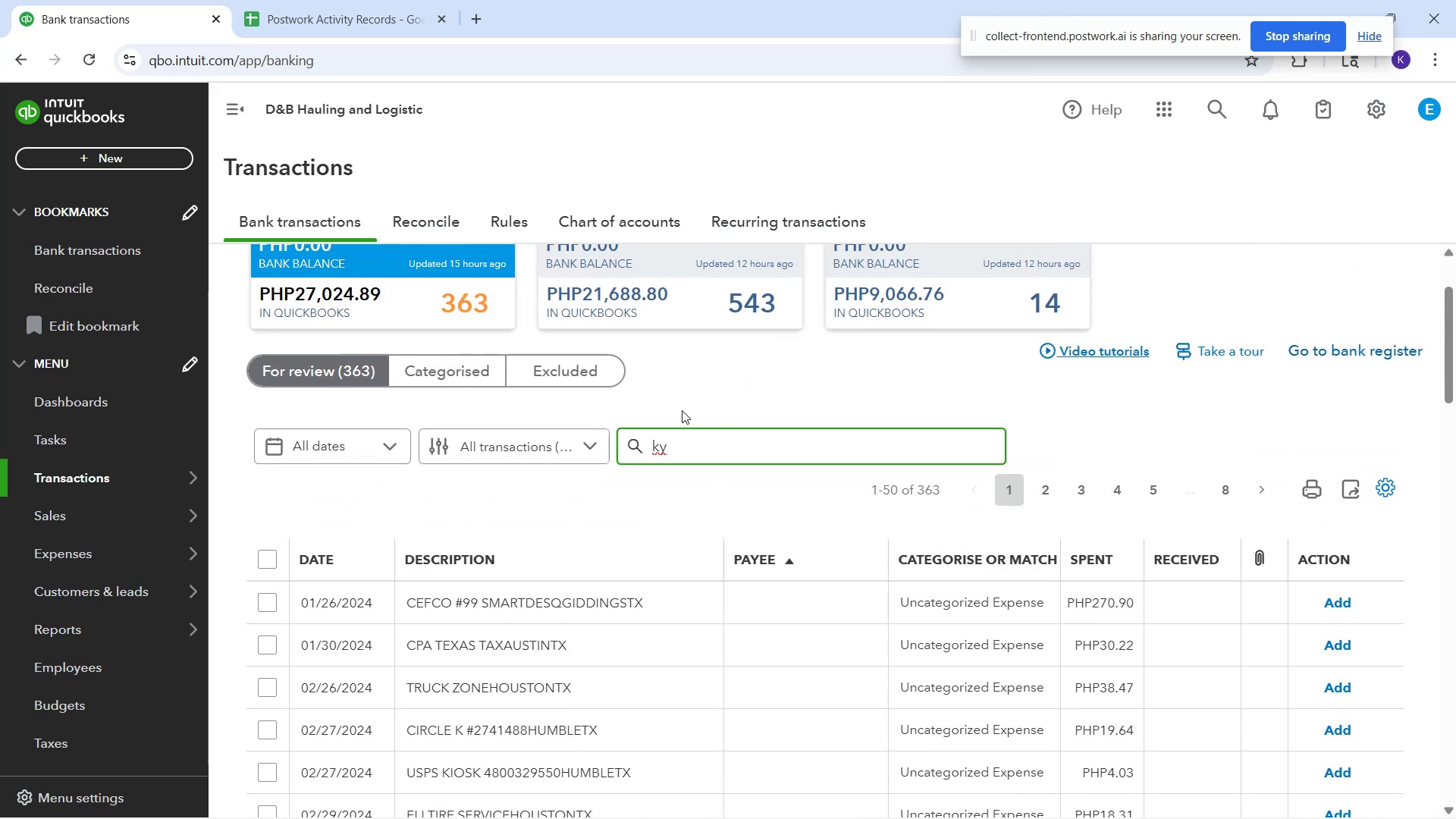 
type(rish)
 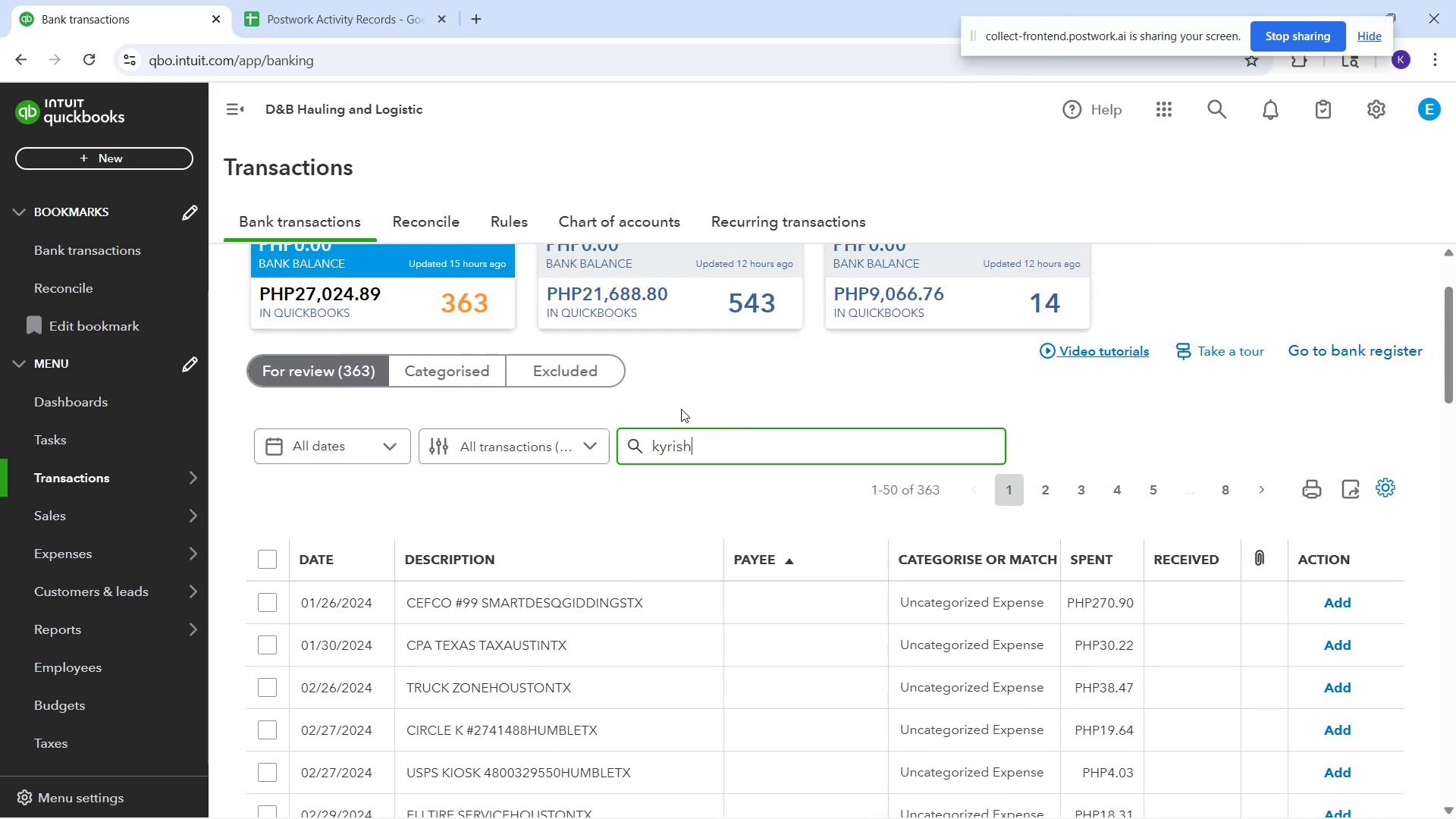 
key(Enter)
 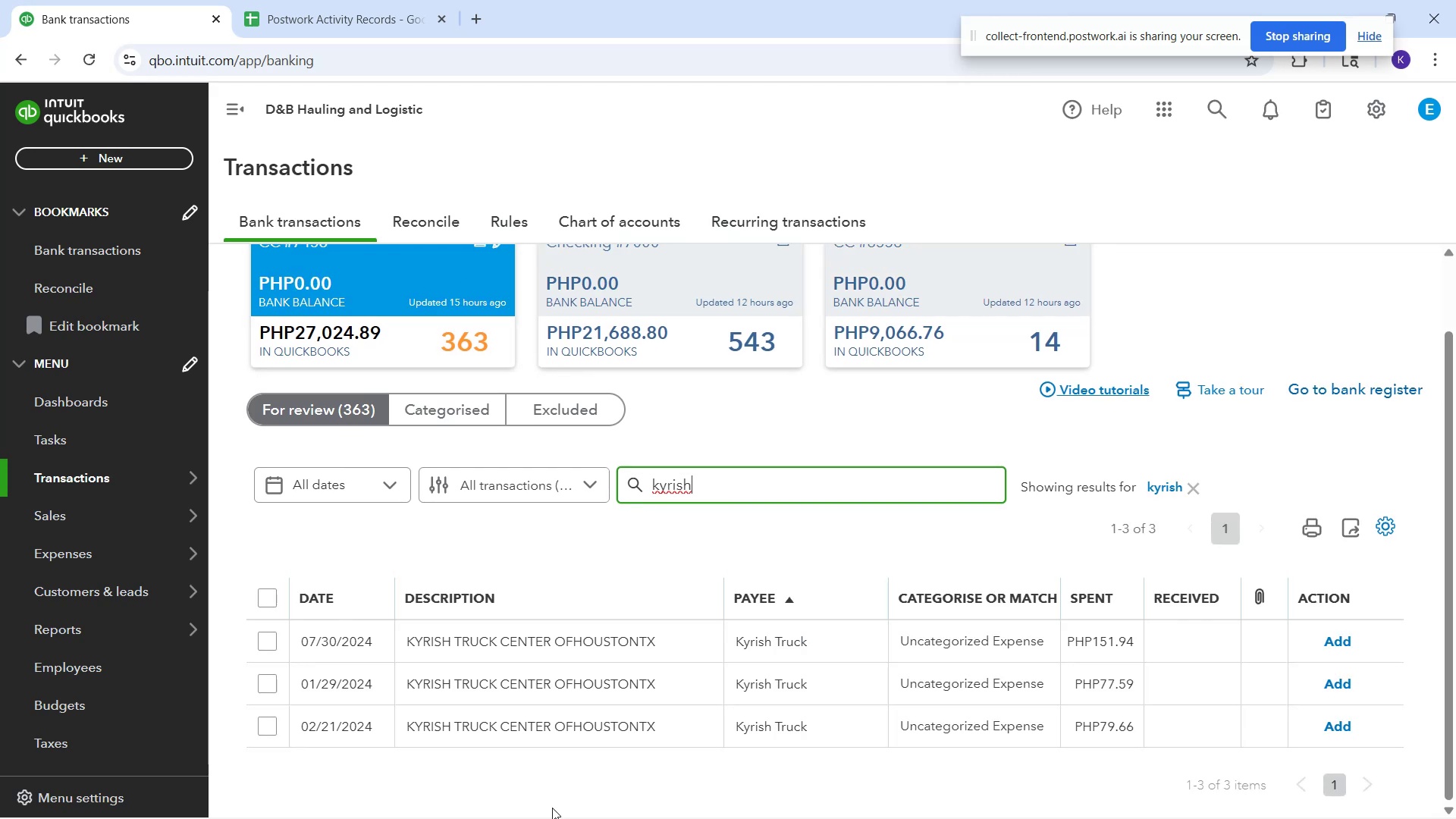 
scroll: coordinate [924, 521], scroll_direction: down, amount: 6.0
 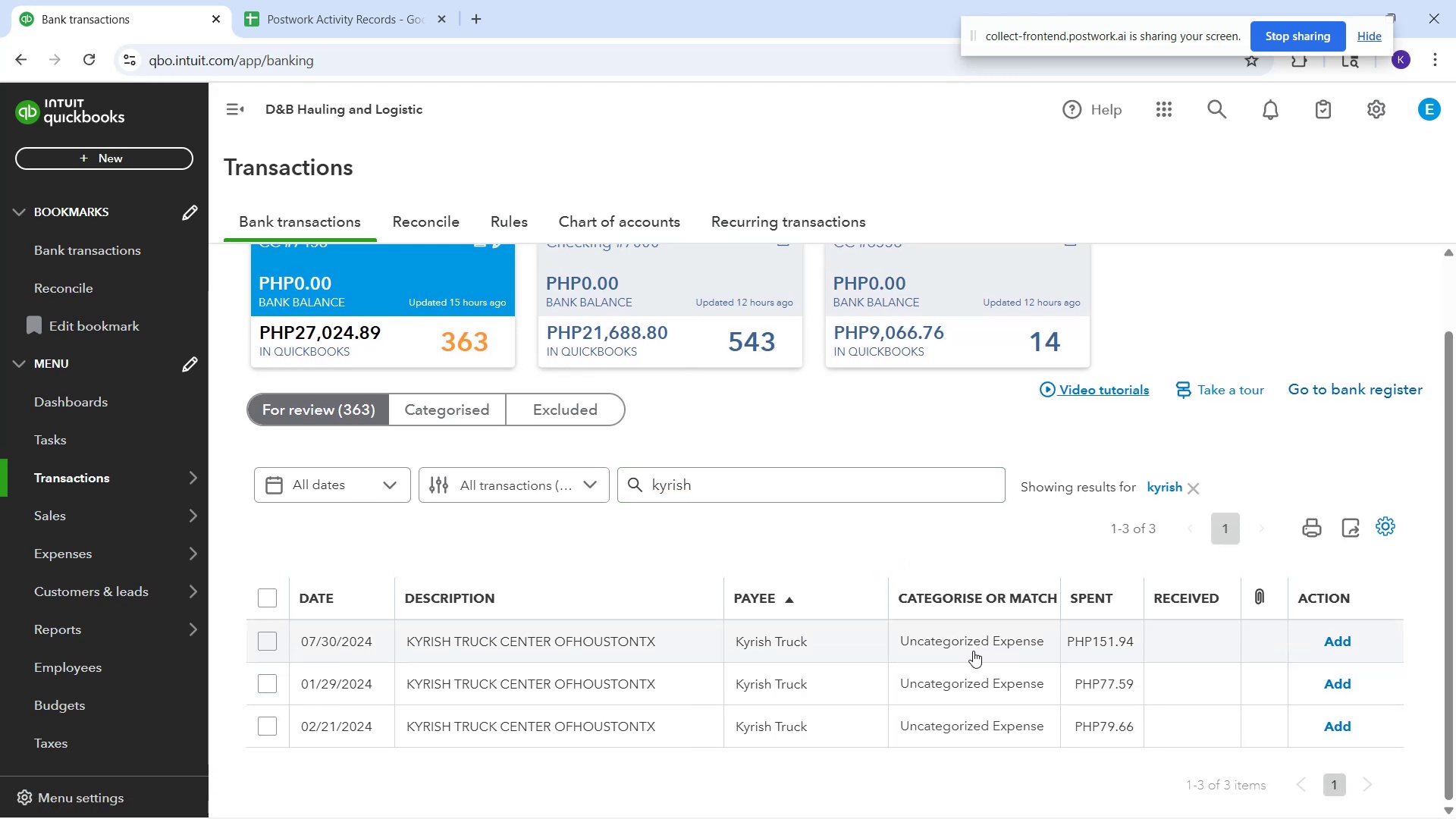 
left_click([973, 649])
 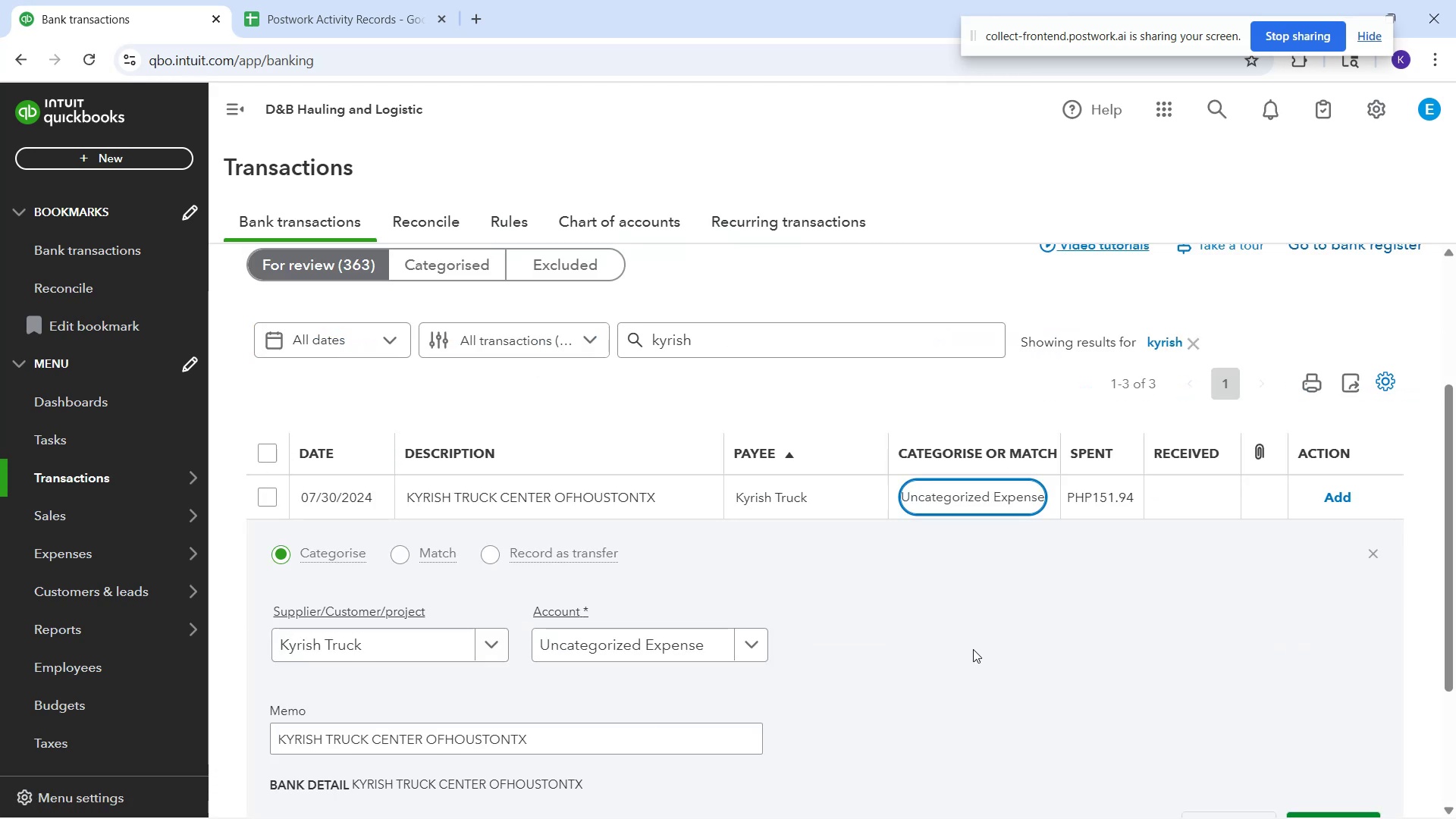 
scroll: coordinate [883, 557], scroll_direction: down, amount: 2.0
 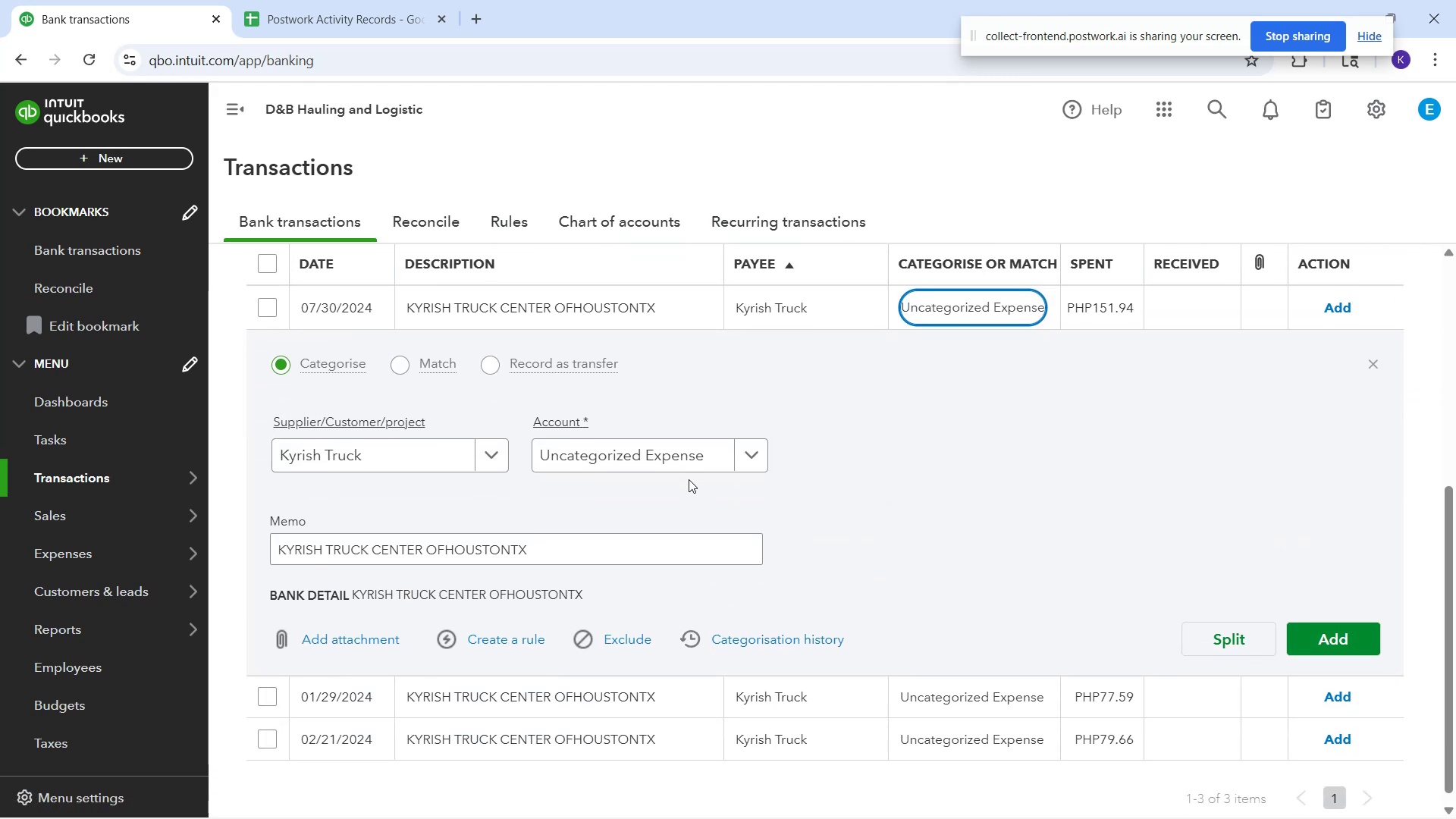 
left_click([689, 465])
 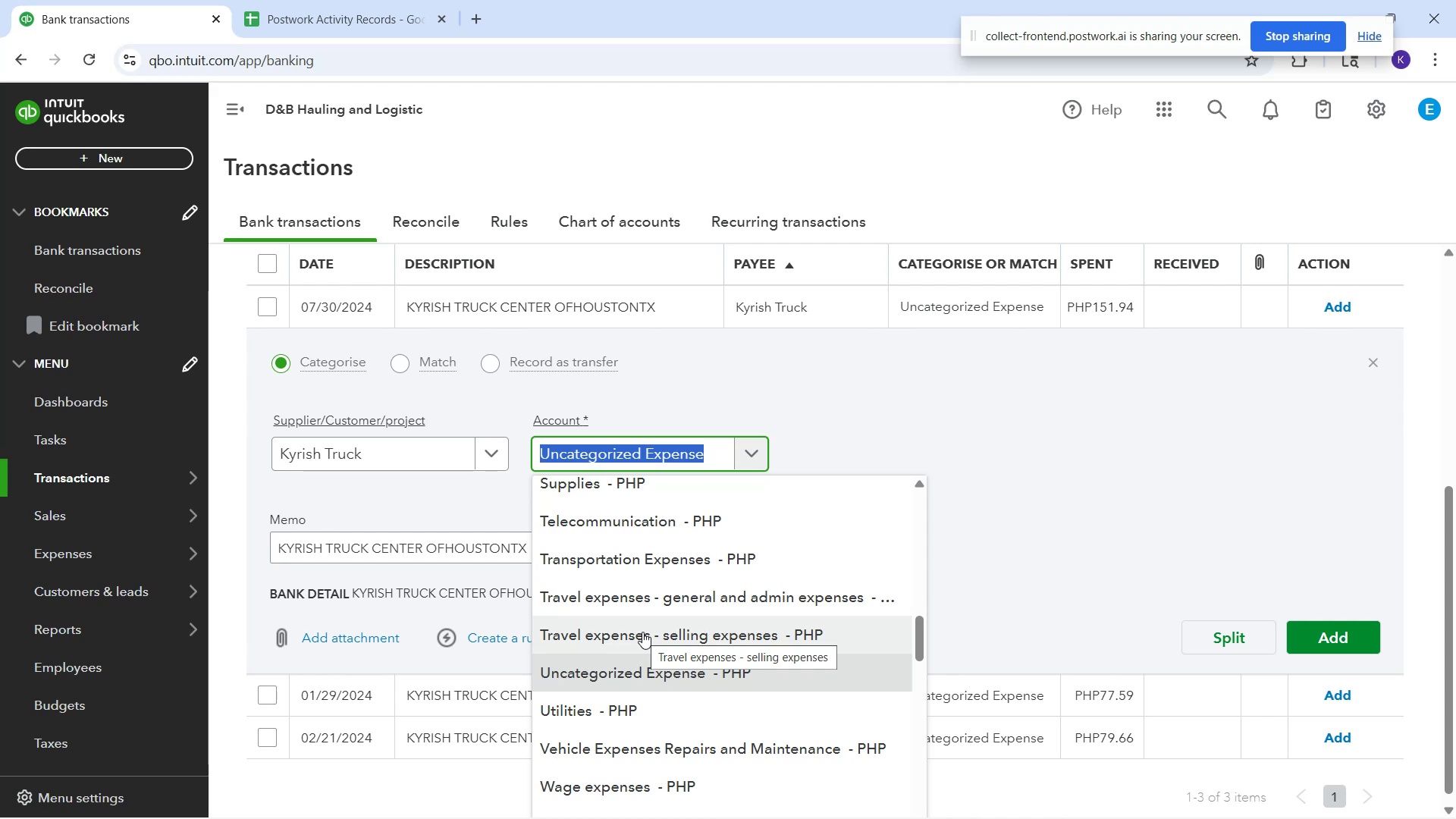 
type(repai)
 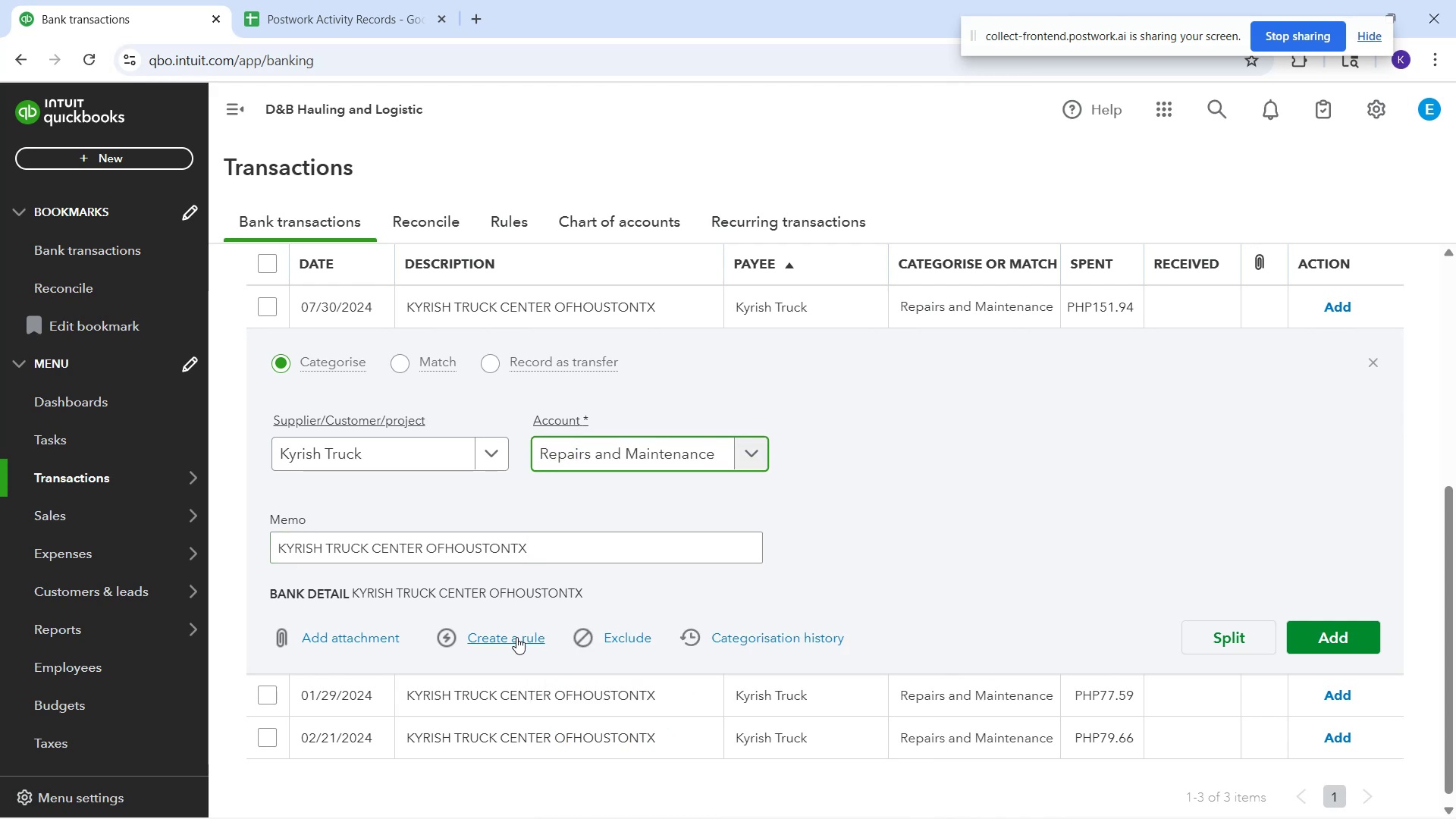 
left_click([516, 637])
 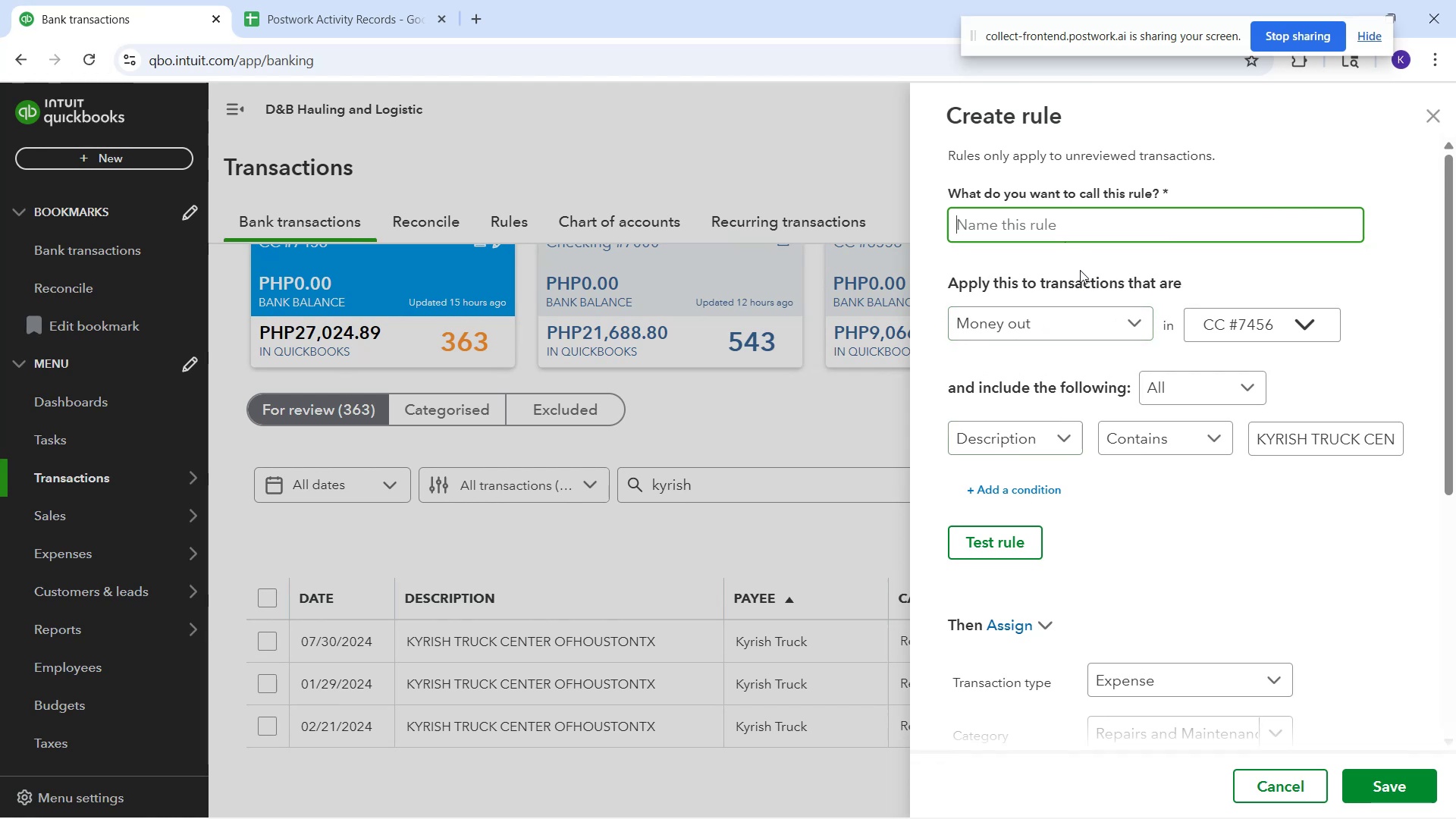 
wait(12.53)
 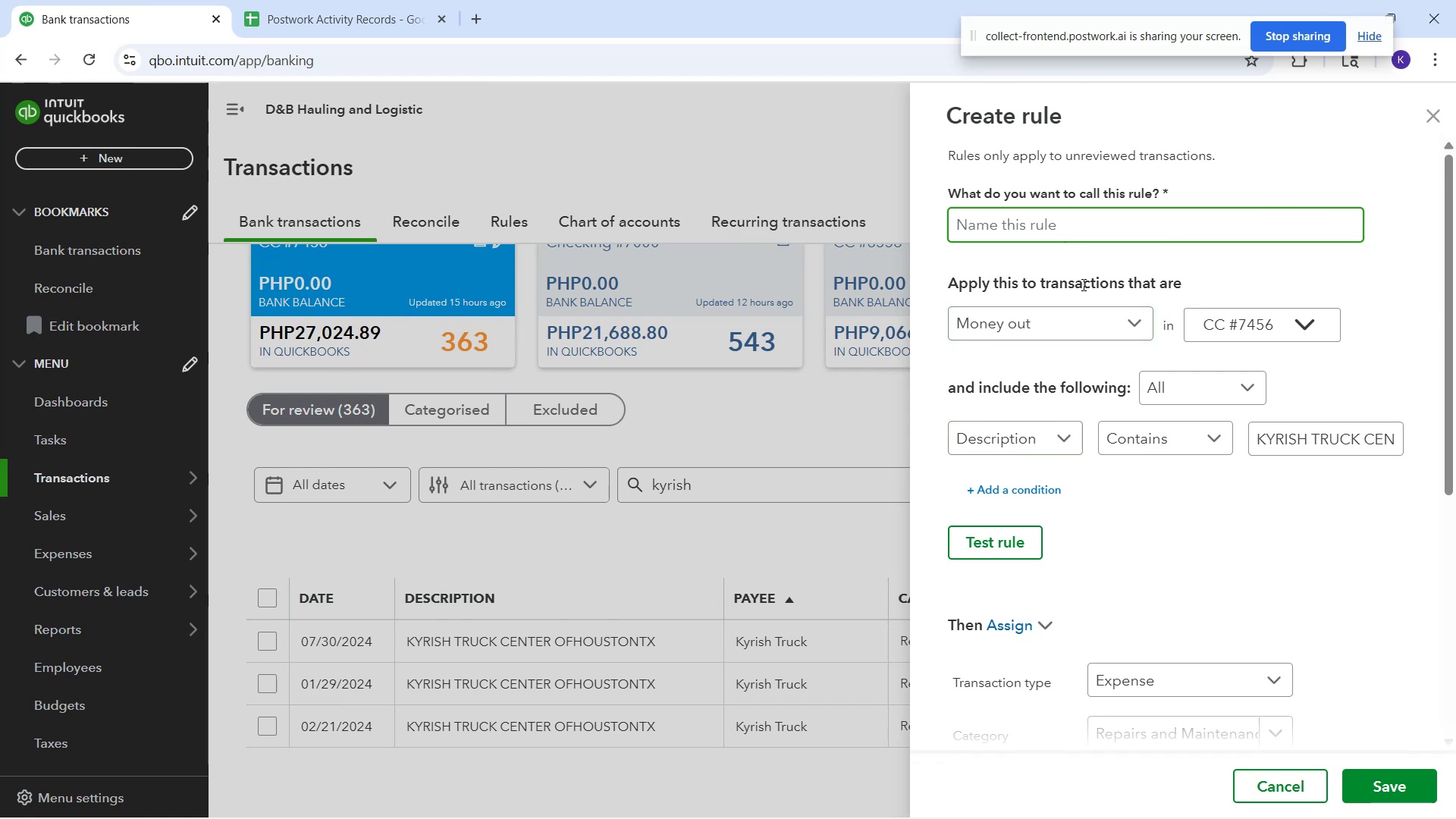 
type(Kyrish)
 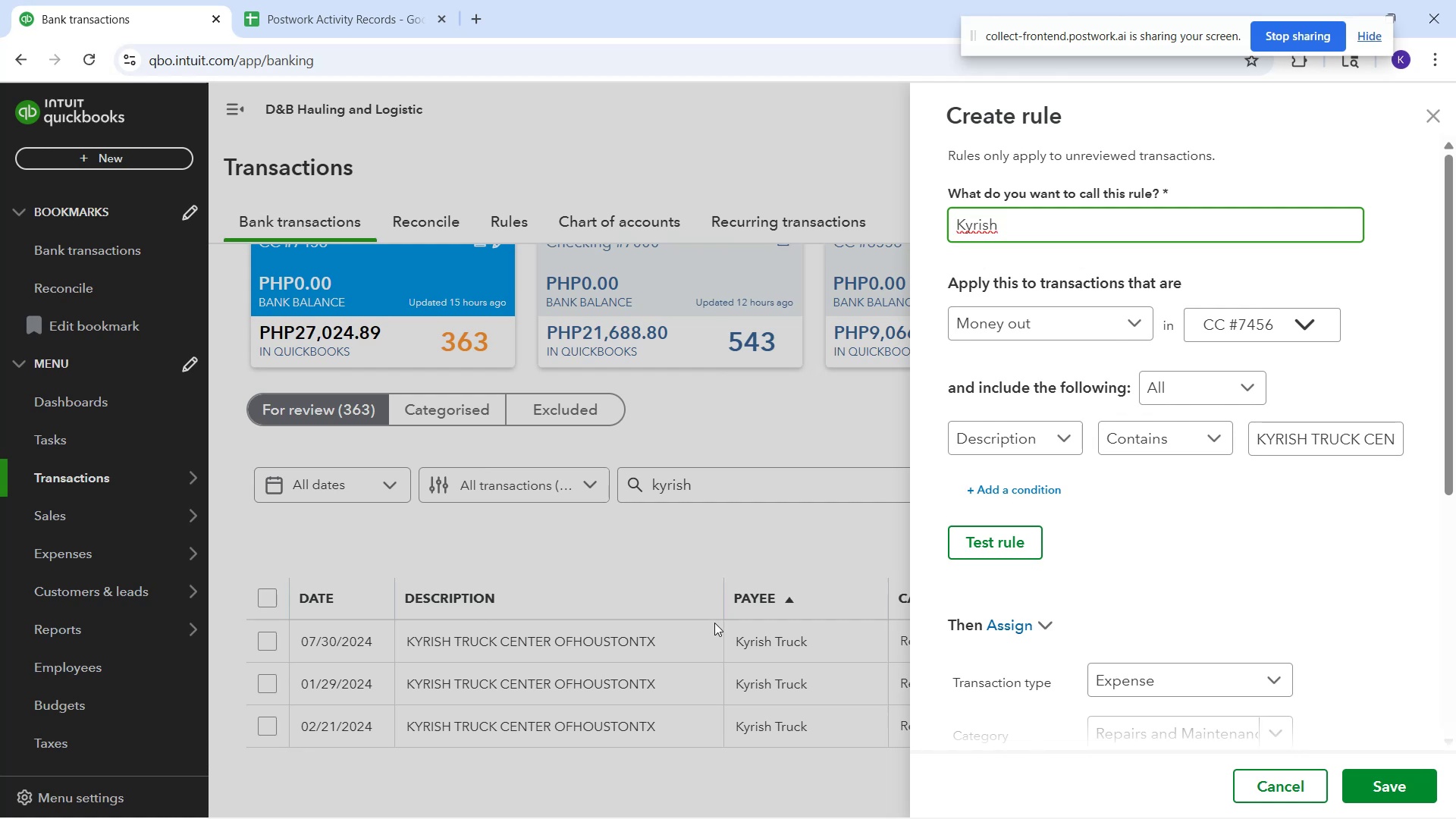 
wait(8.27)
 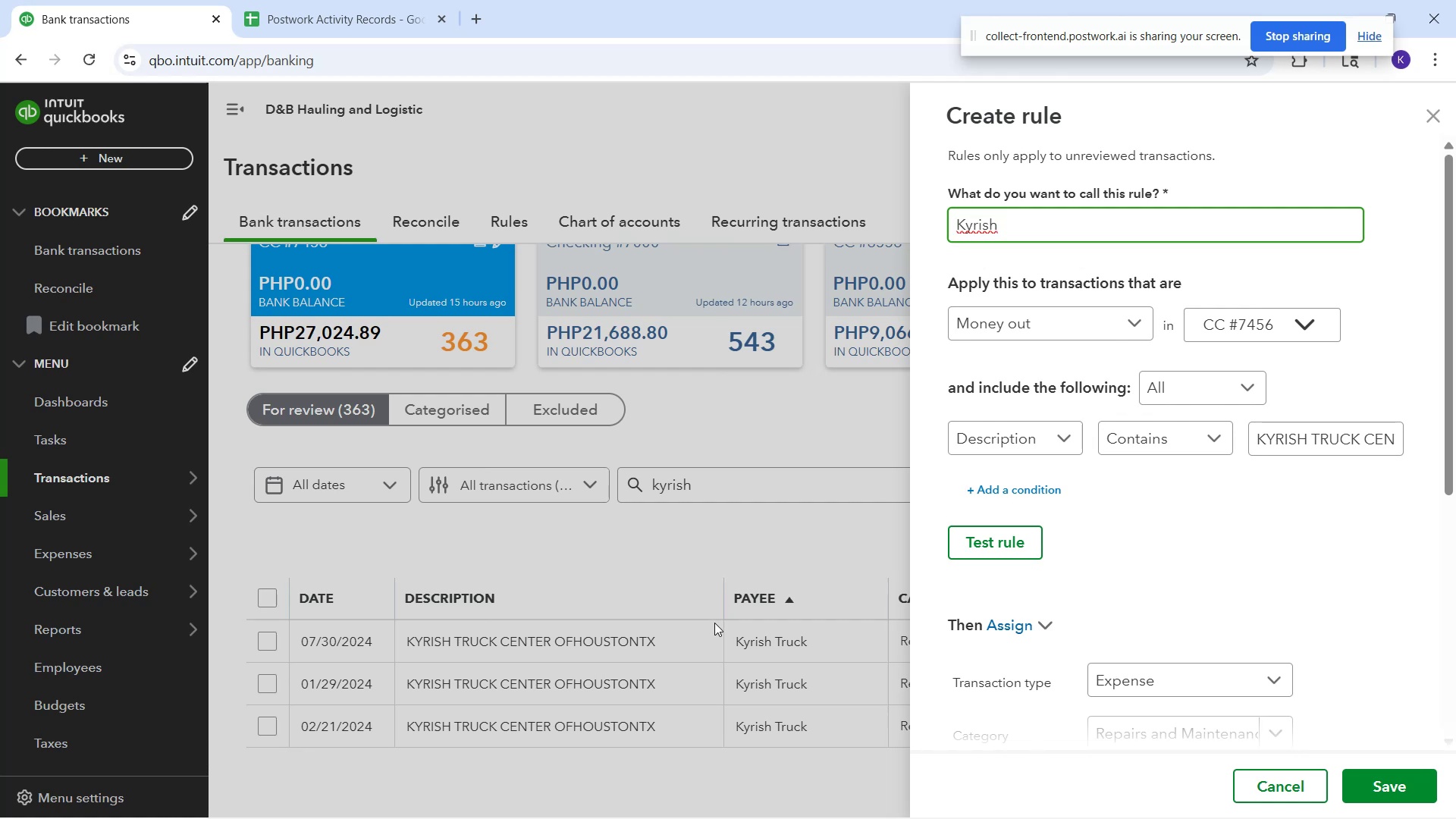 
left_click([1386, 783])
 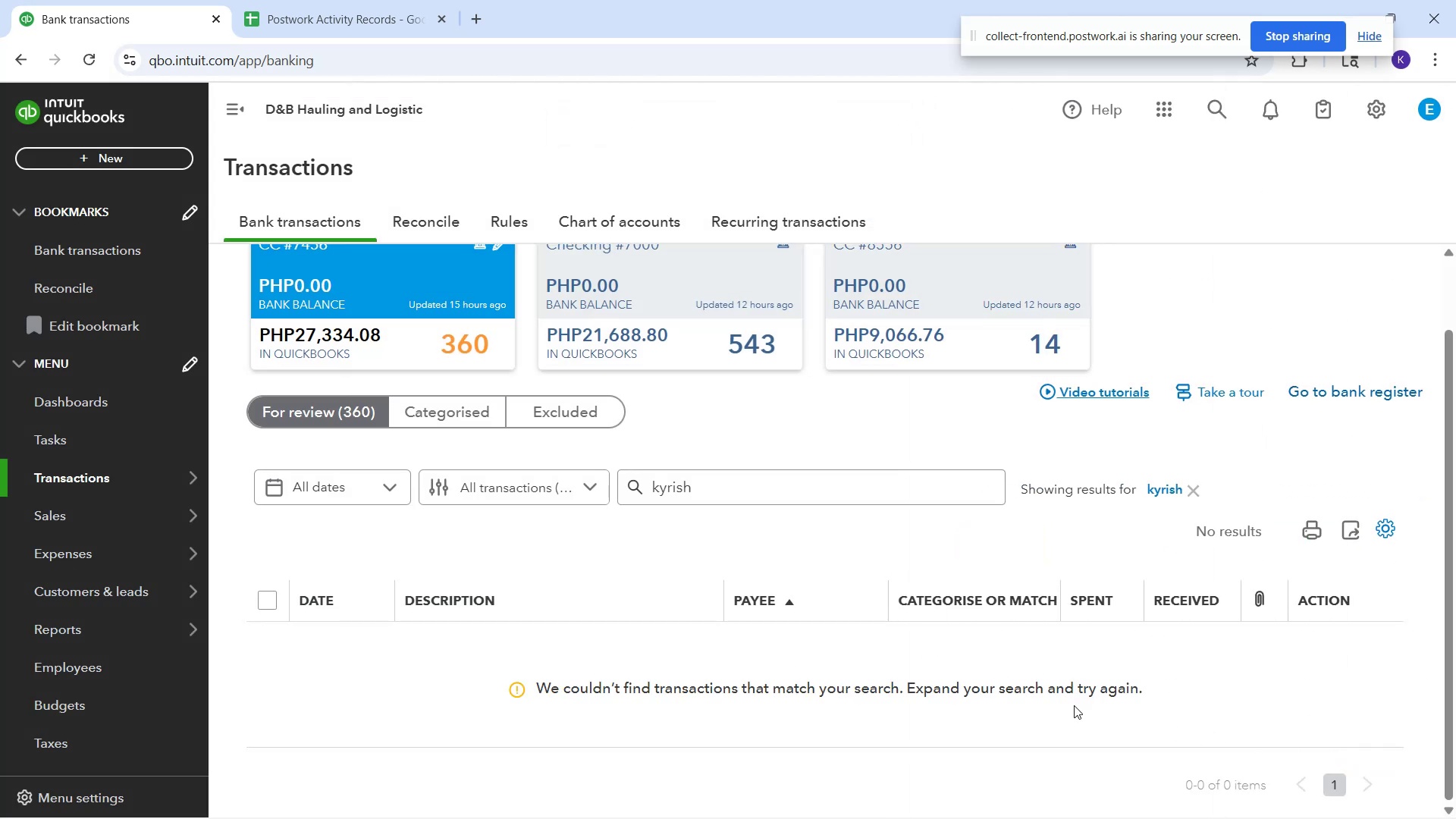 
left_click([797, 491])
 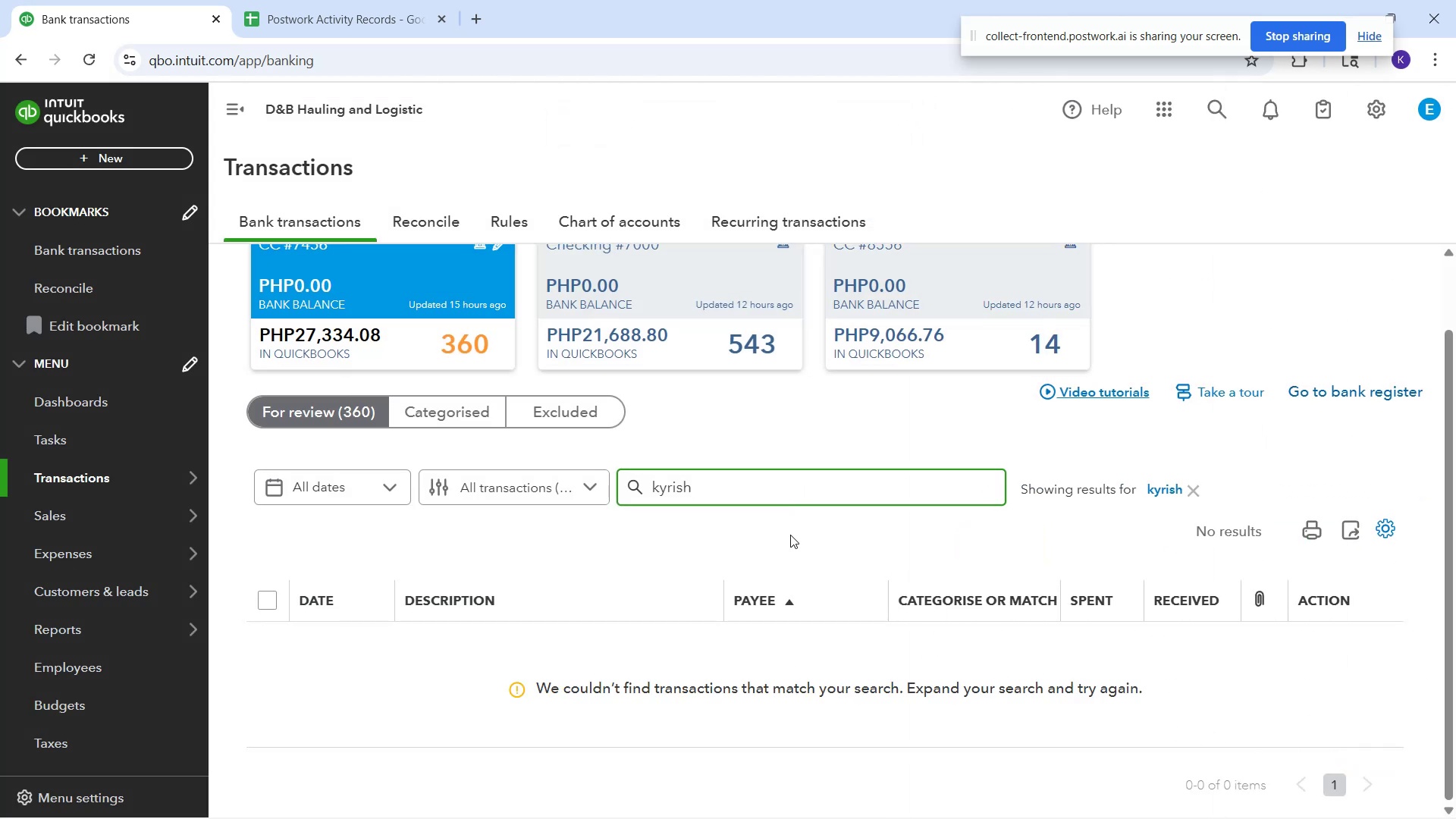 
key(NumpadEnter)
 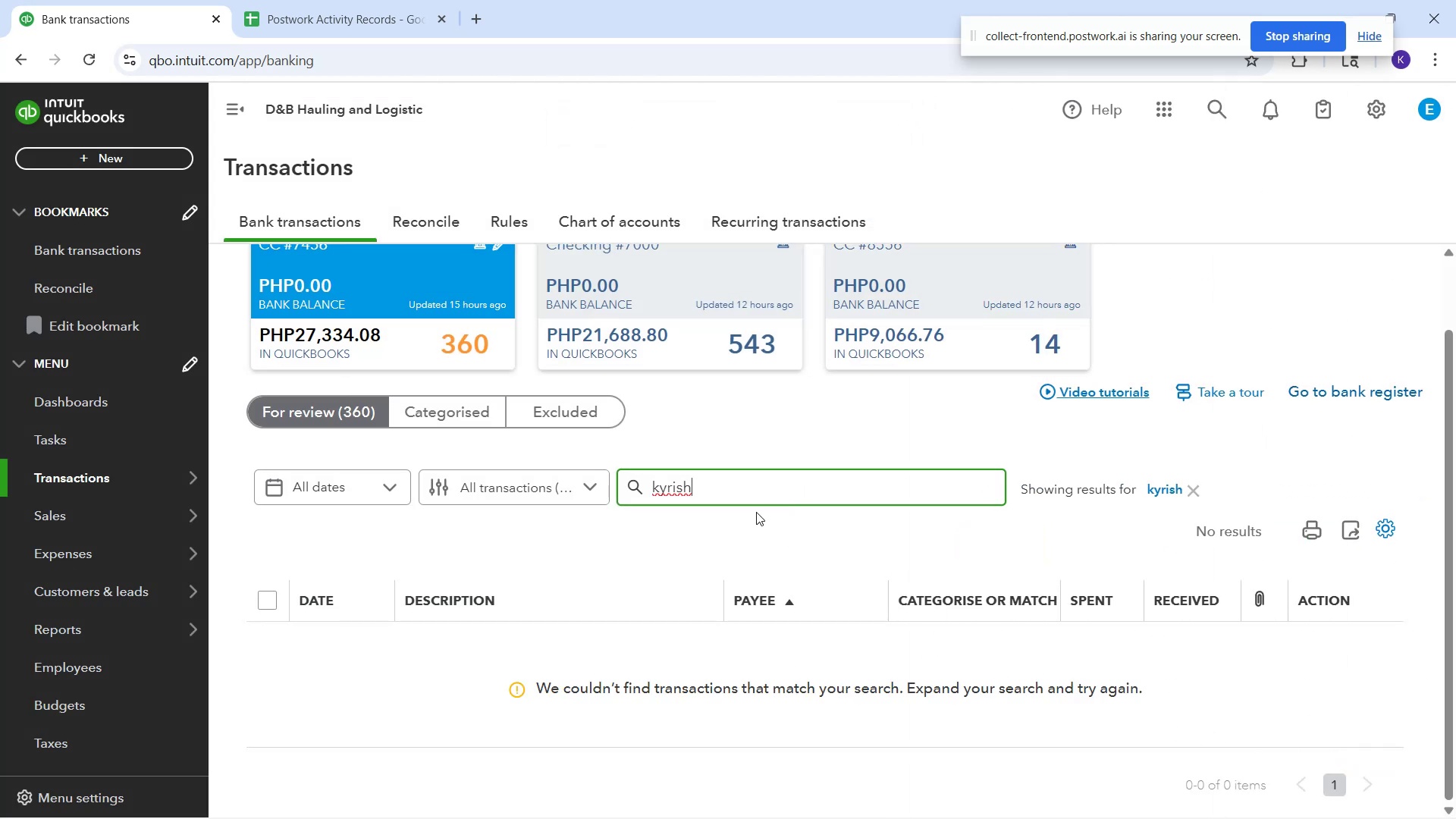 
left_click_drag(start_coordinate=[732, 489], to_coordinate=[628, 486])
 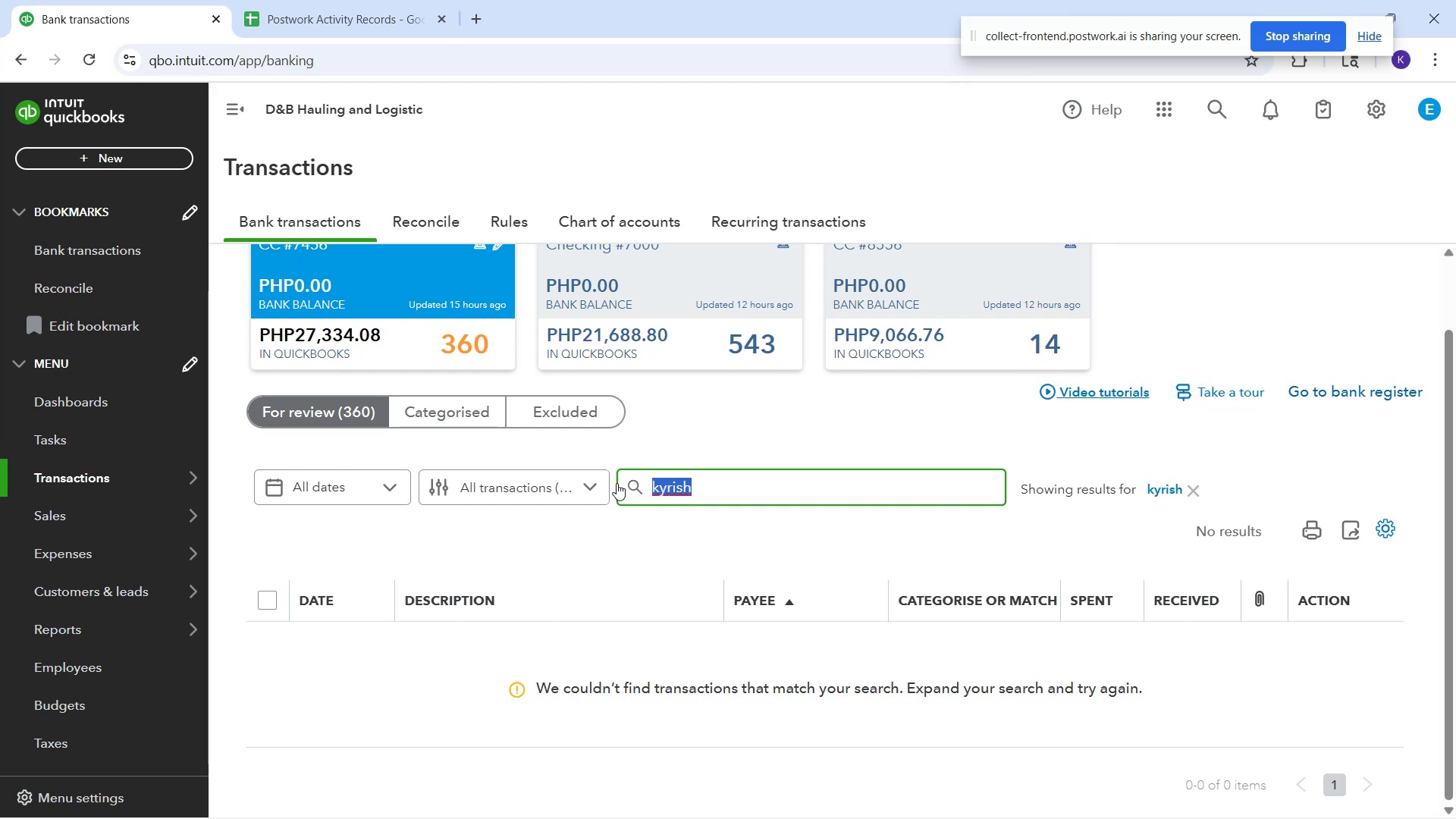 
key(Backspace)
 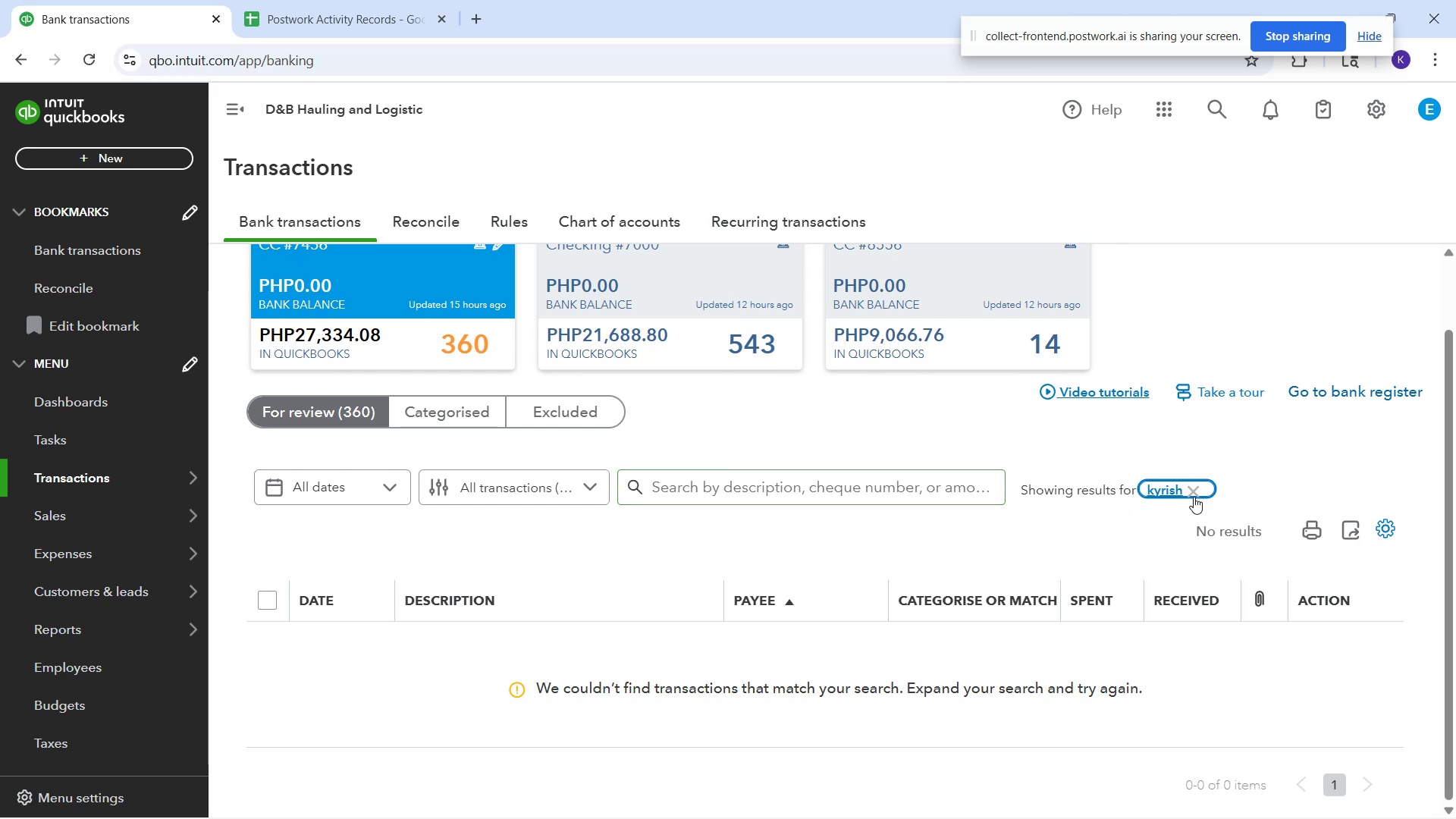 
scroll: coordinate [692, 643], scroll_direction: down, amount: 2.0
 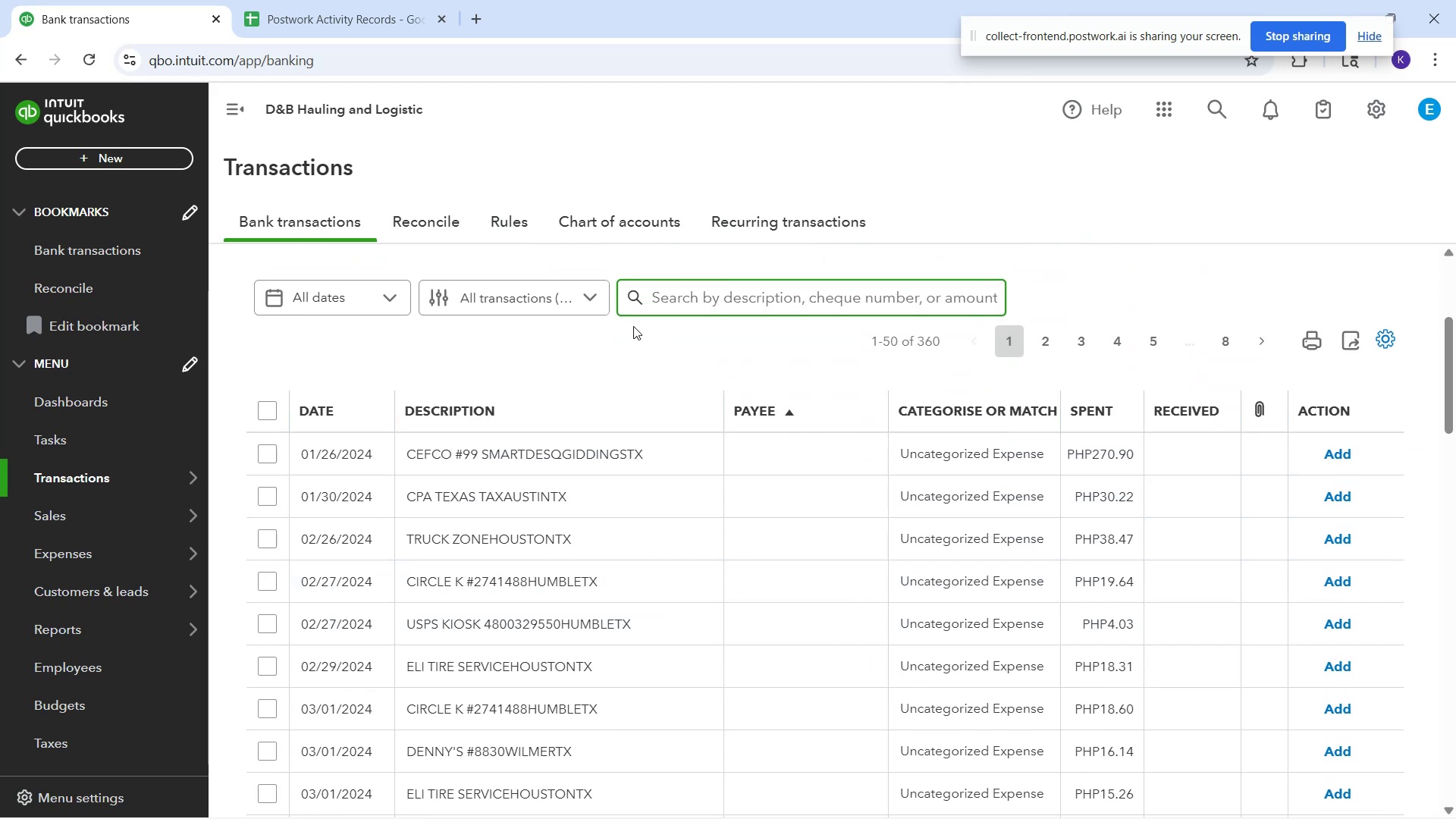 
type(kyrish)
 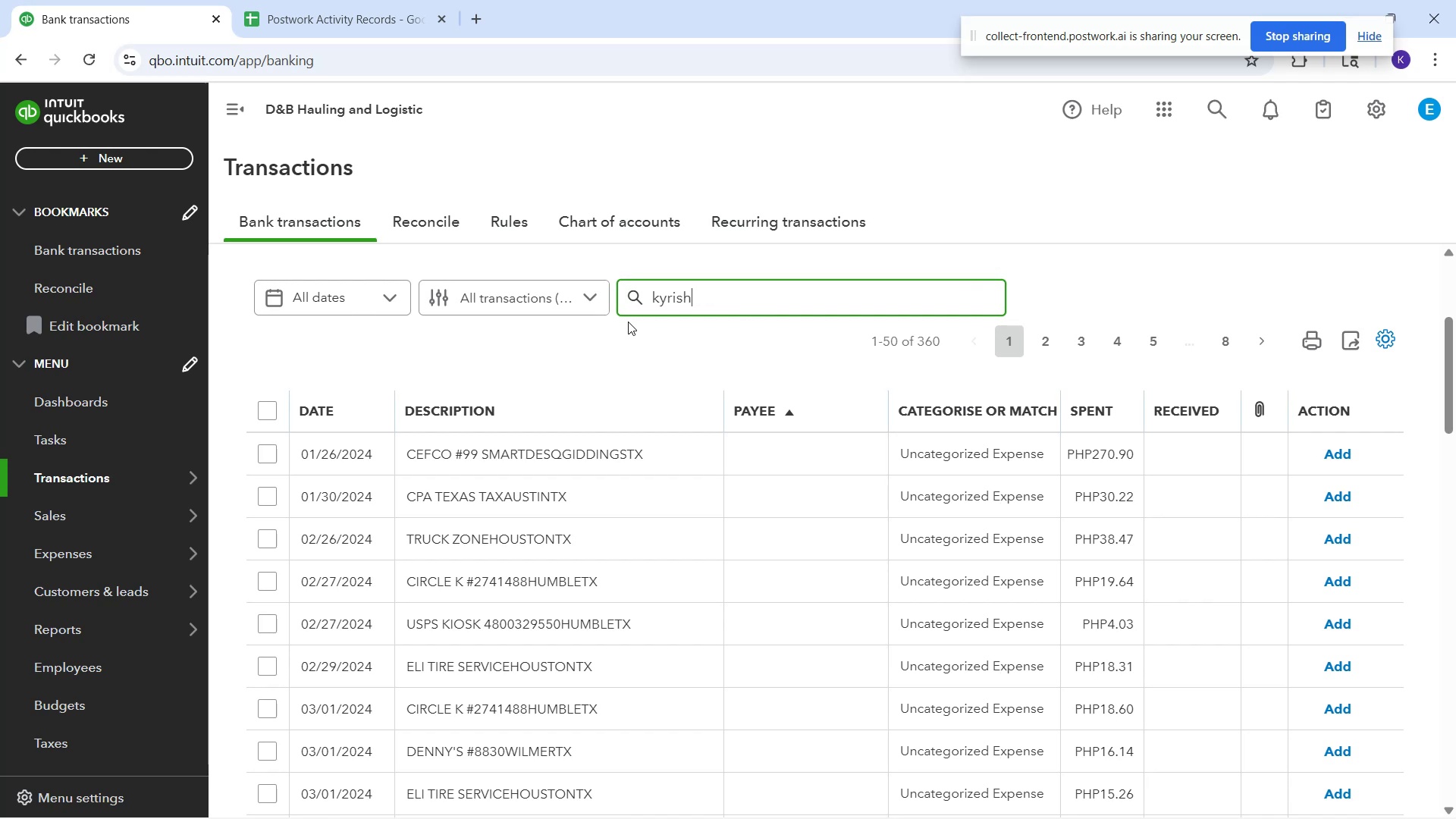 
key(Enter)
 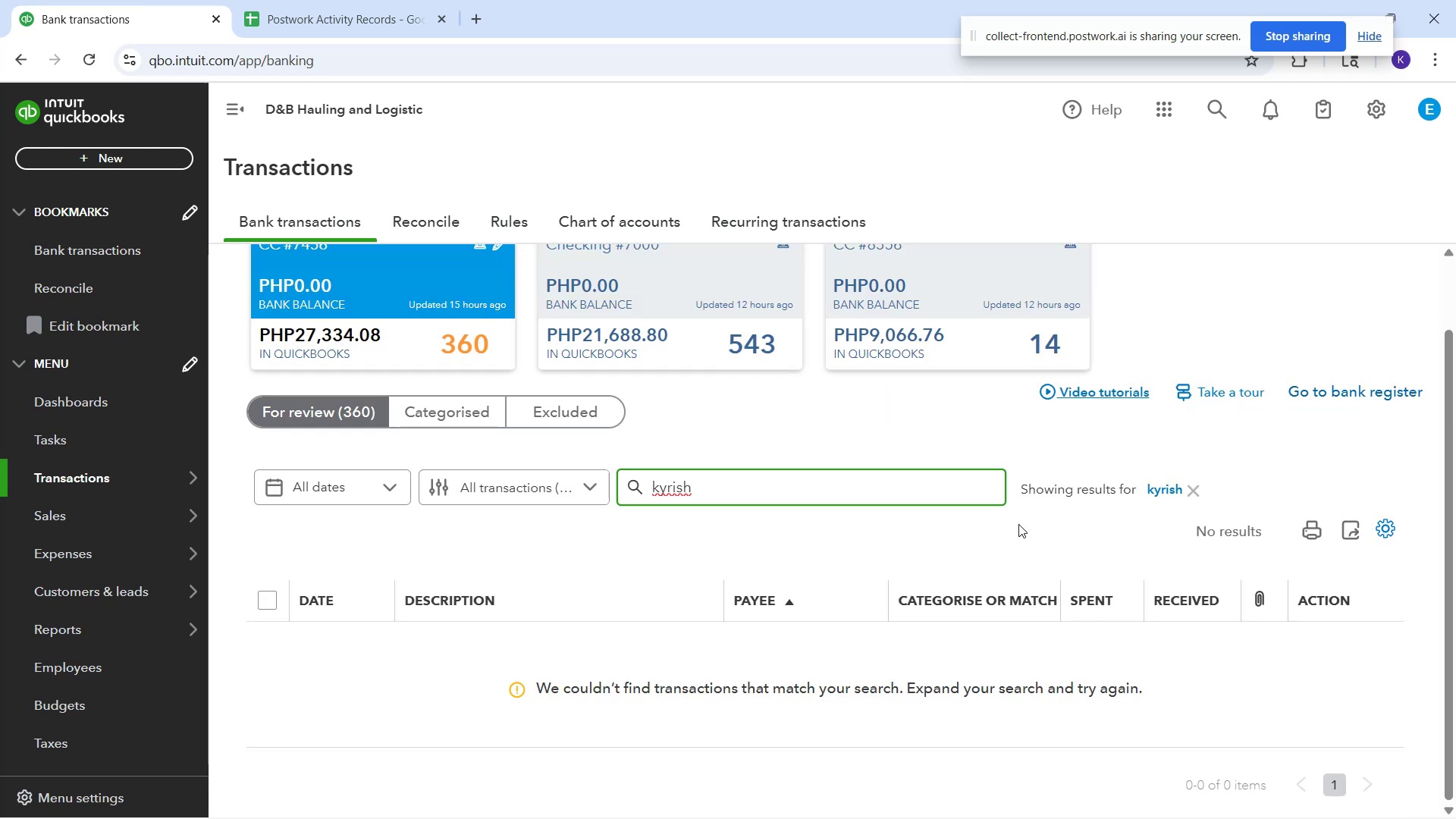 
left_click_drag(start_coordinate=[1157, 491], to_coordinate=[1215, 491])
 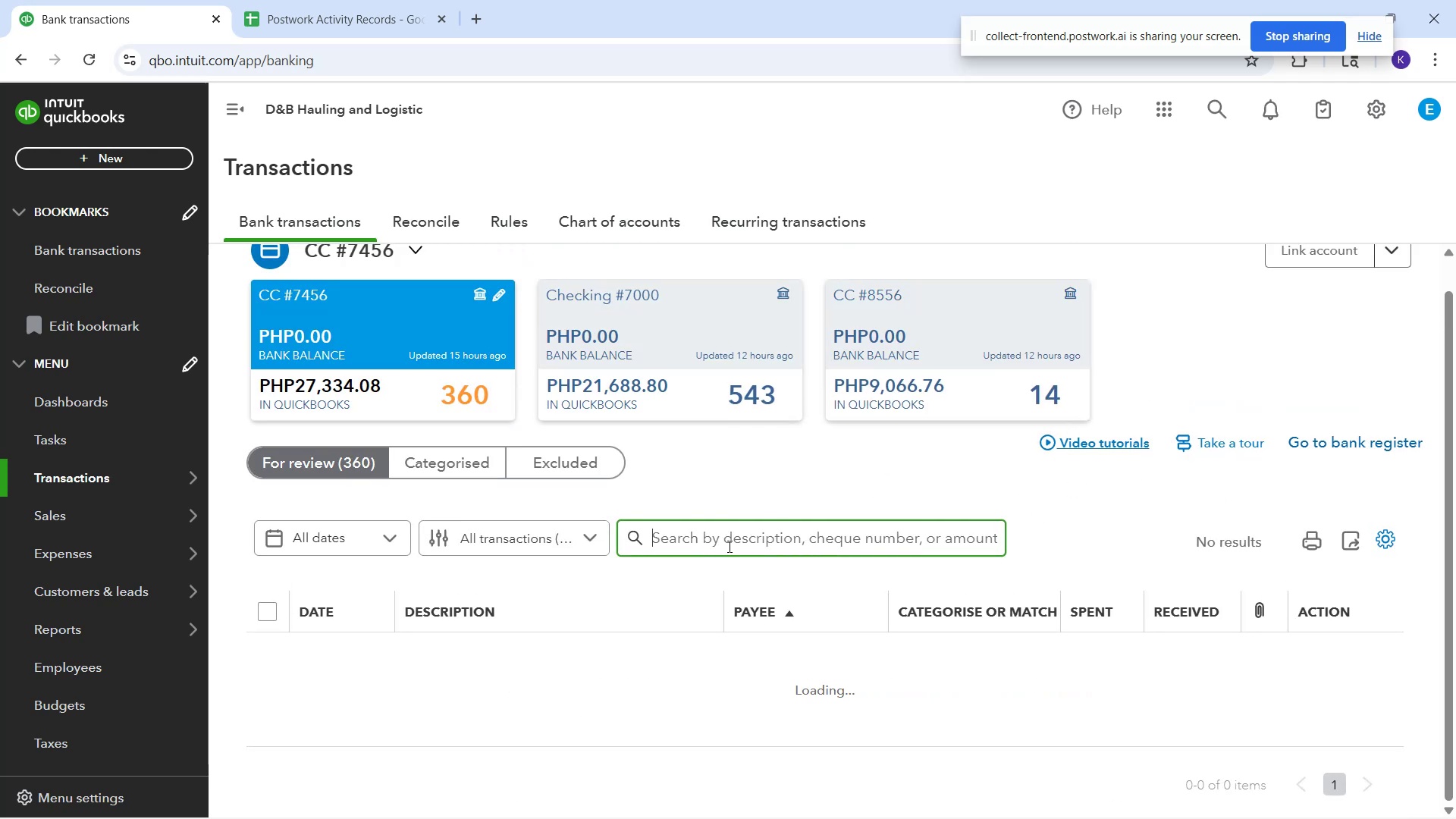 
scroll: coordinate [407, 560], scroll_direction: down, amount: 5.0
 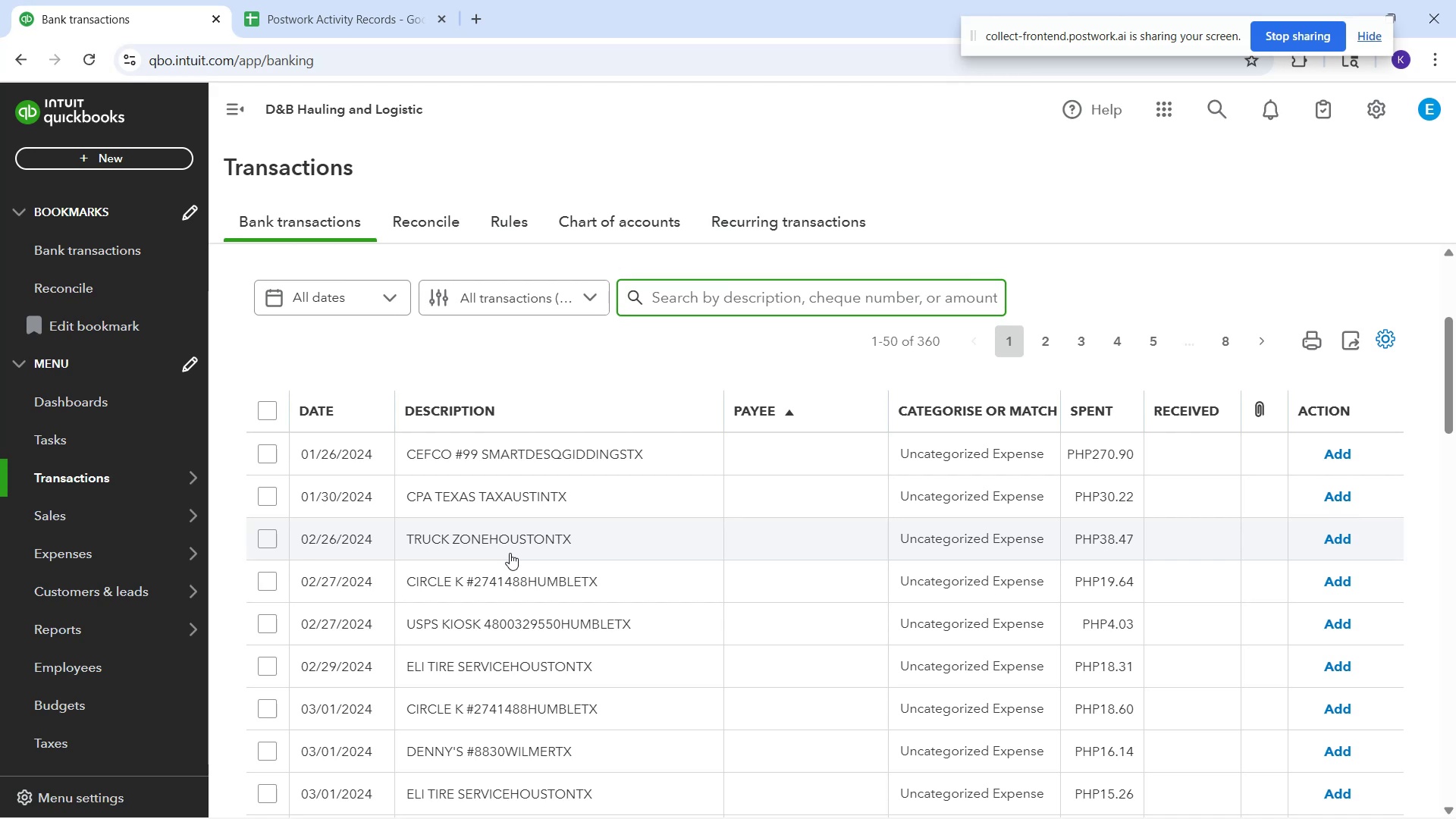 
wait(11.29)
 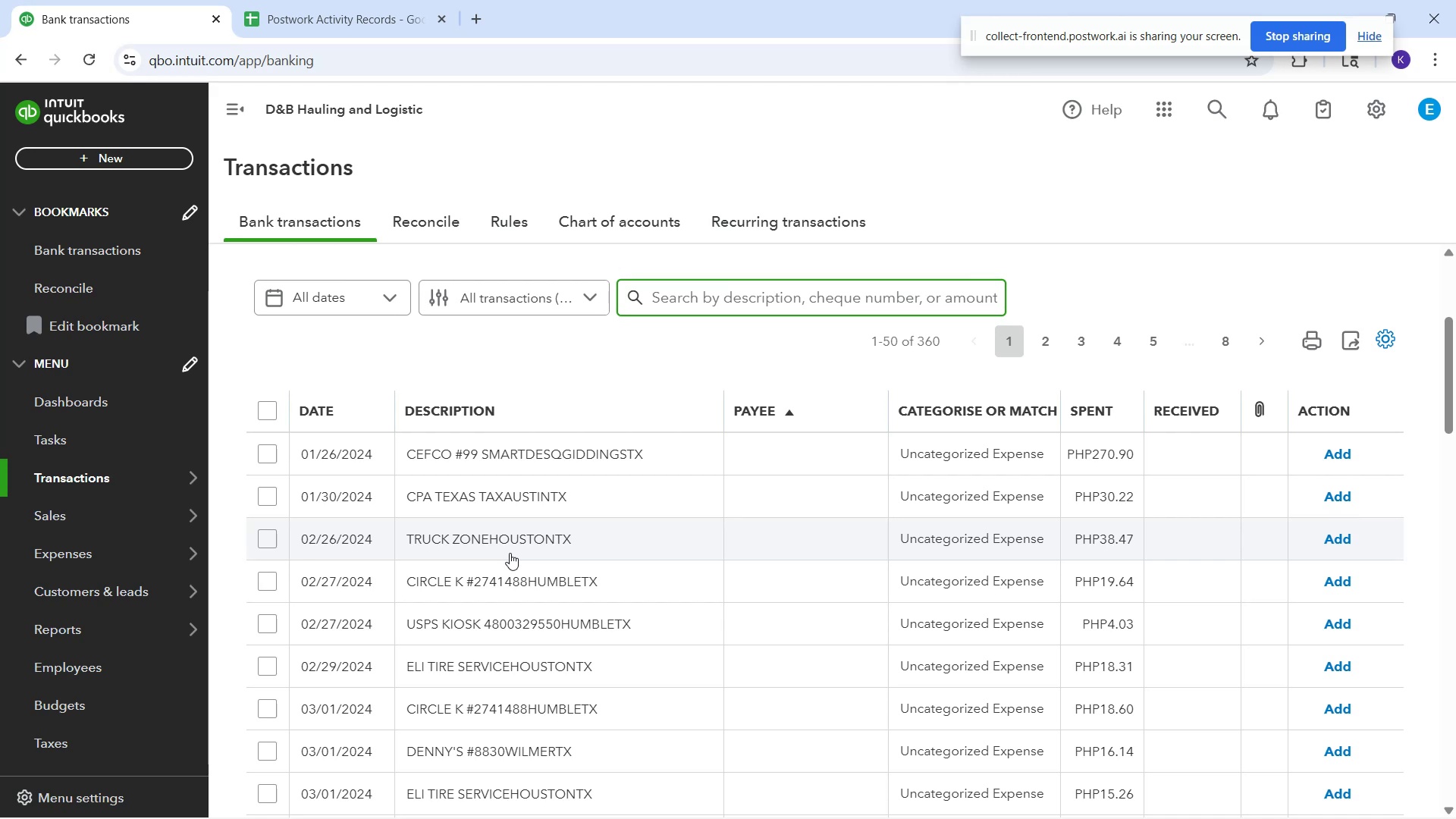 
scroll: coordinate [534, 532], scroll_direction: down, amount: 3.0
 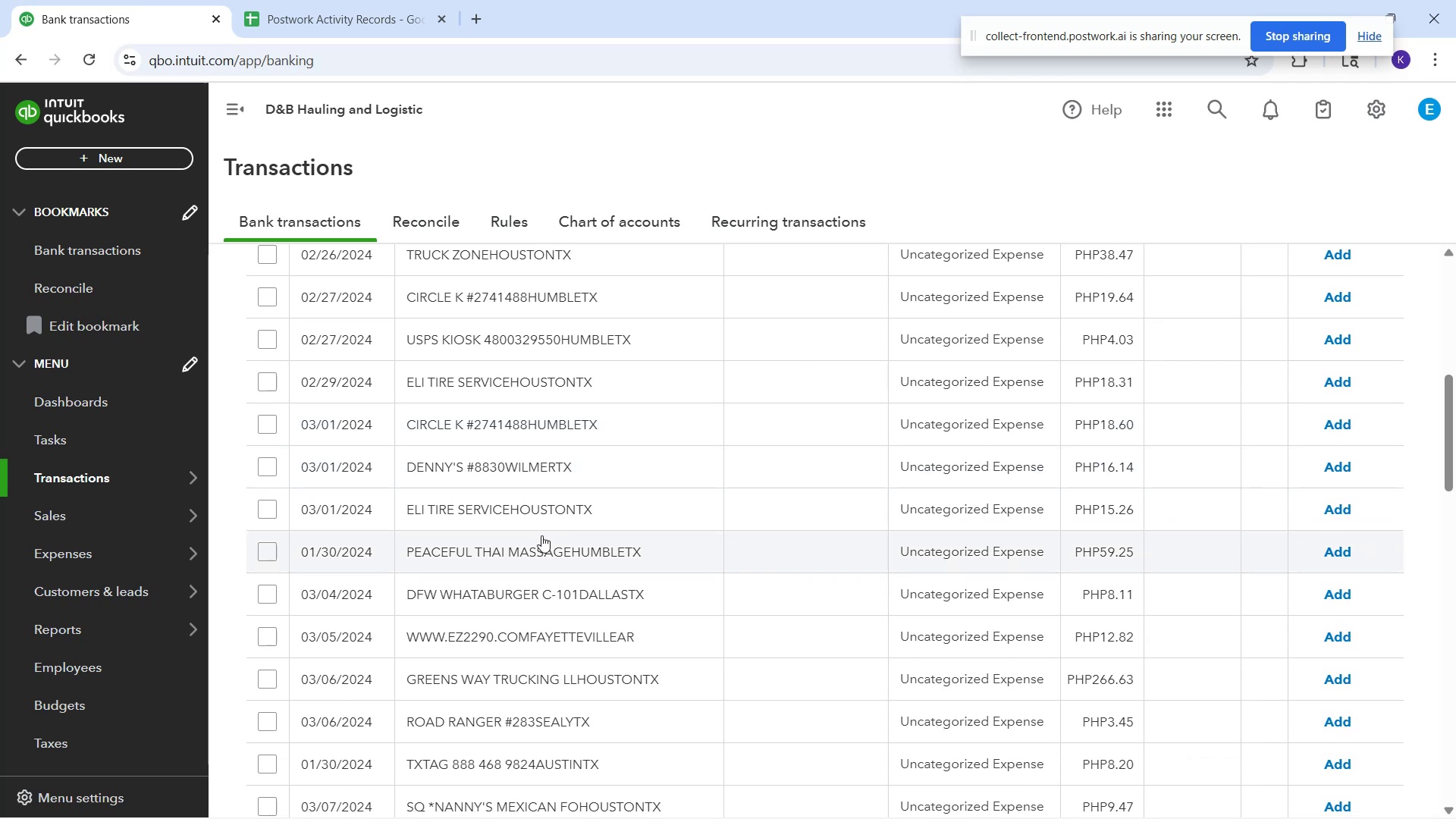 
mouse_move([547, 526])
 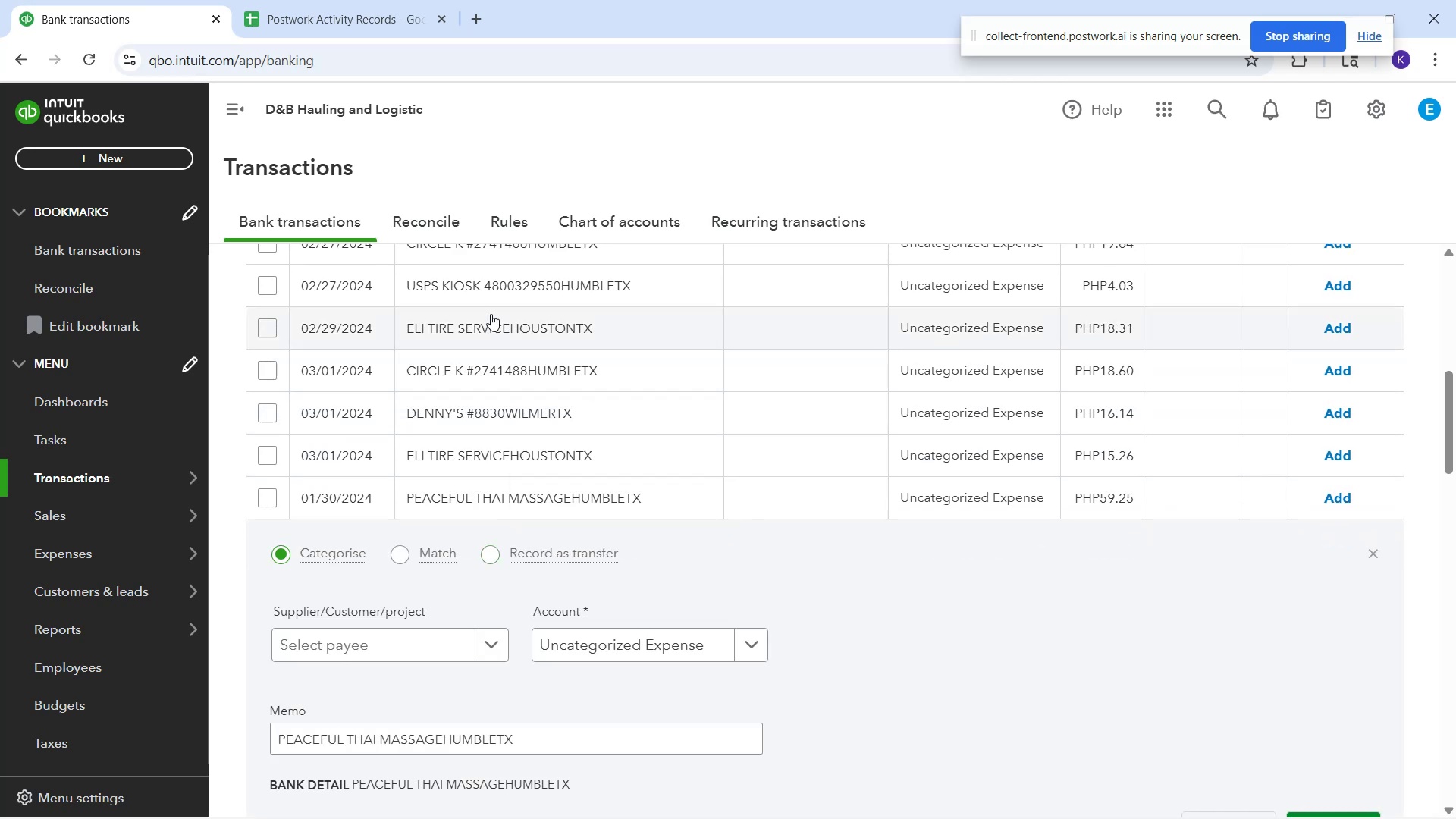 
scroll: coordinate [491, 302], scroll_direction: up, amount: 1.0
 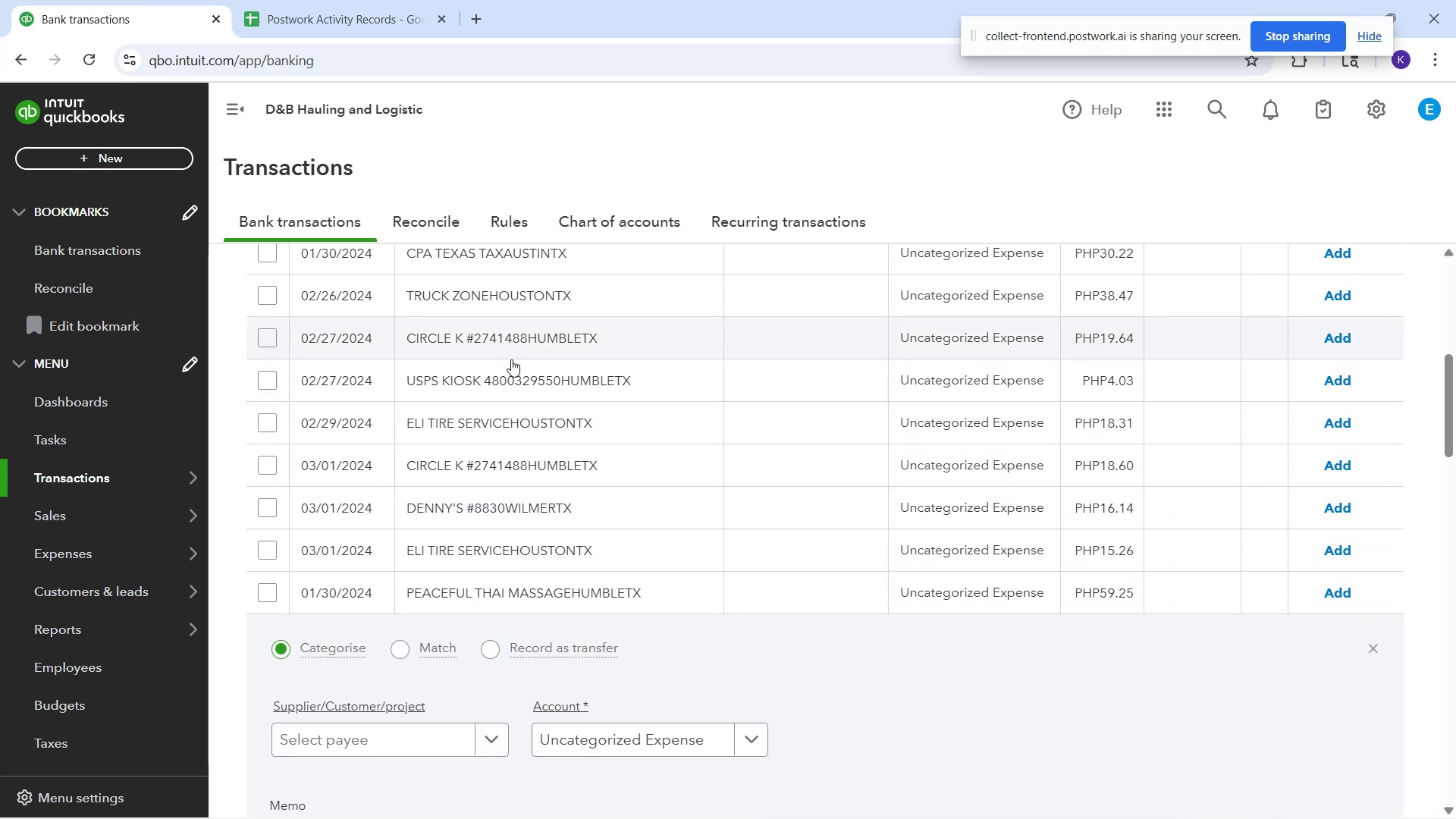 
left_click([465, 516])
 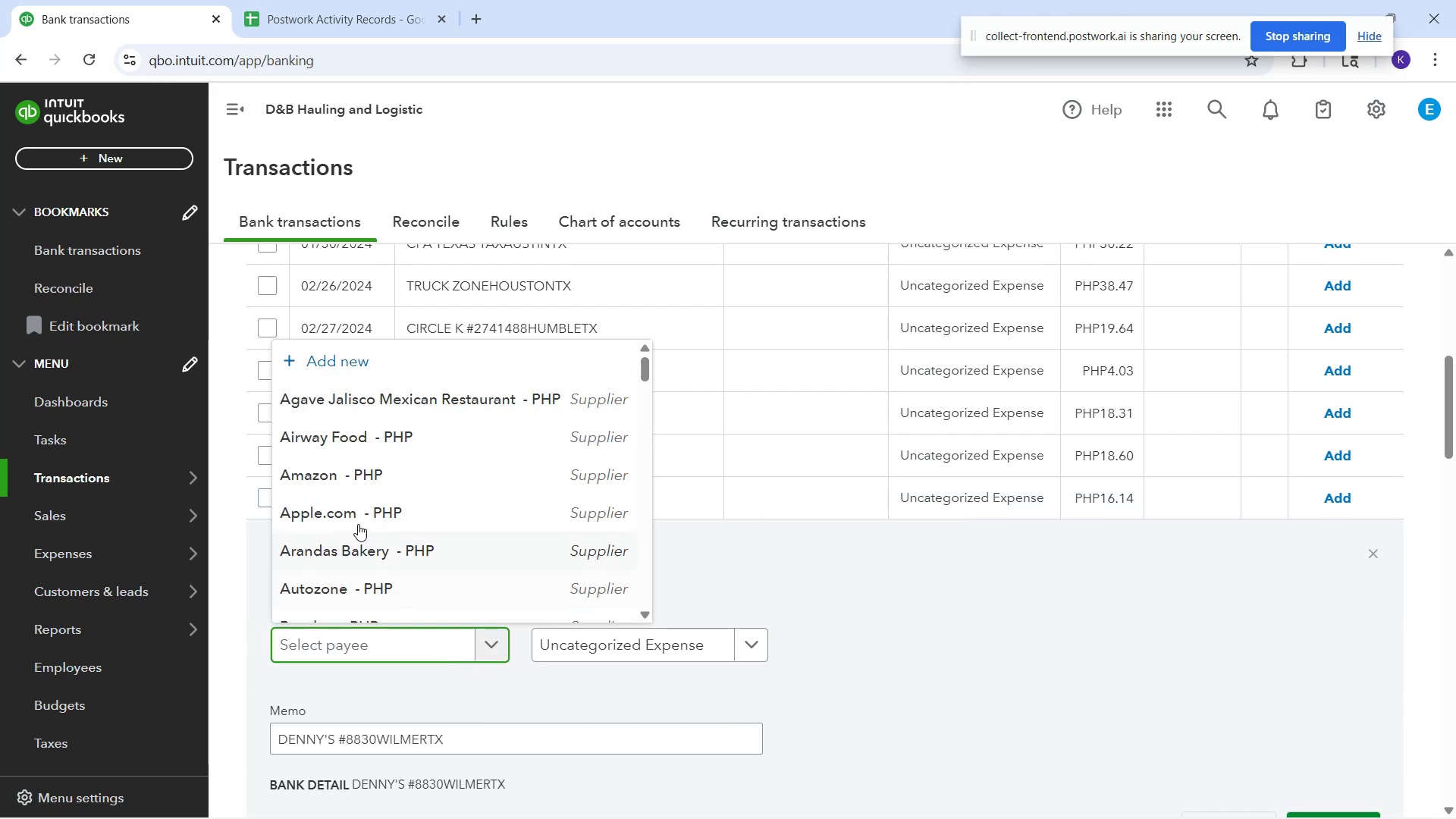 
type(de)
 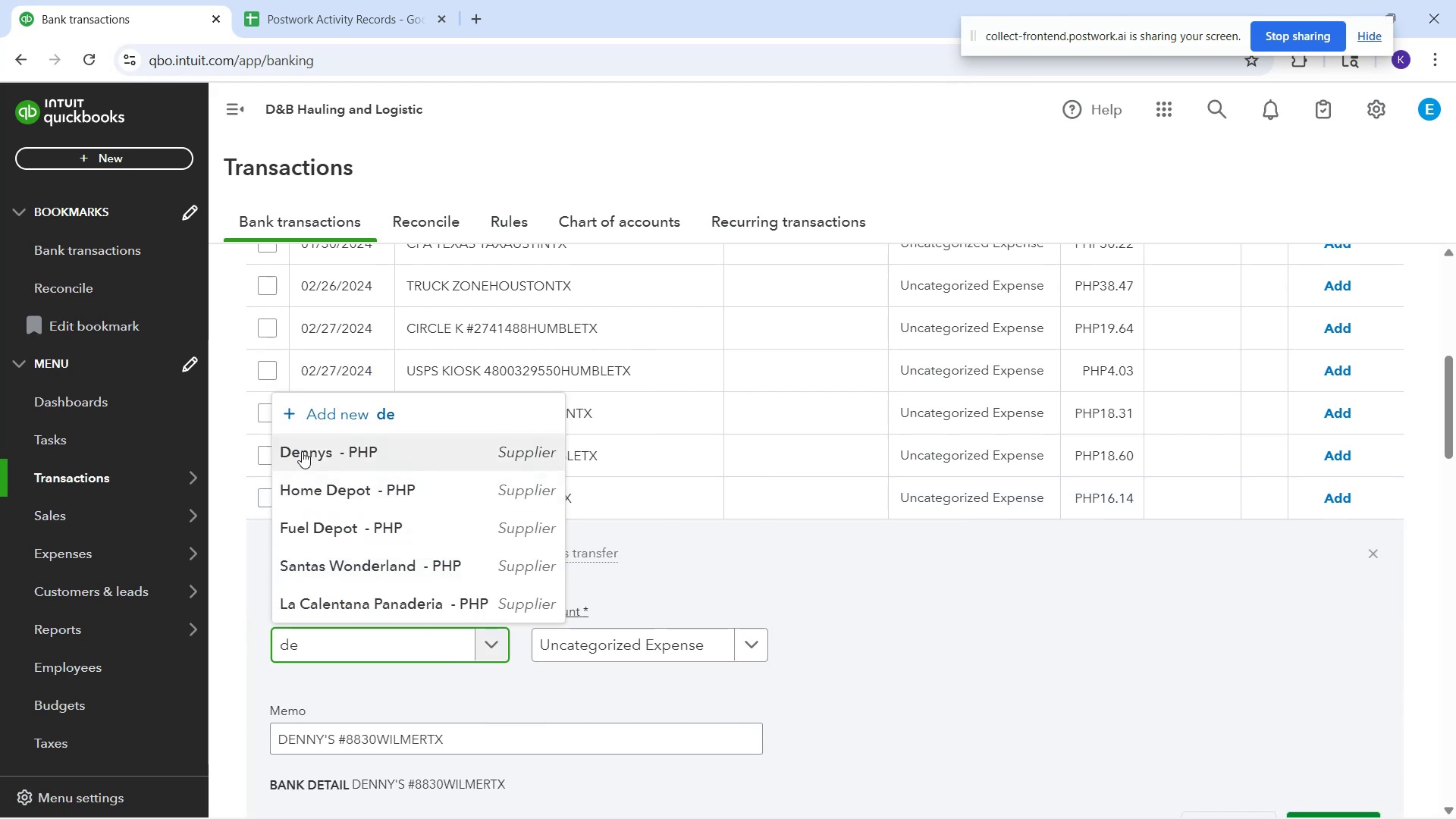 
left_click([306, 450])
 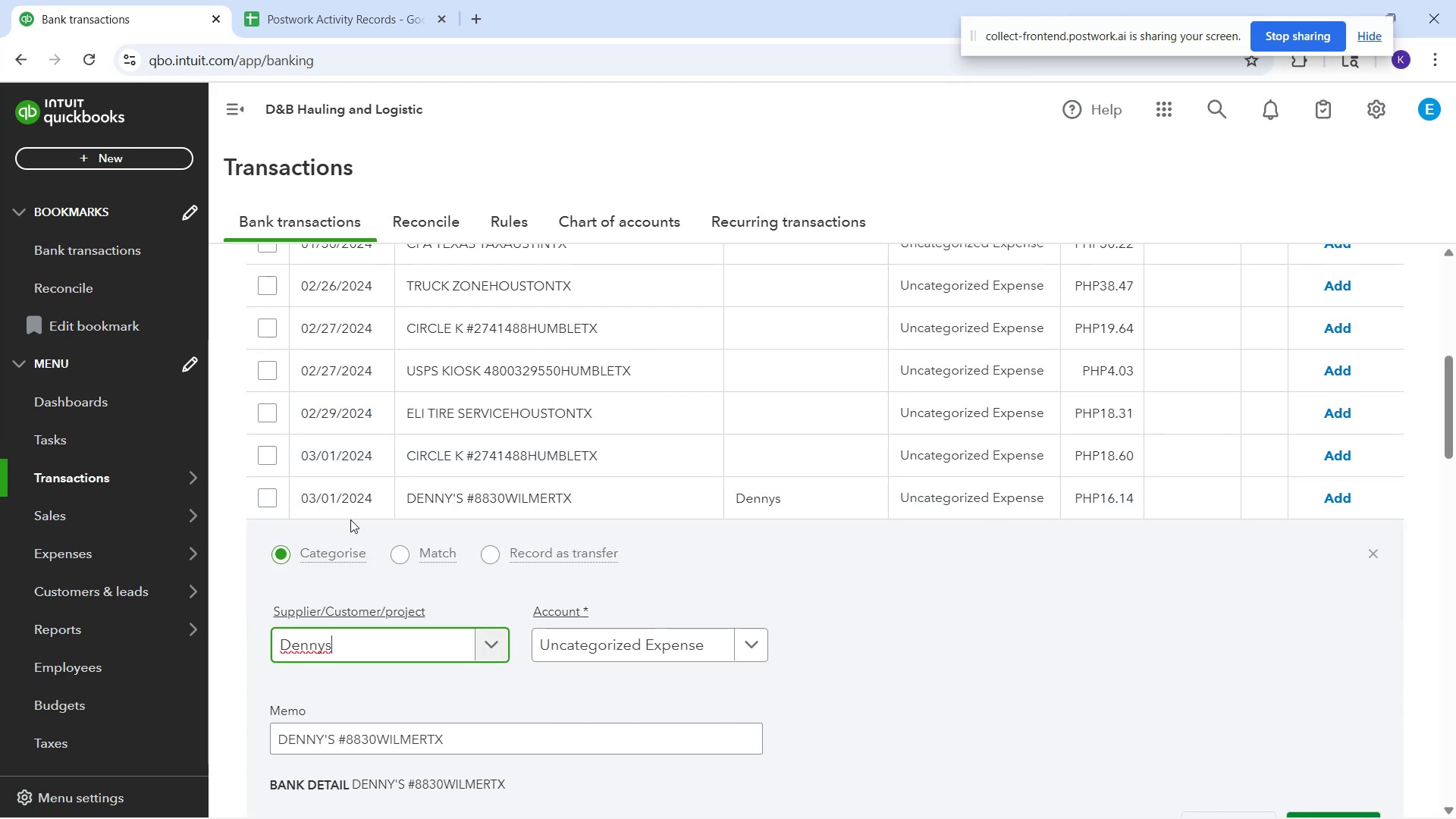 
wait(9.57)
 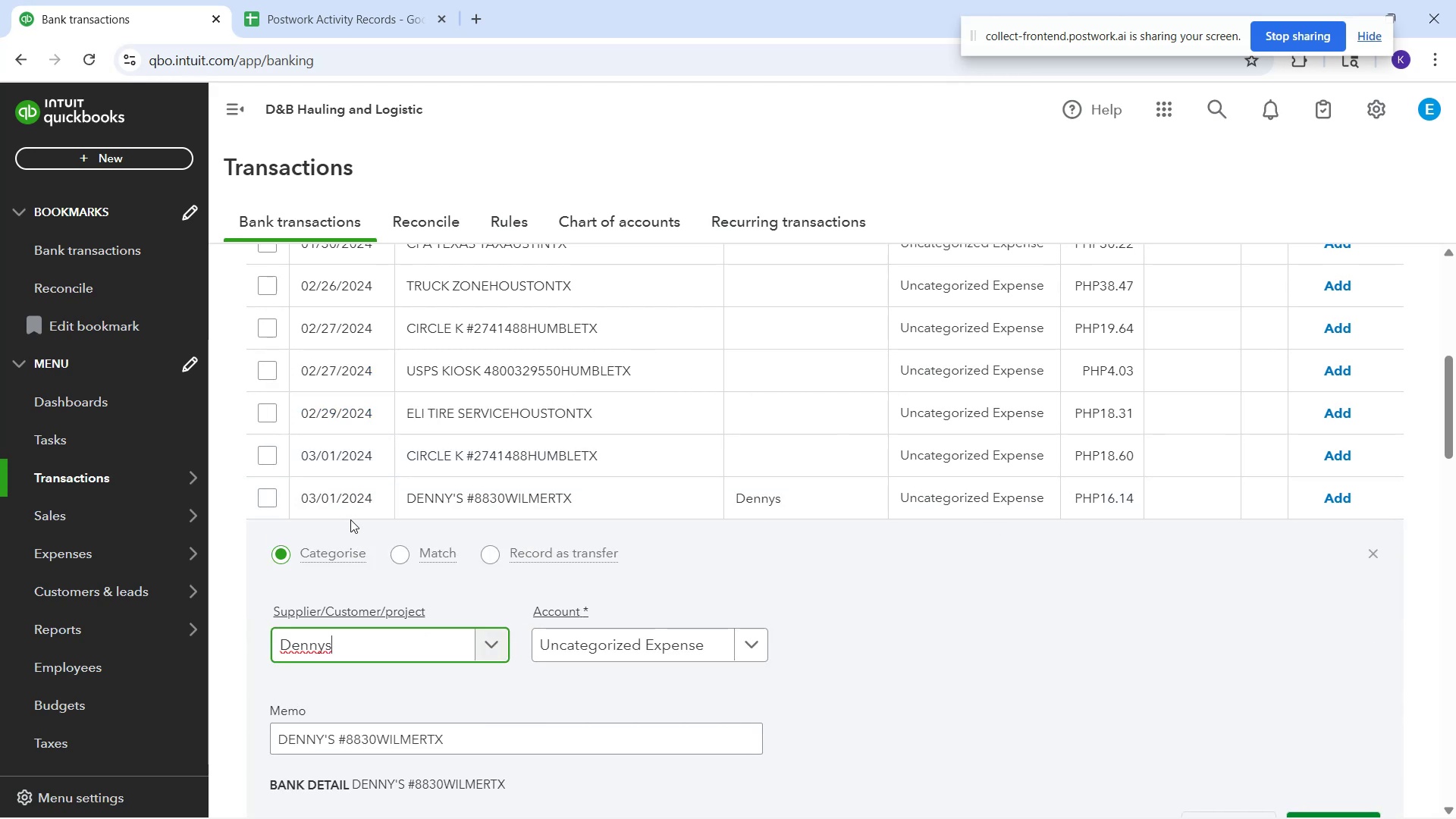 
left_click([601, 653])
 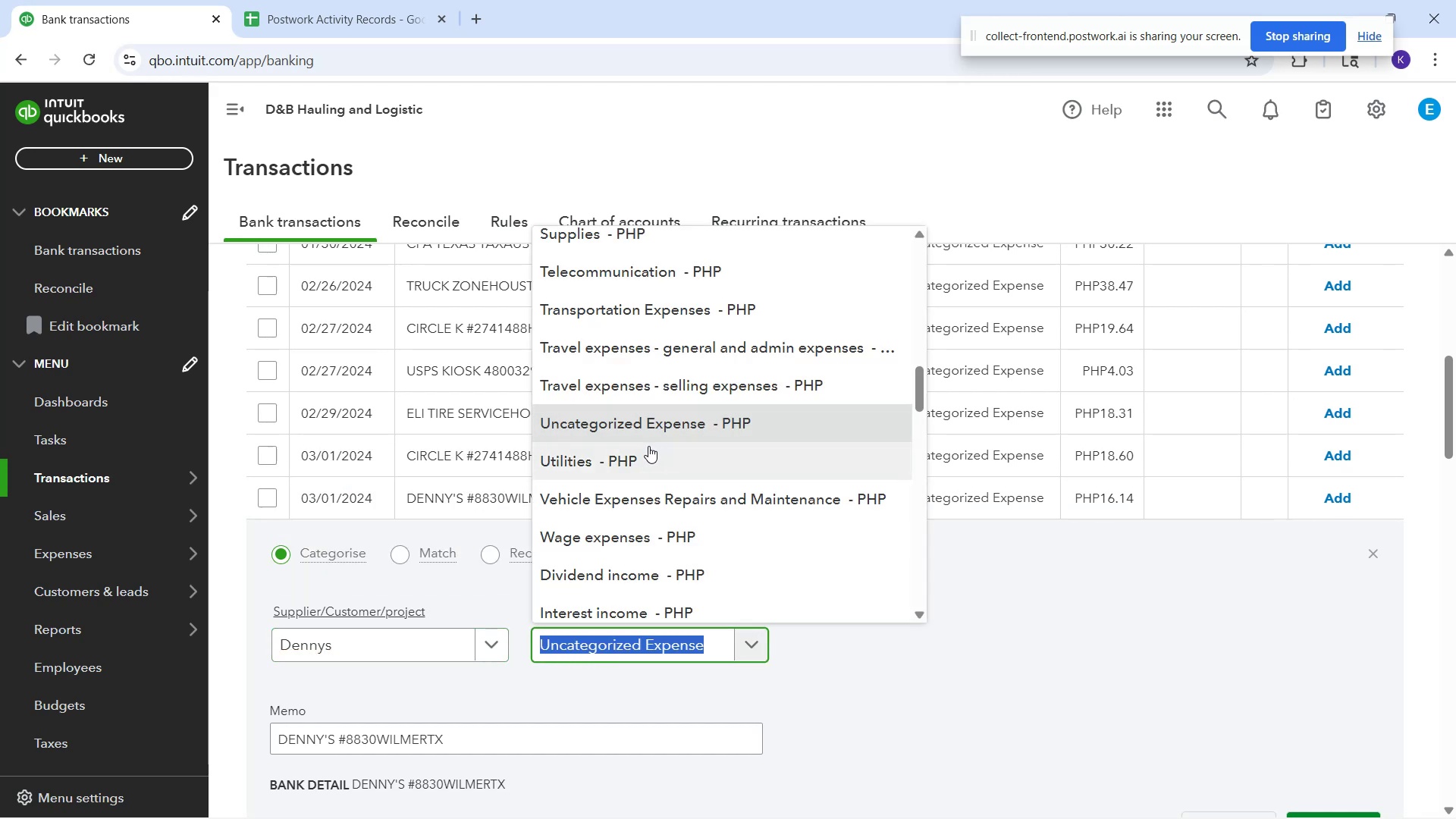 
type(mea)
 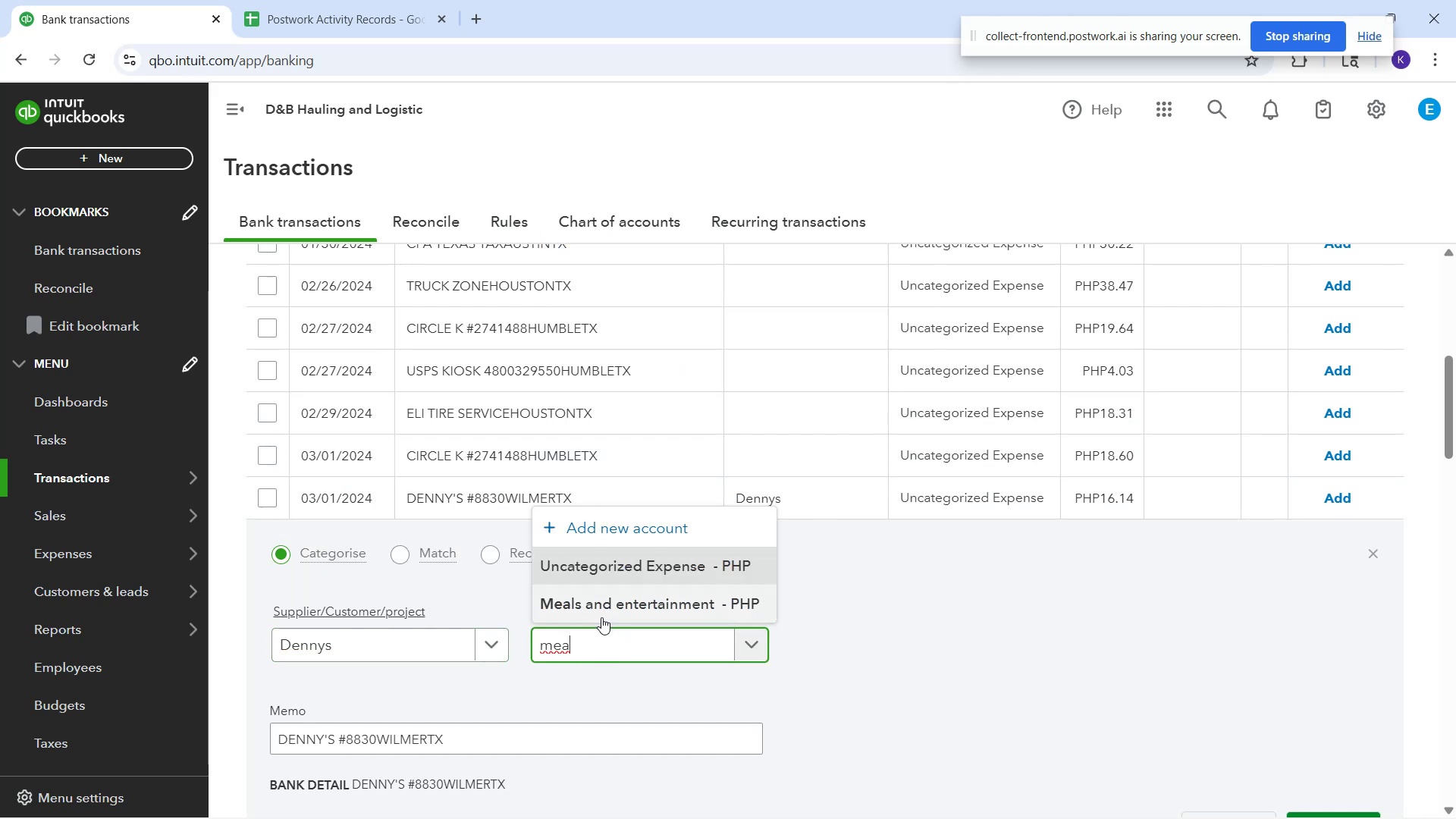 
left_click([605, 620])
 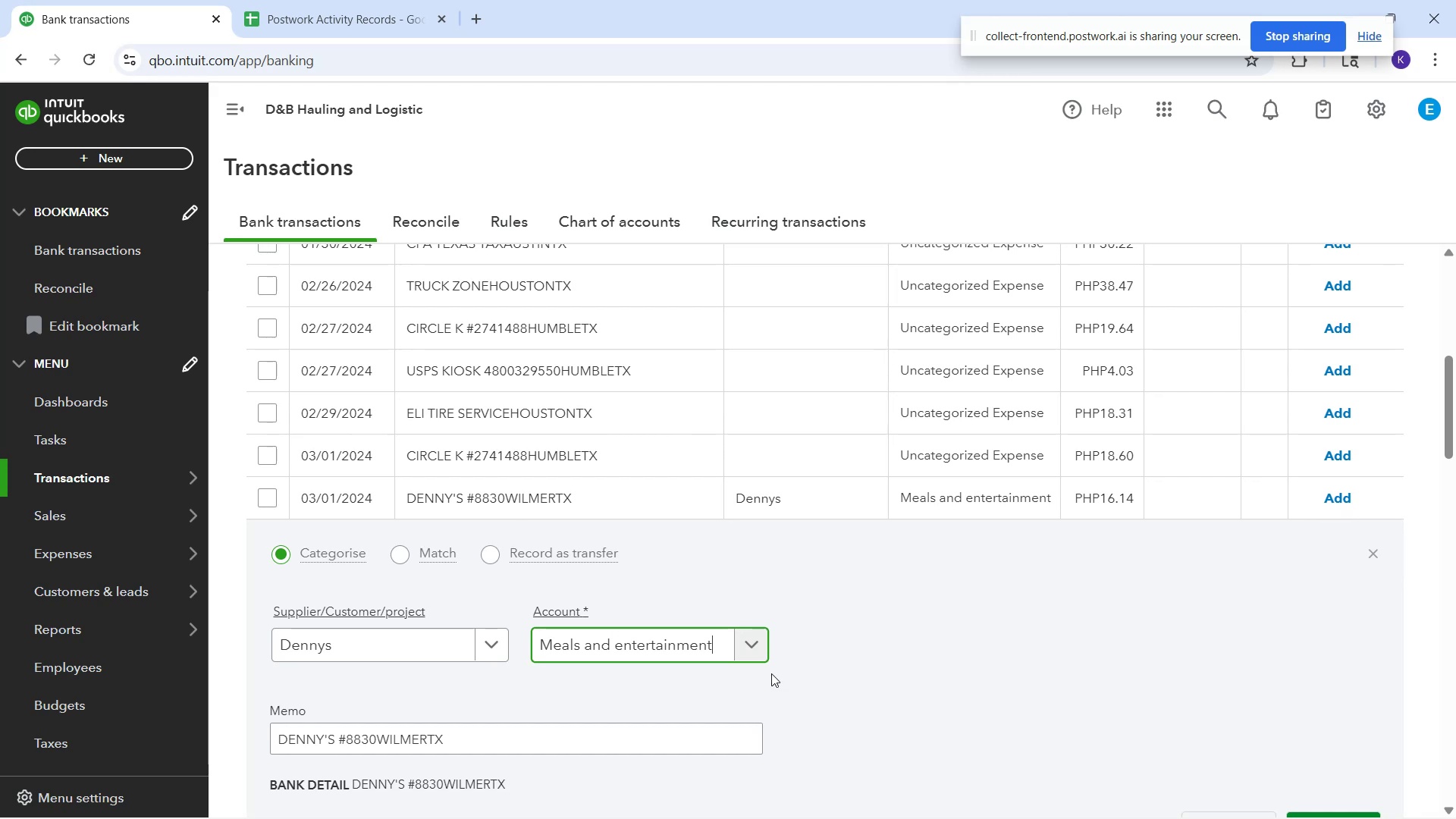 
scroll: coordinate [911, 661], scroll_direction: down, amount: 1.0
 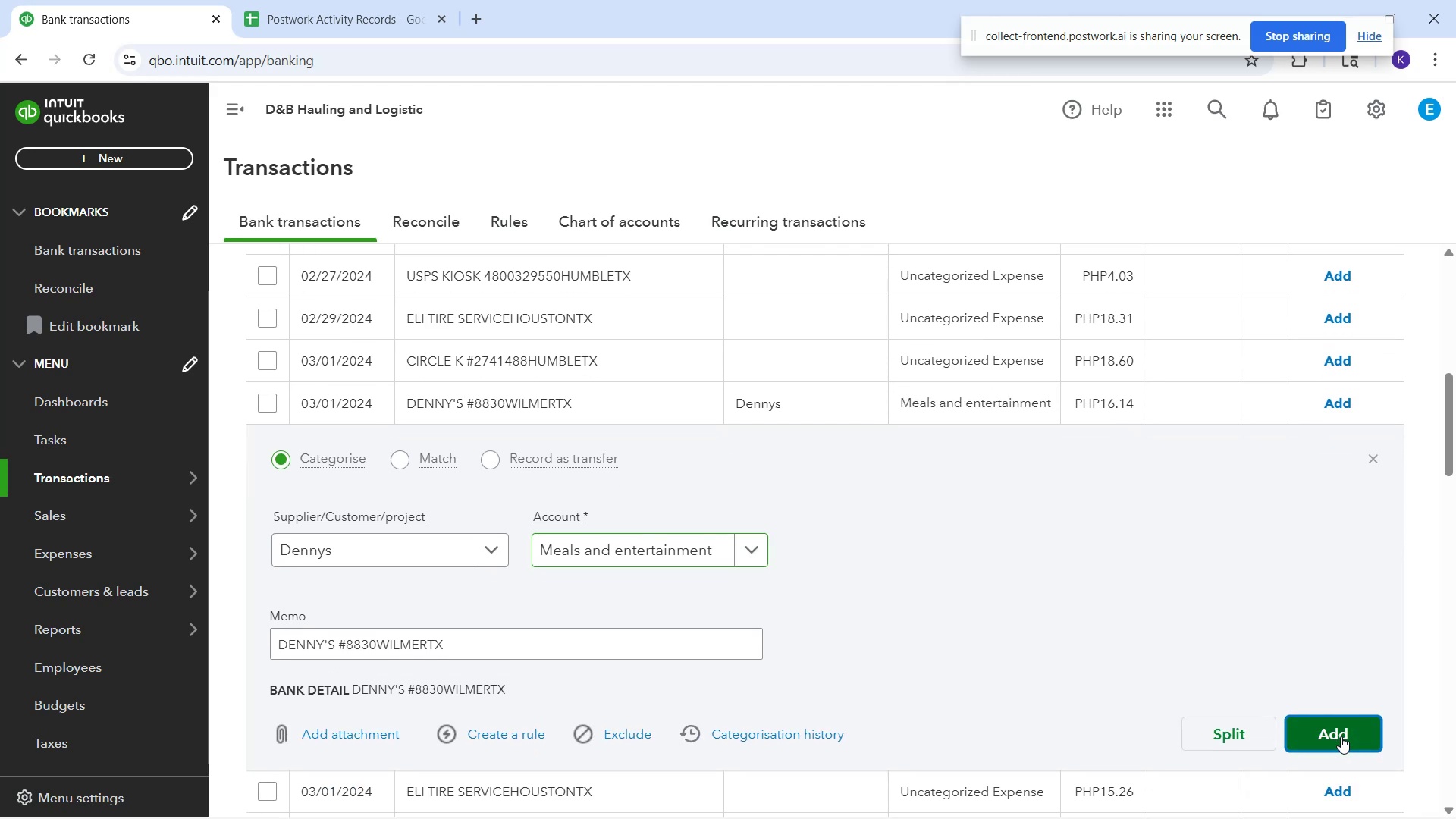 
left_click([1341, 736])
 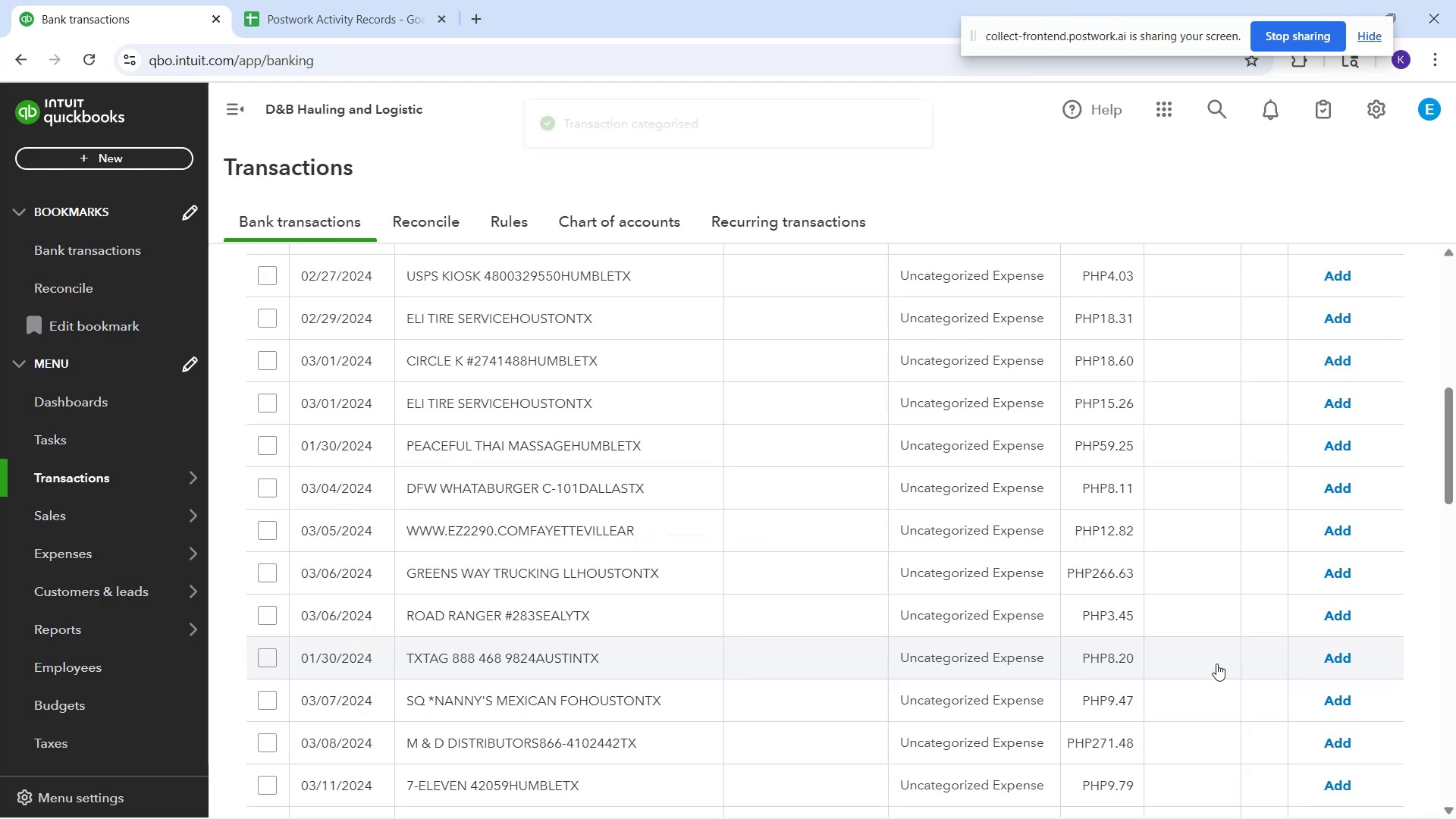 
scroll: coordinate [661, 540], scroll_direction: up, amount: 4.0
 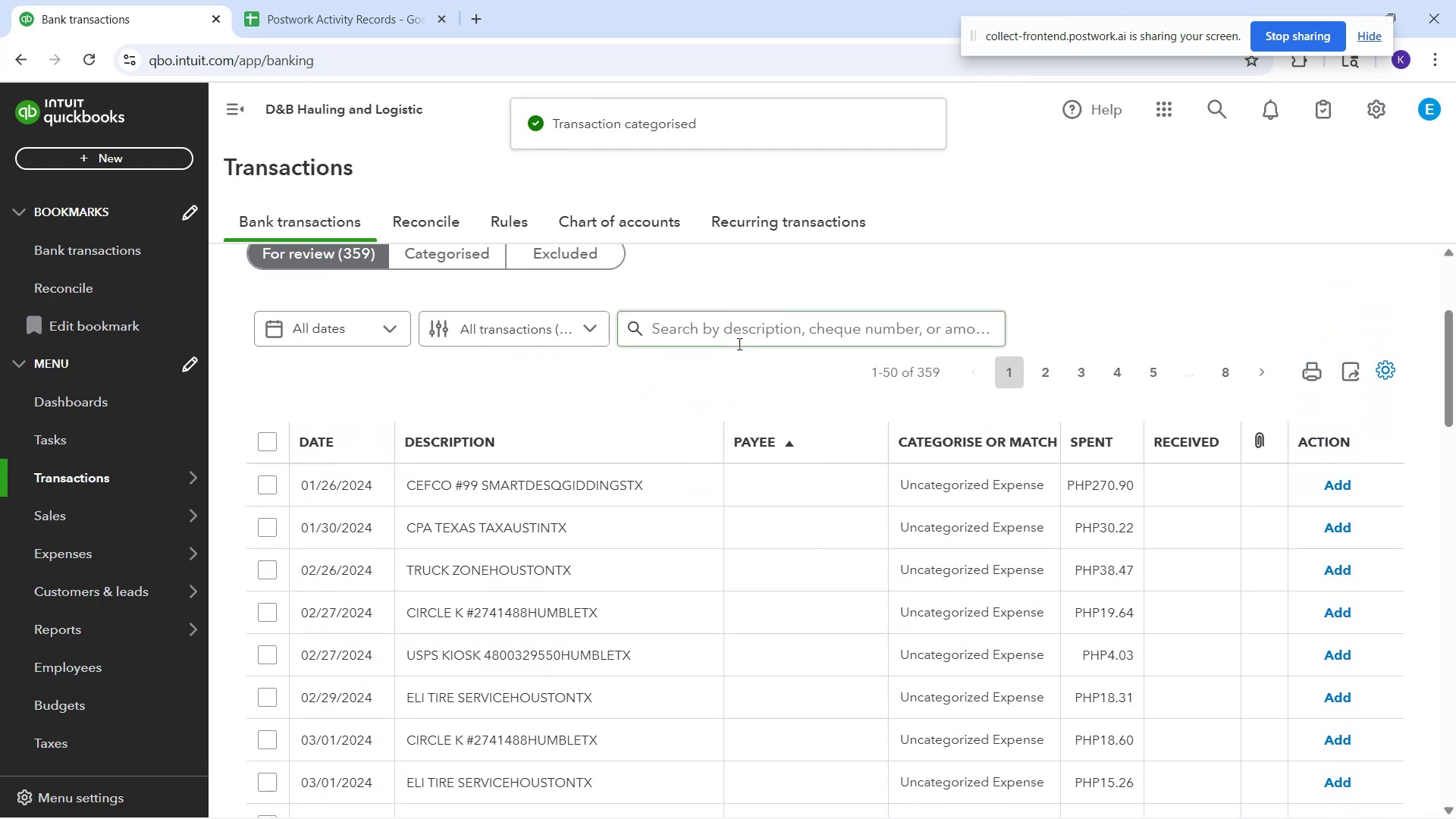 
left_click([738, 335])
 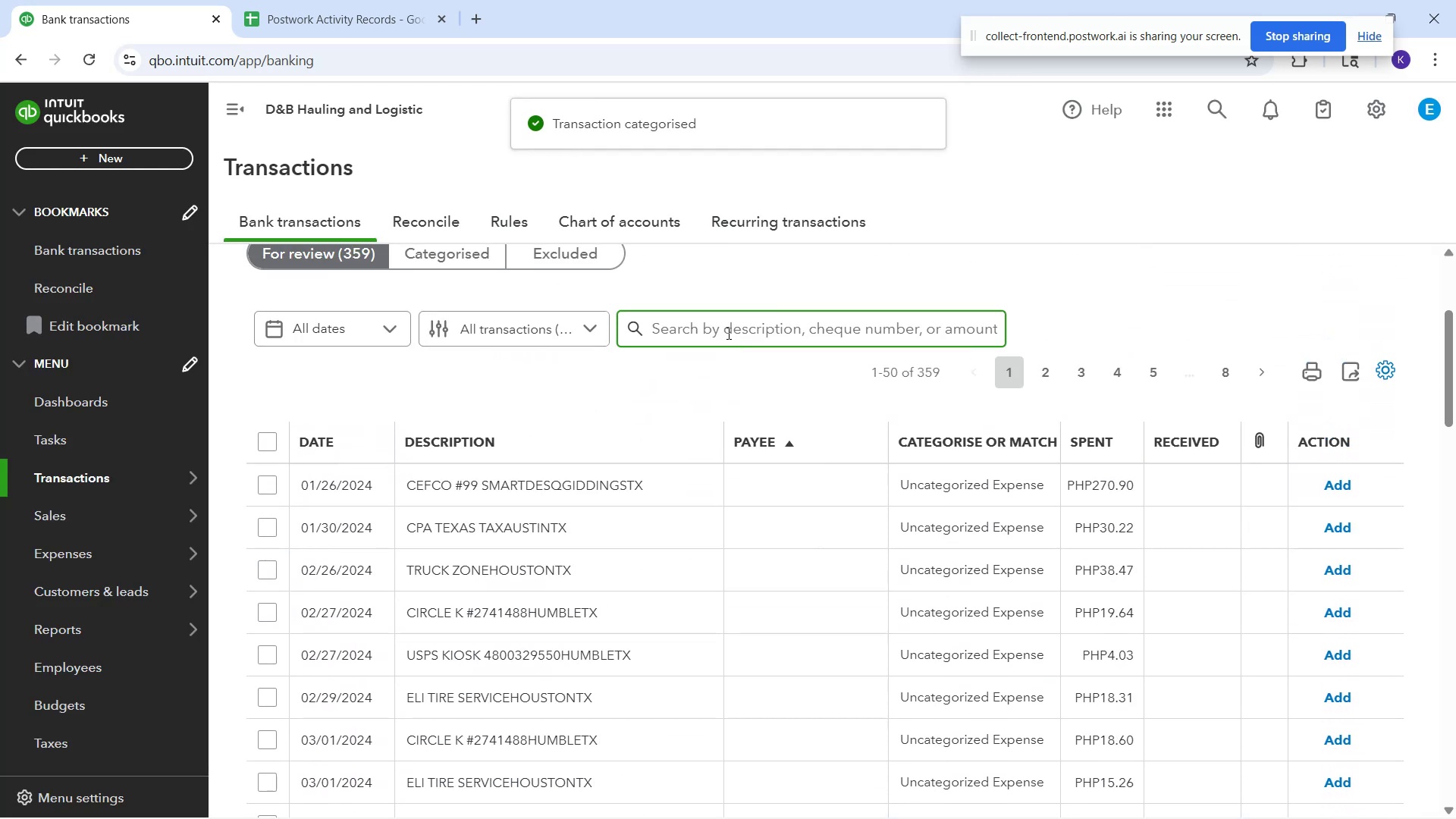 
type(dennys)
 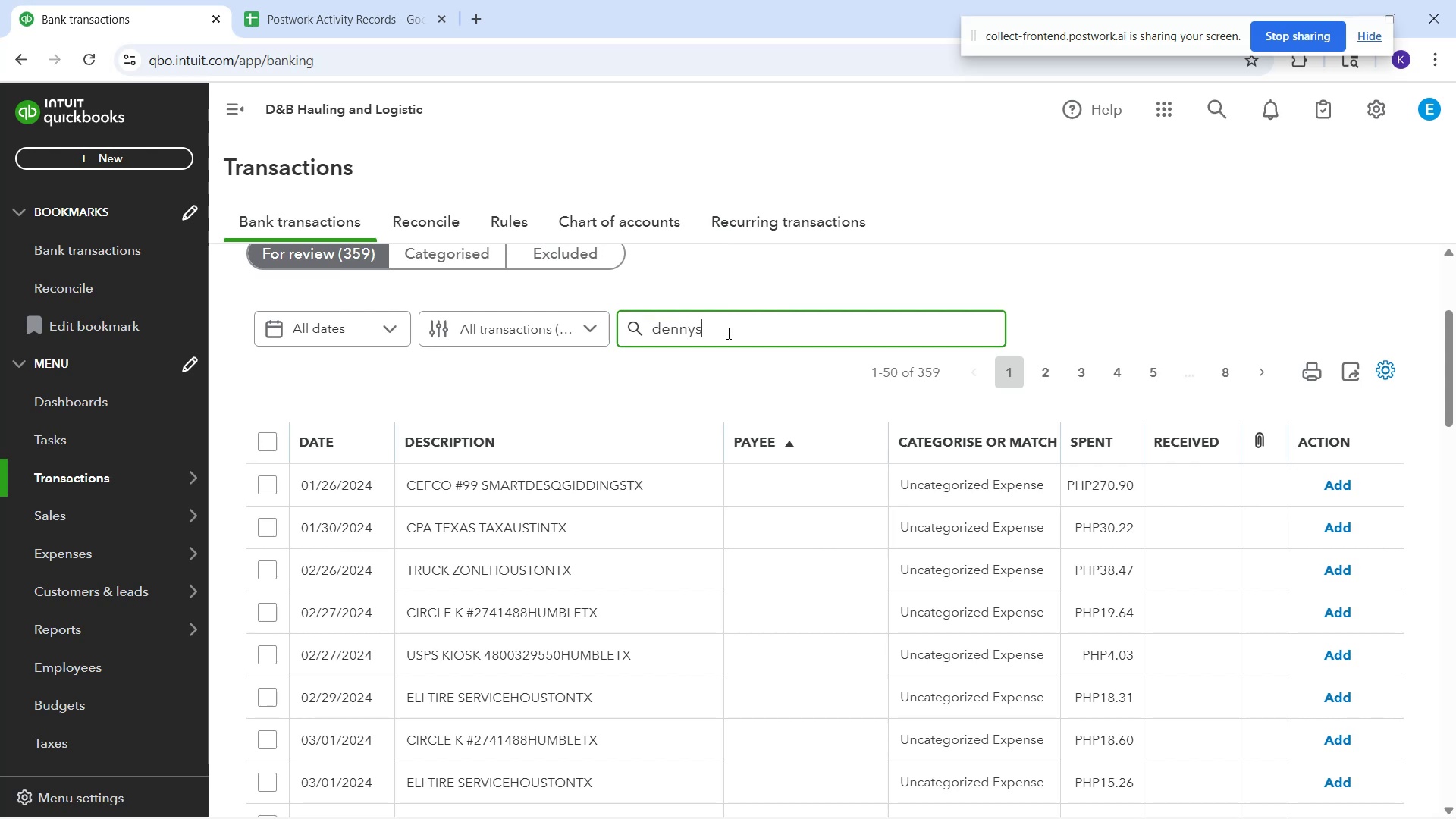 
key(Enter)
 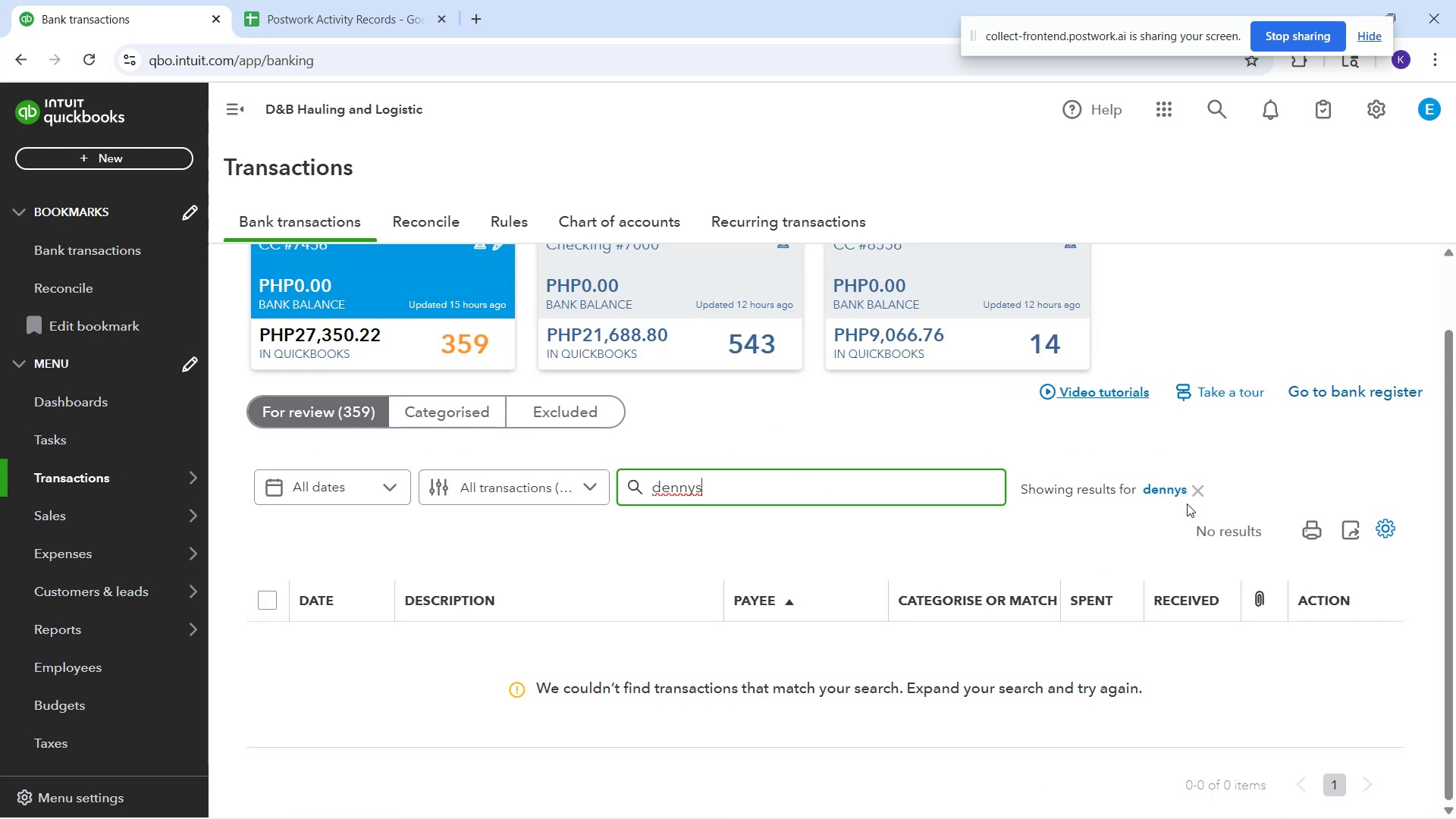 
left_click([1177, 483])
 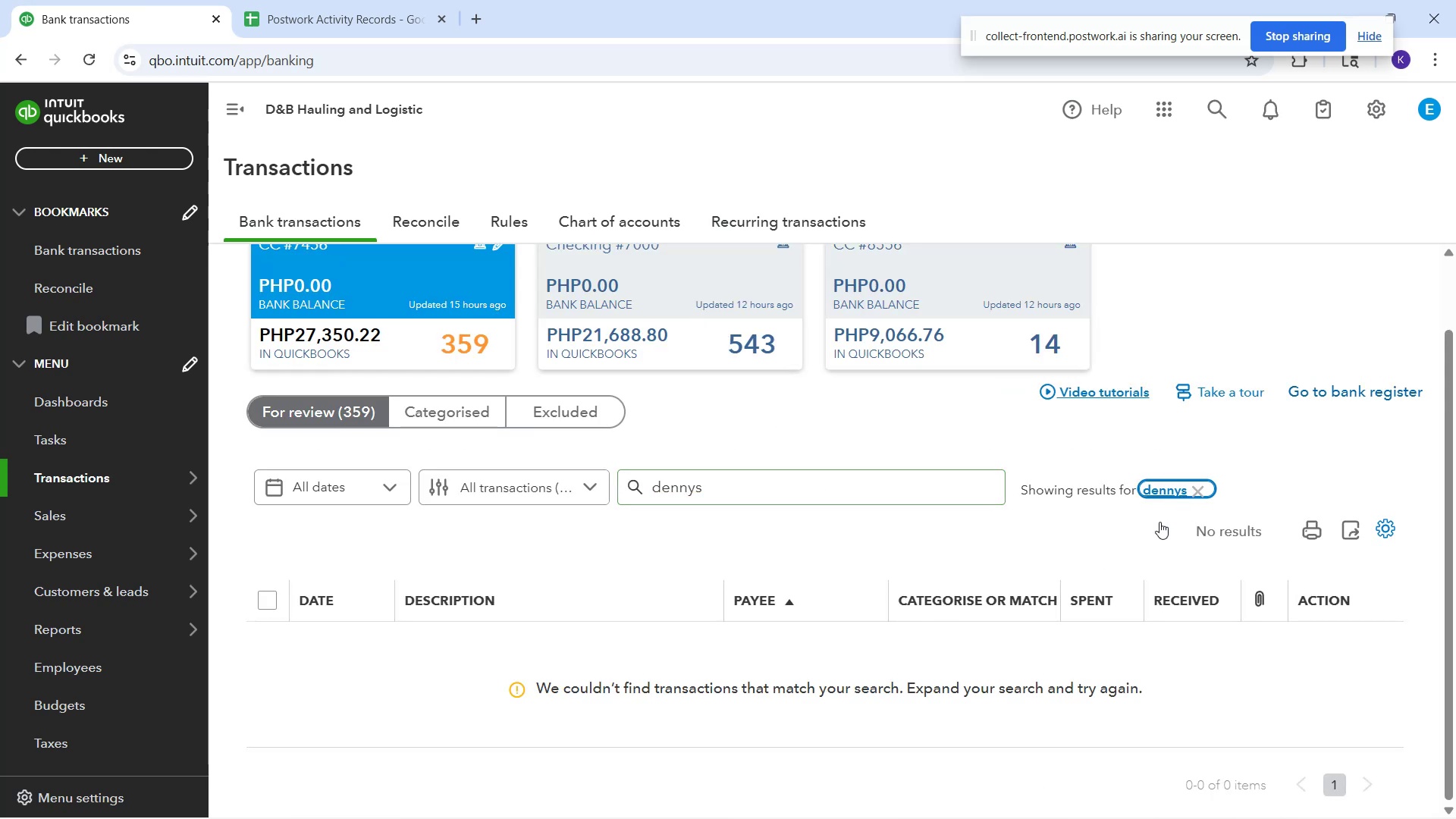 
mouse_move([679, 676])
 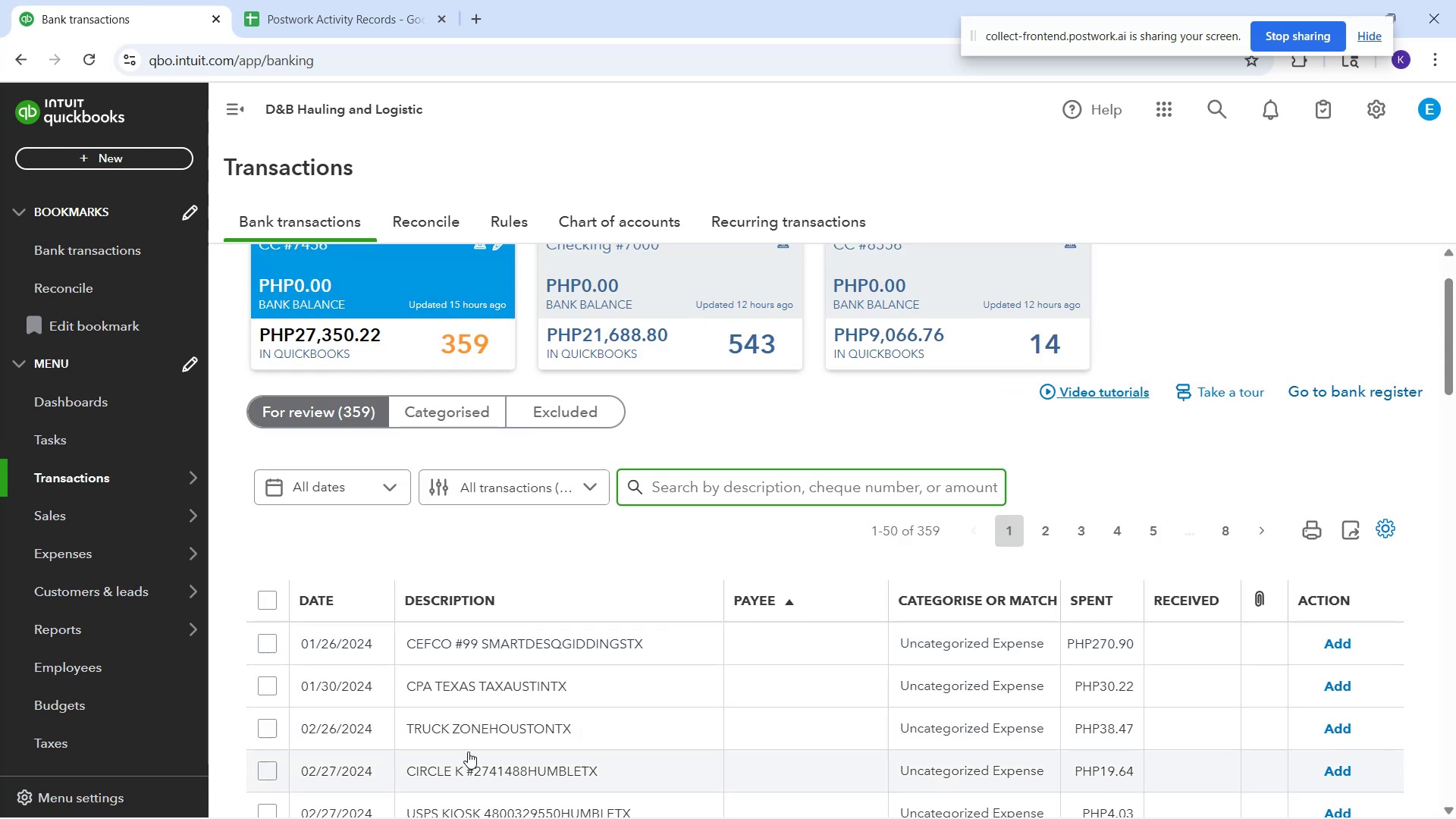 
scroll: coordinate [444, 720], scroll_direction: down, amount: 1.0
 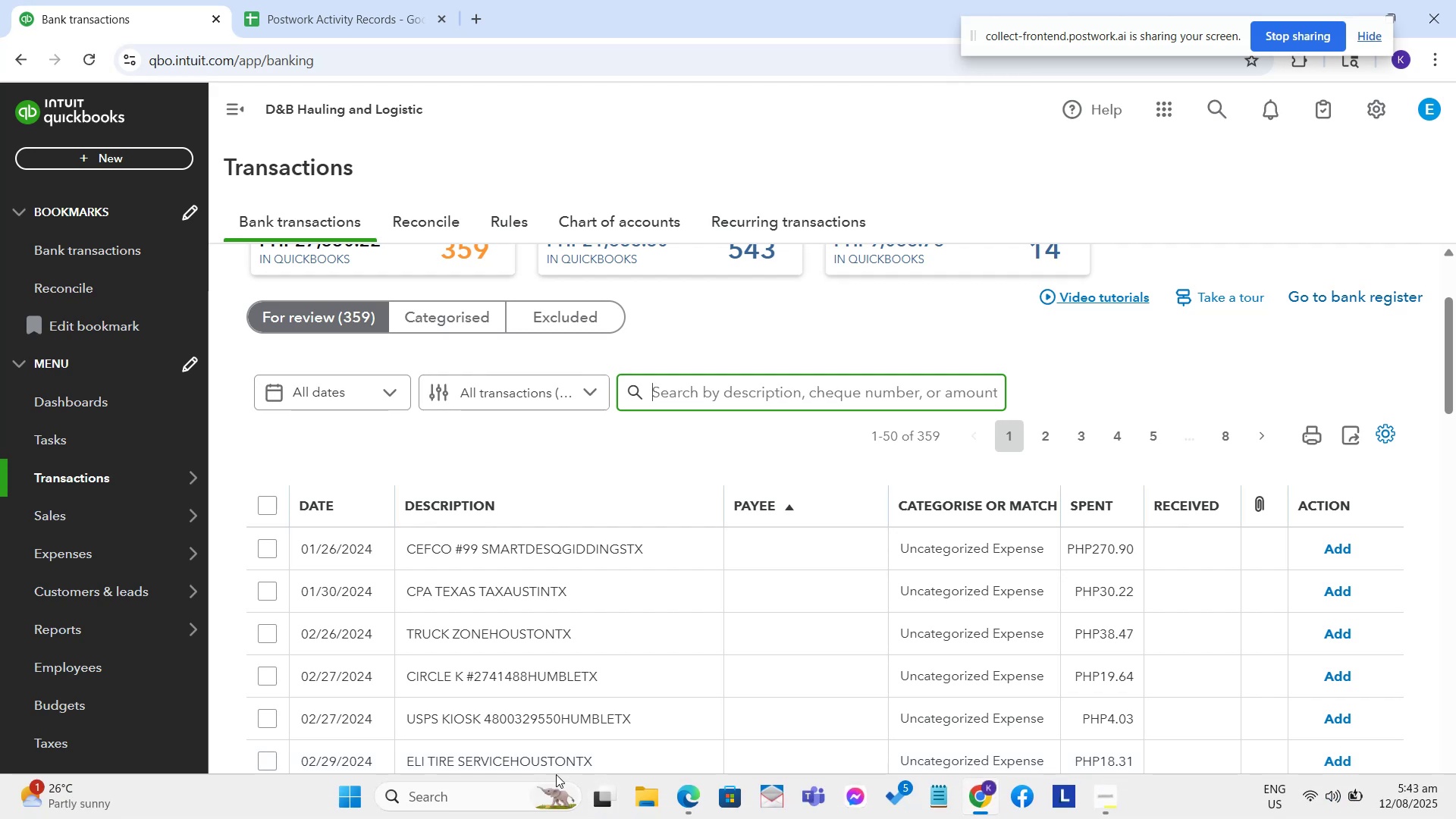 
wait(12.95)
 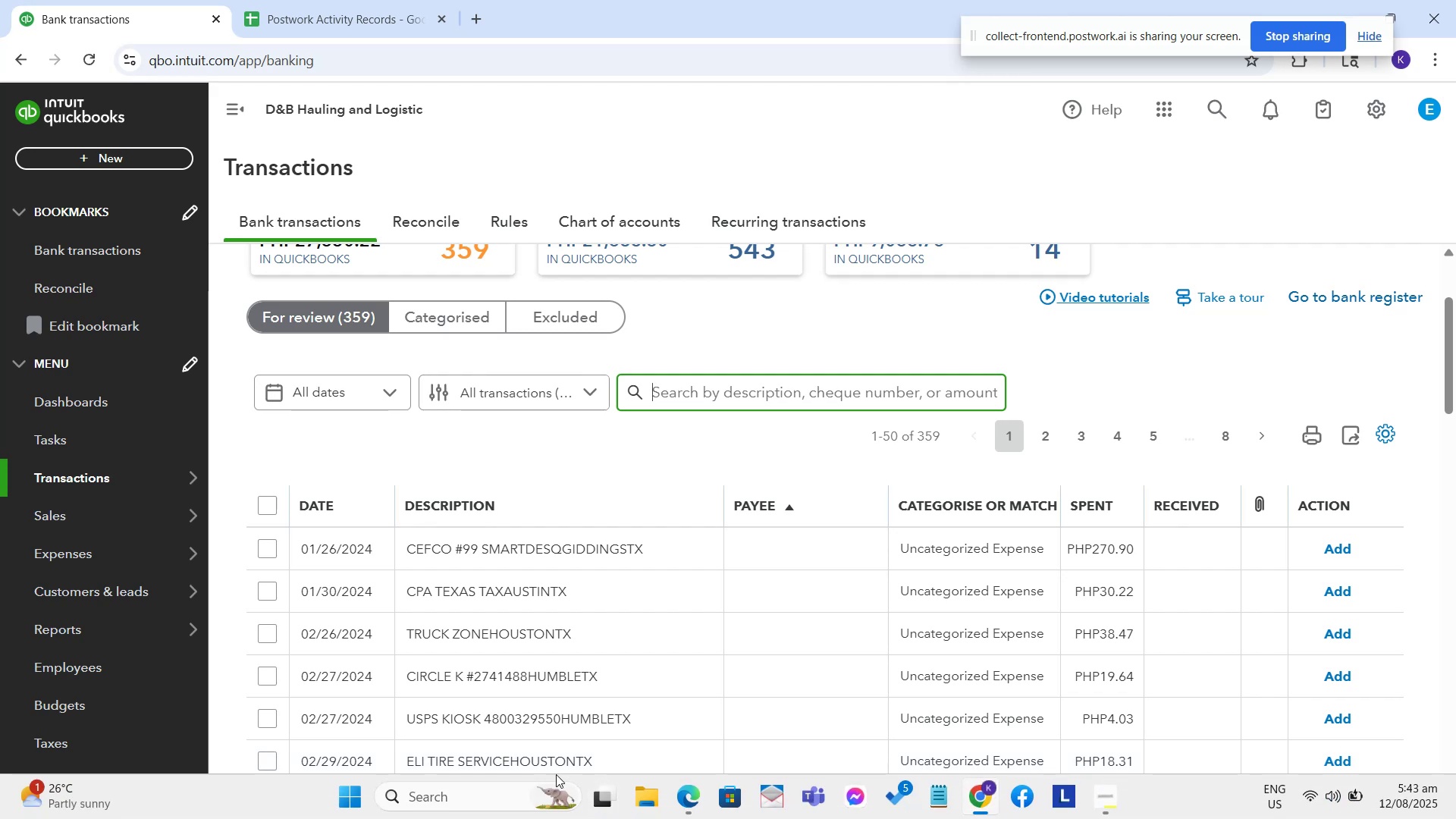 
left_click([507, 582])
 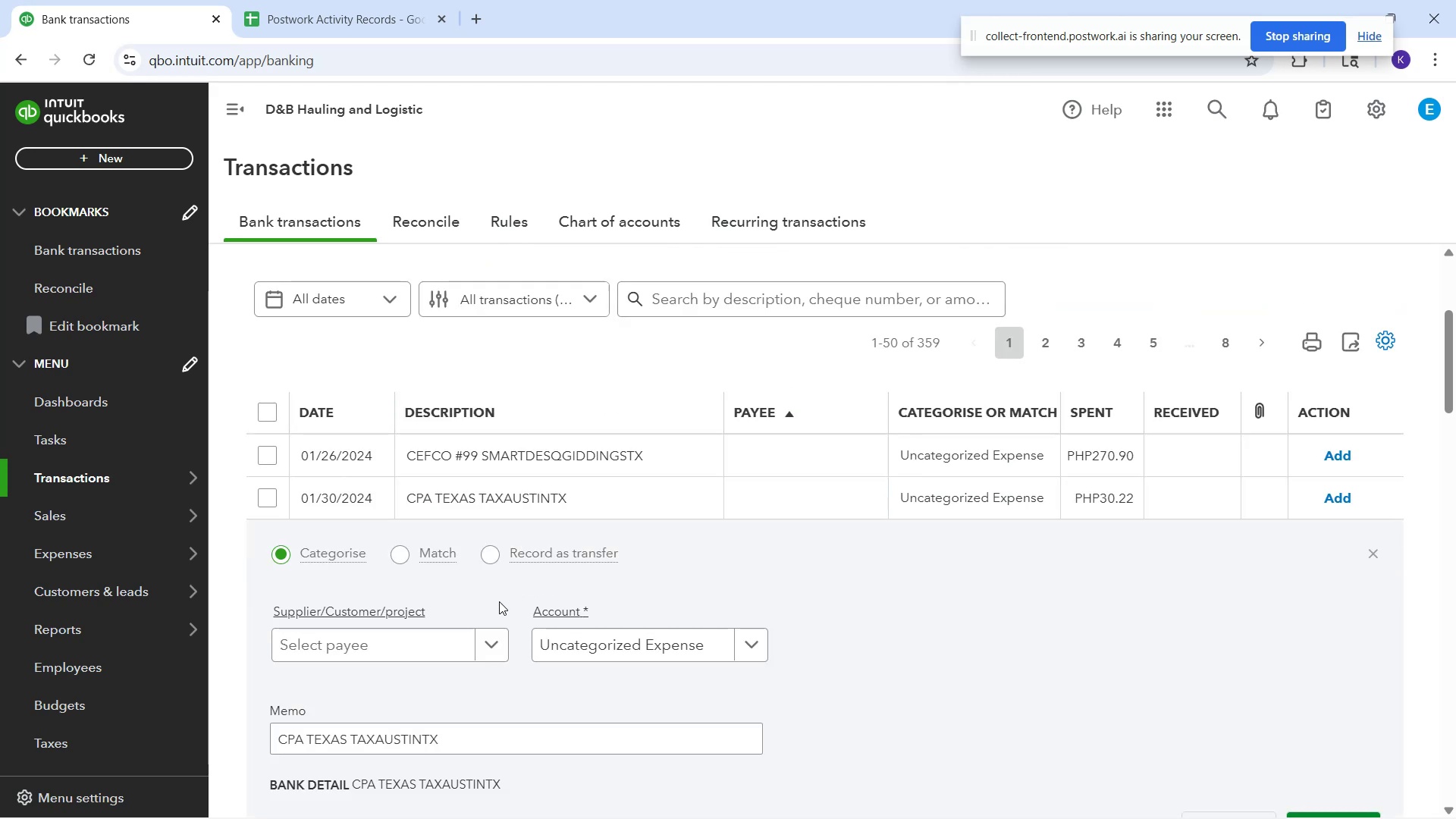 
scroll: coordinate [503, 602], scroll_direction: down, amount: 4.0
 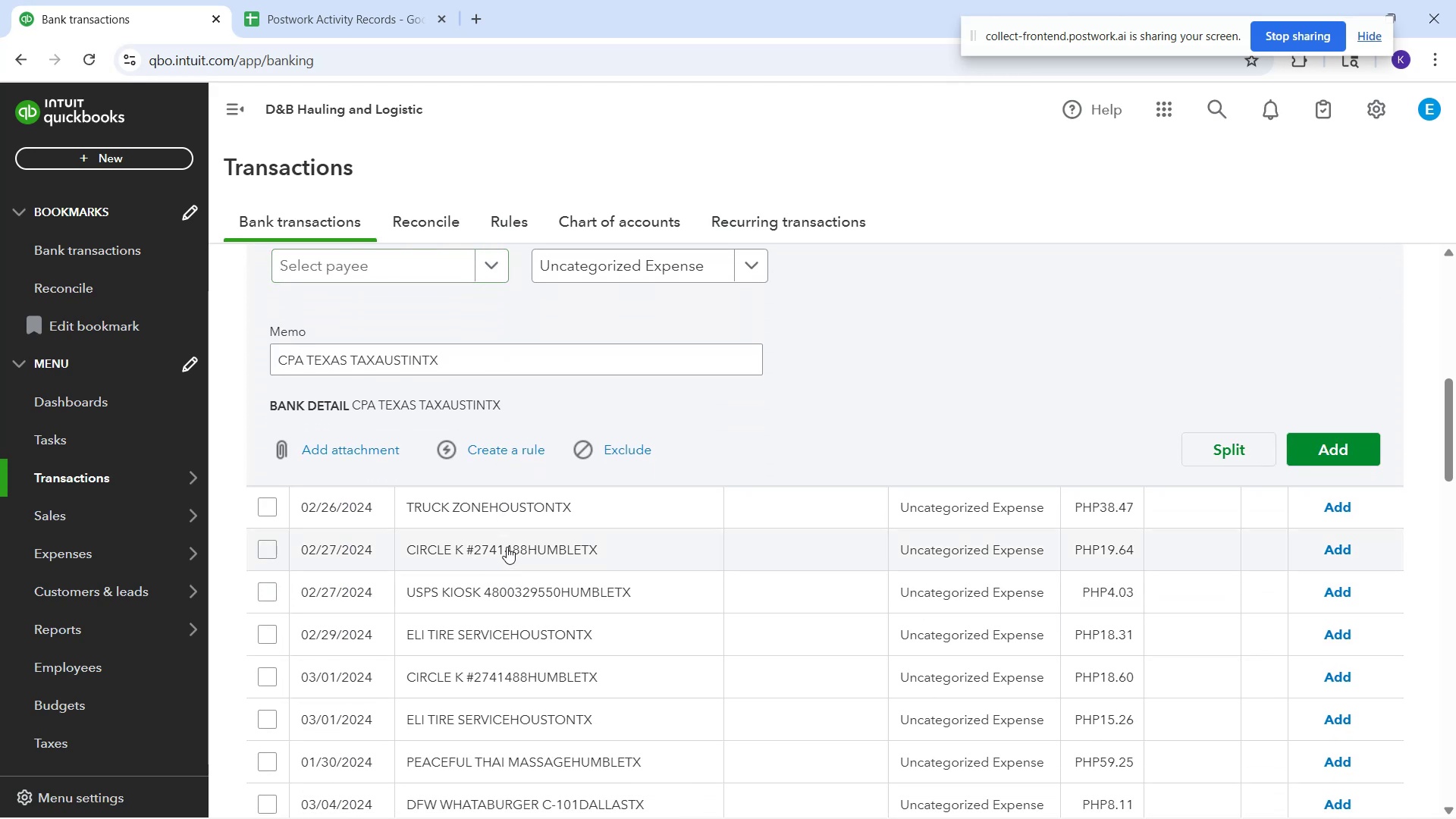 
wait(10.19)
 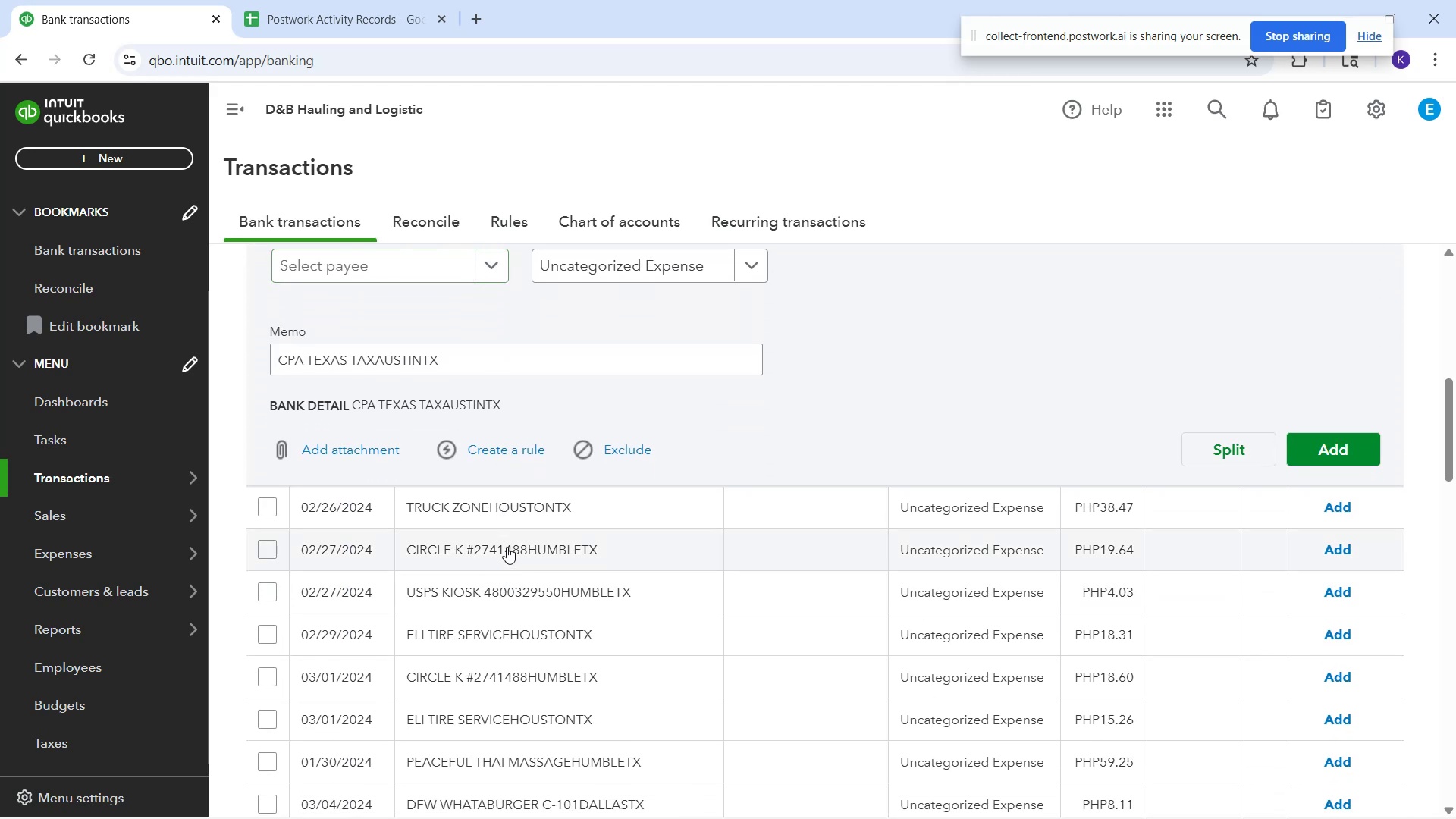 
scroll: coordinate [884, 334], scroll_direction: up, amount: 1.0
 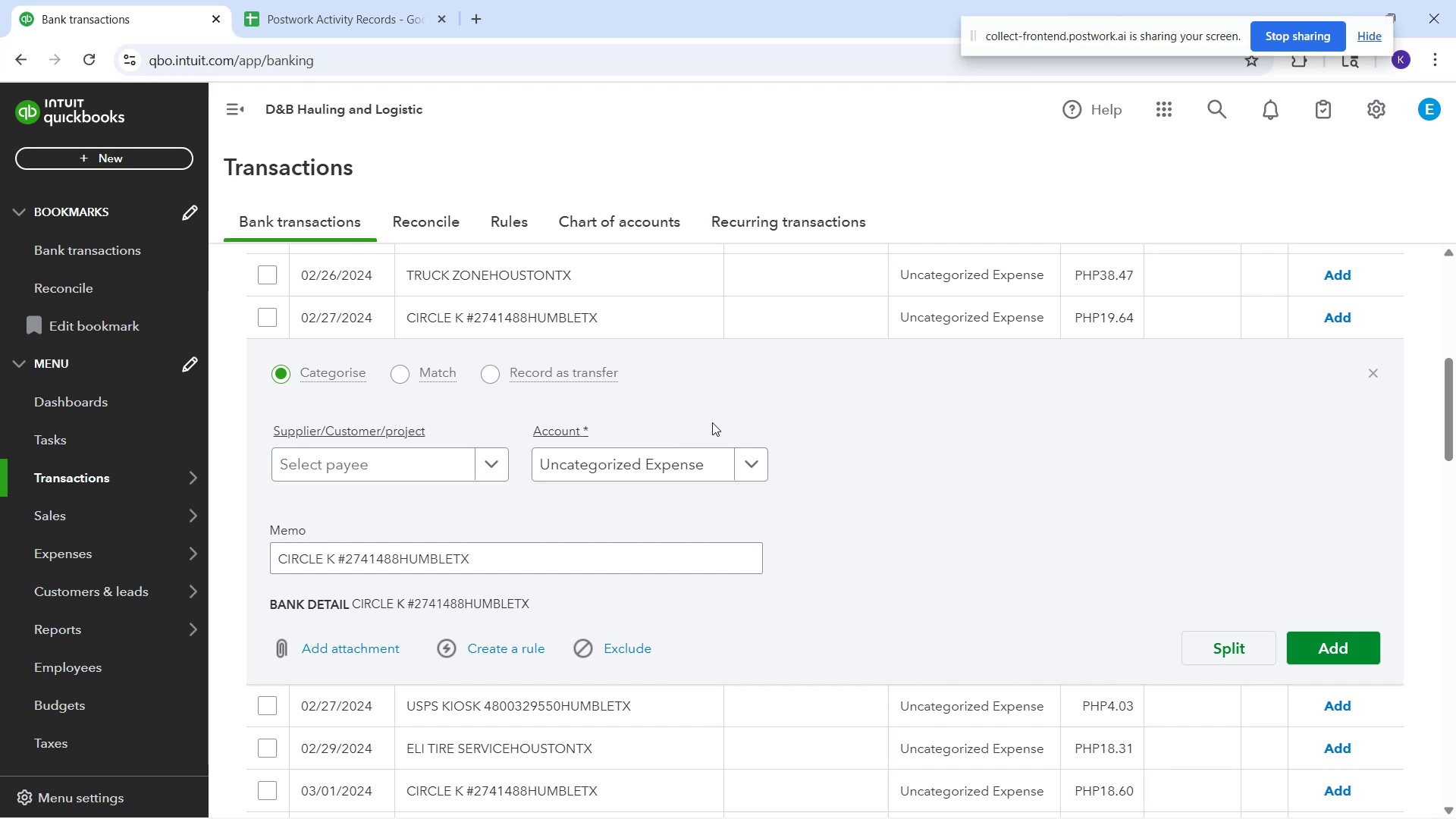 
wait(7.26)
 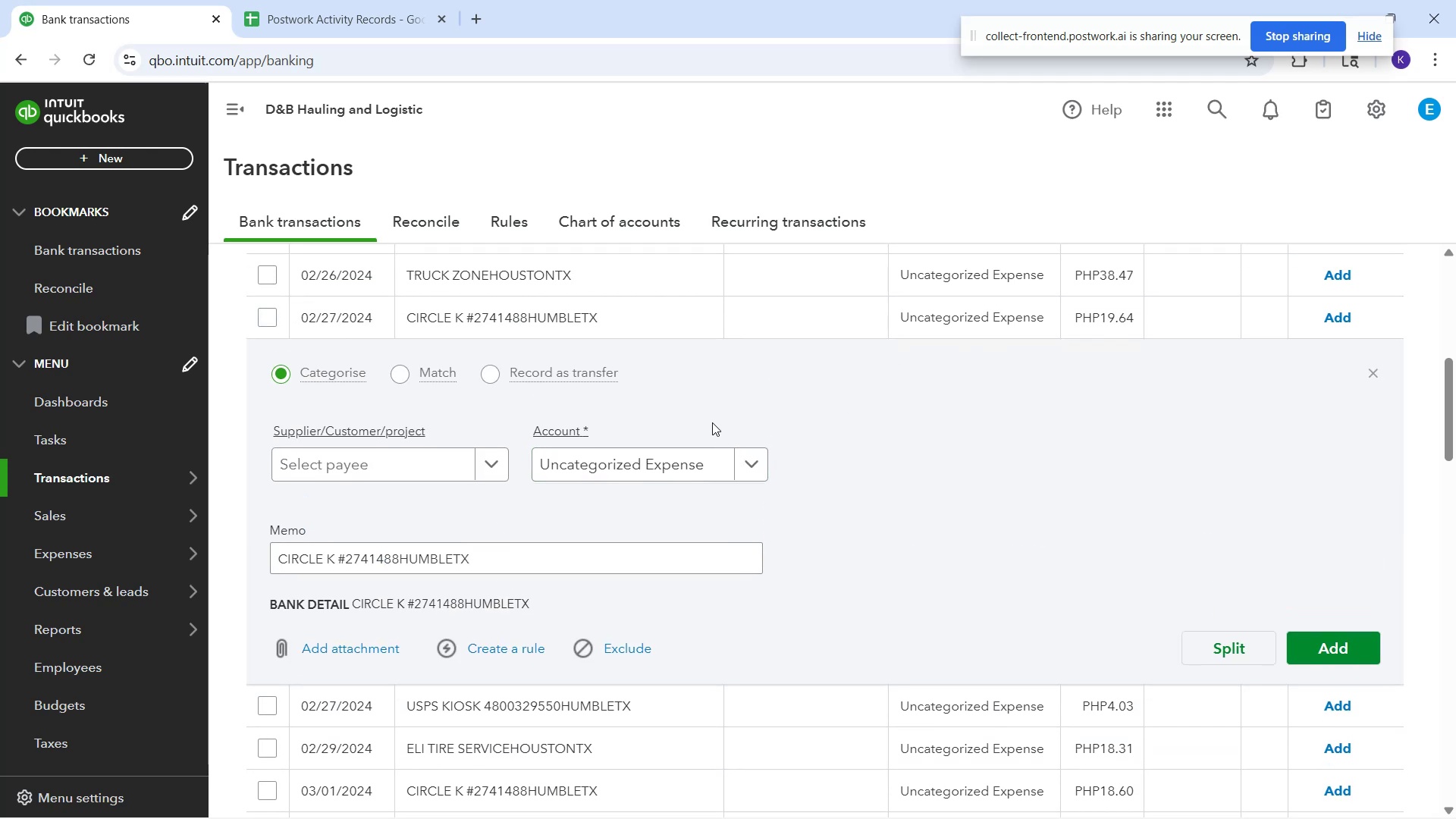 
left_click([304, 468])
 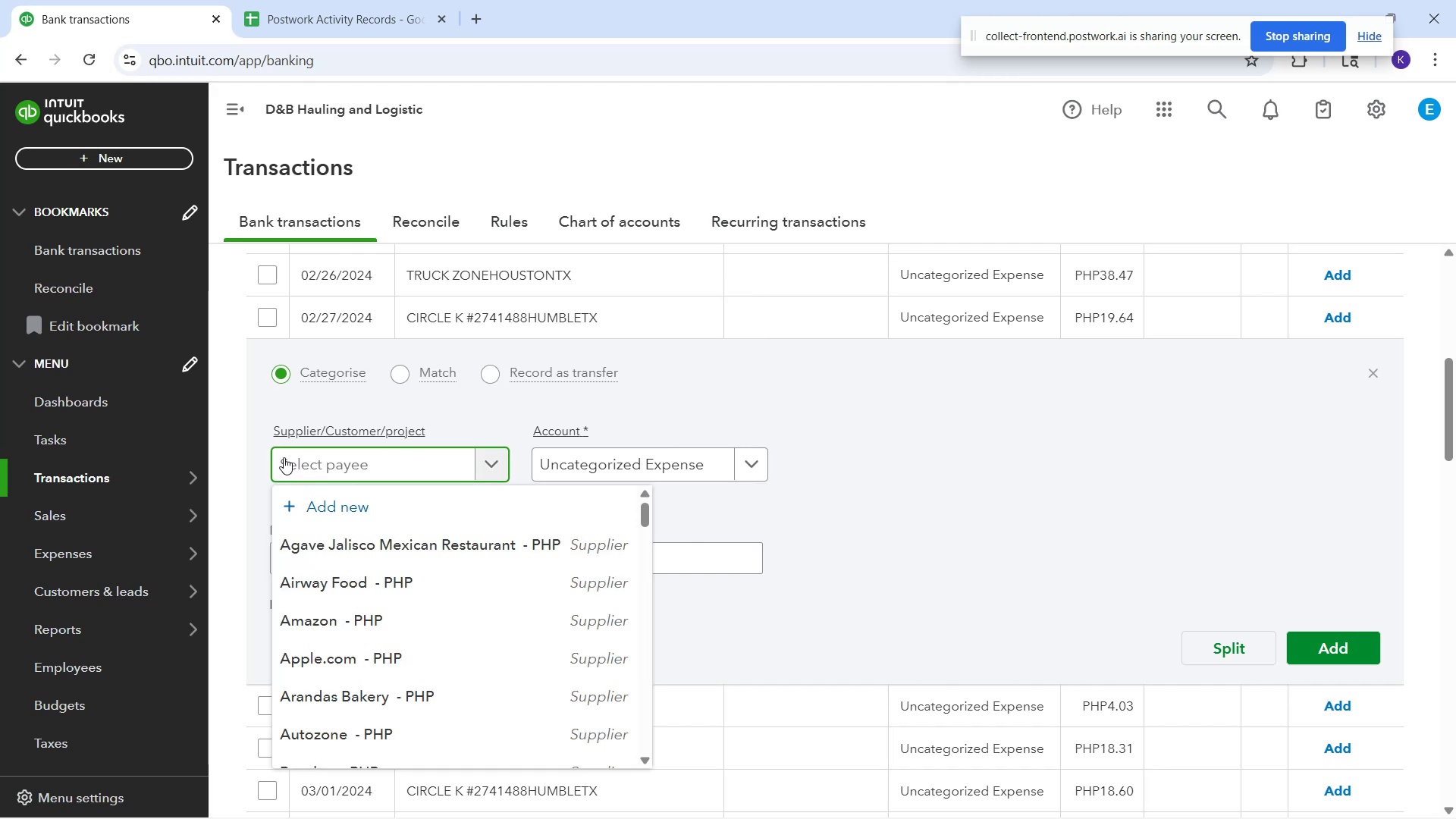 
type(circle)
 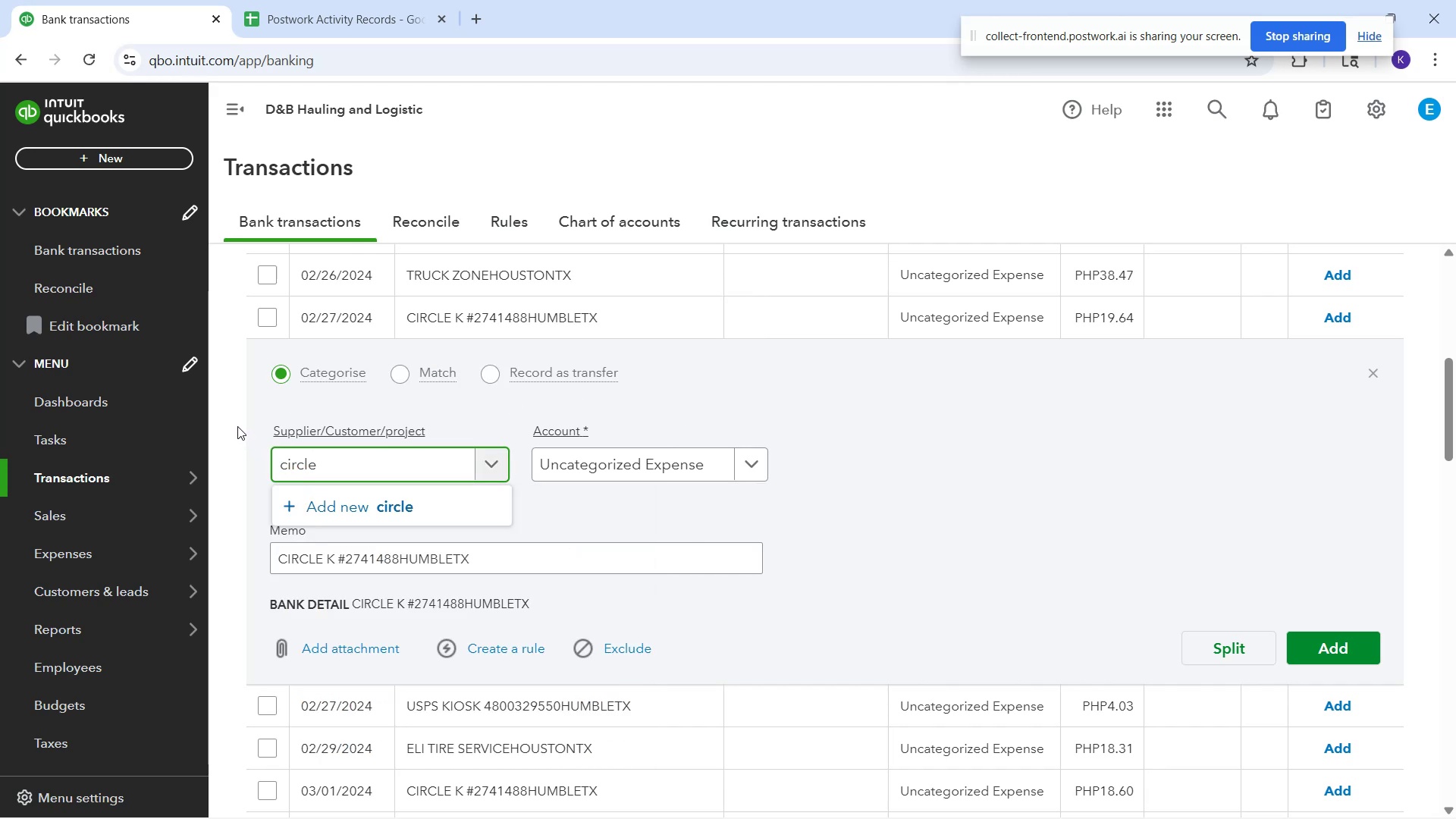 
mouse_move([313, 418])
 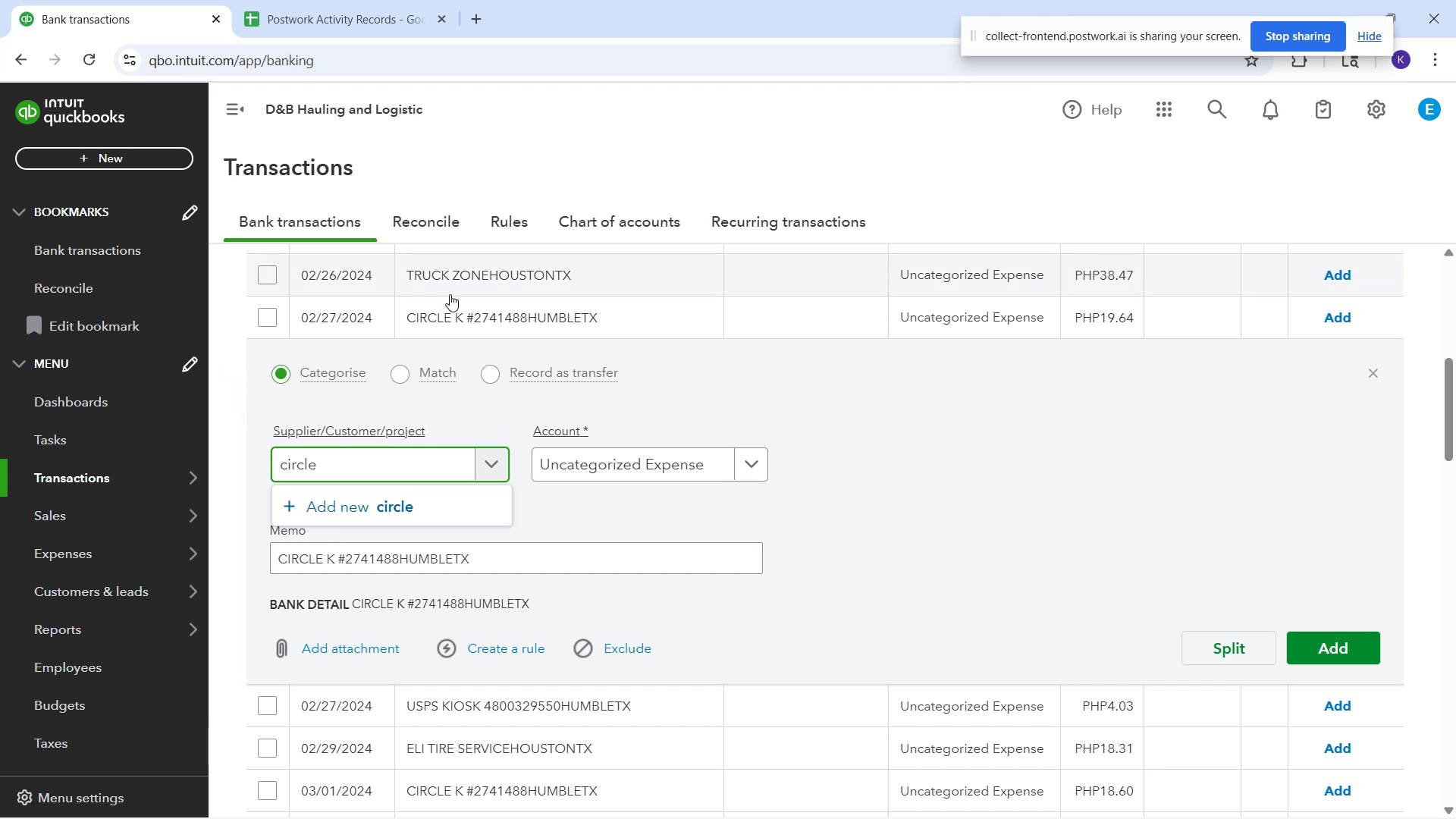 
wait(7.97)
 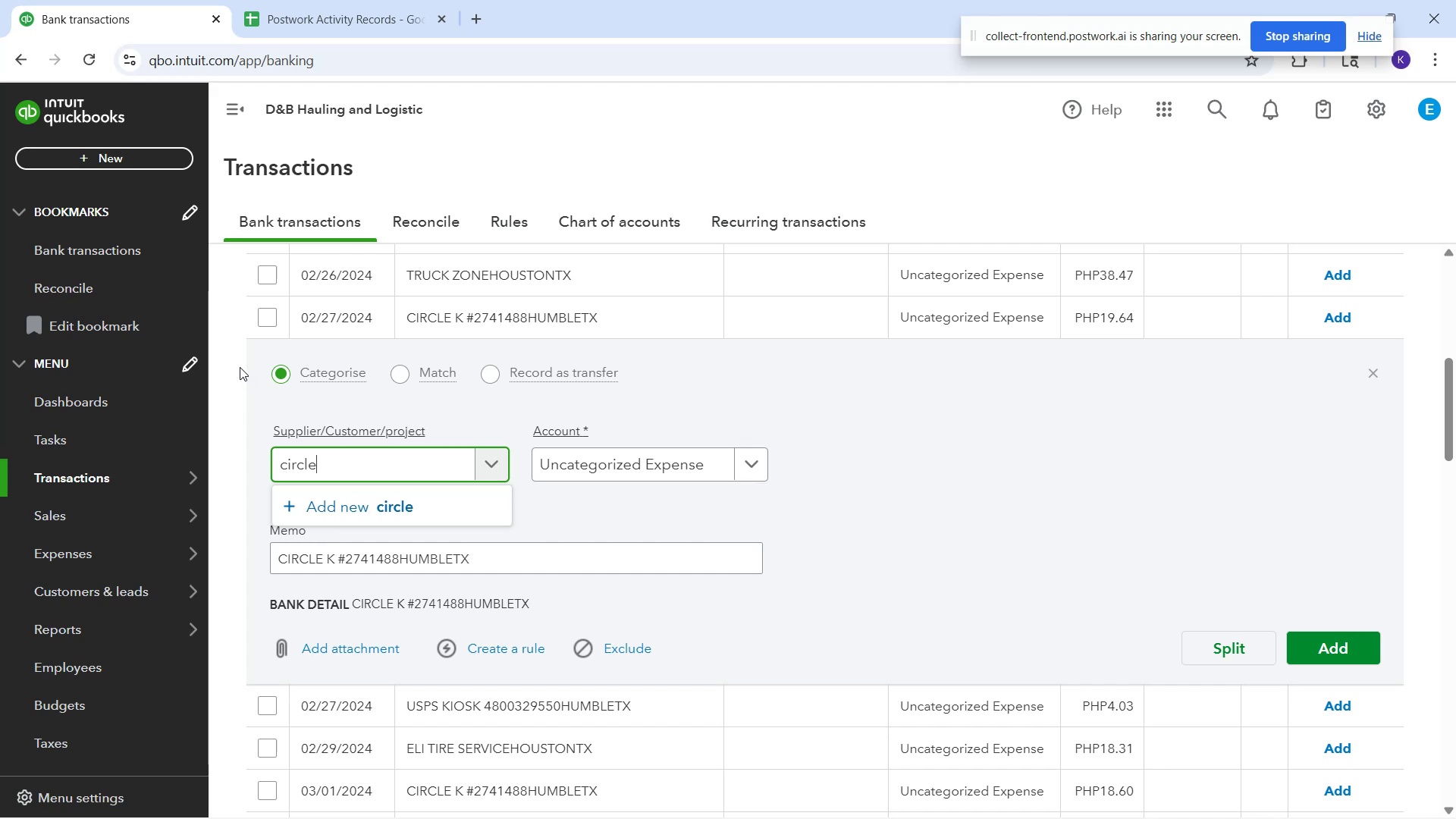 
left_click([446, 500])
 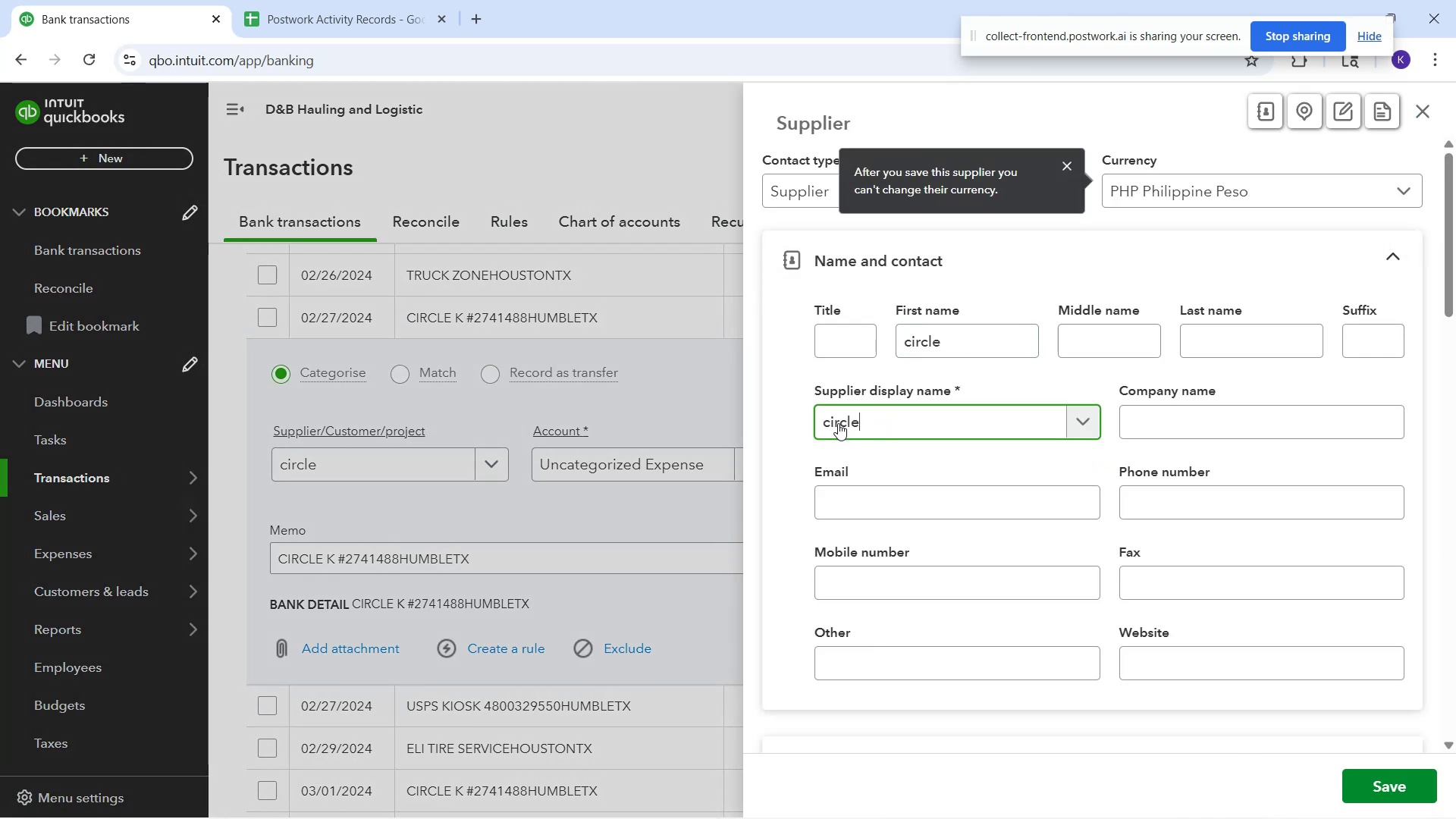 
double_click([830, 421])
 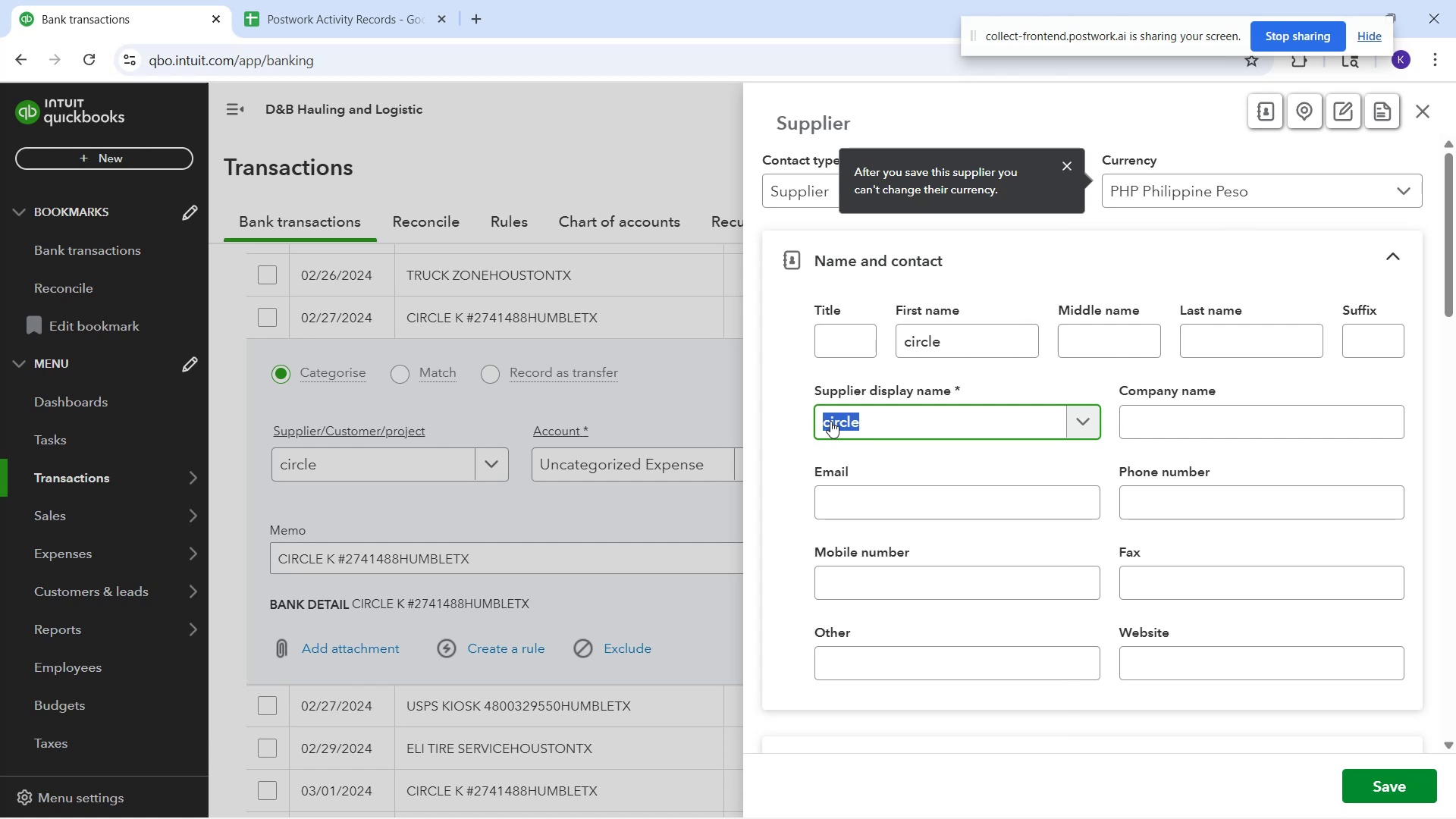 
type(Circle)
 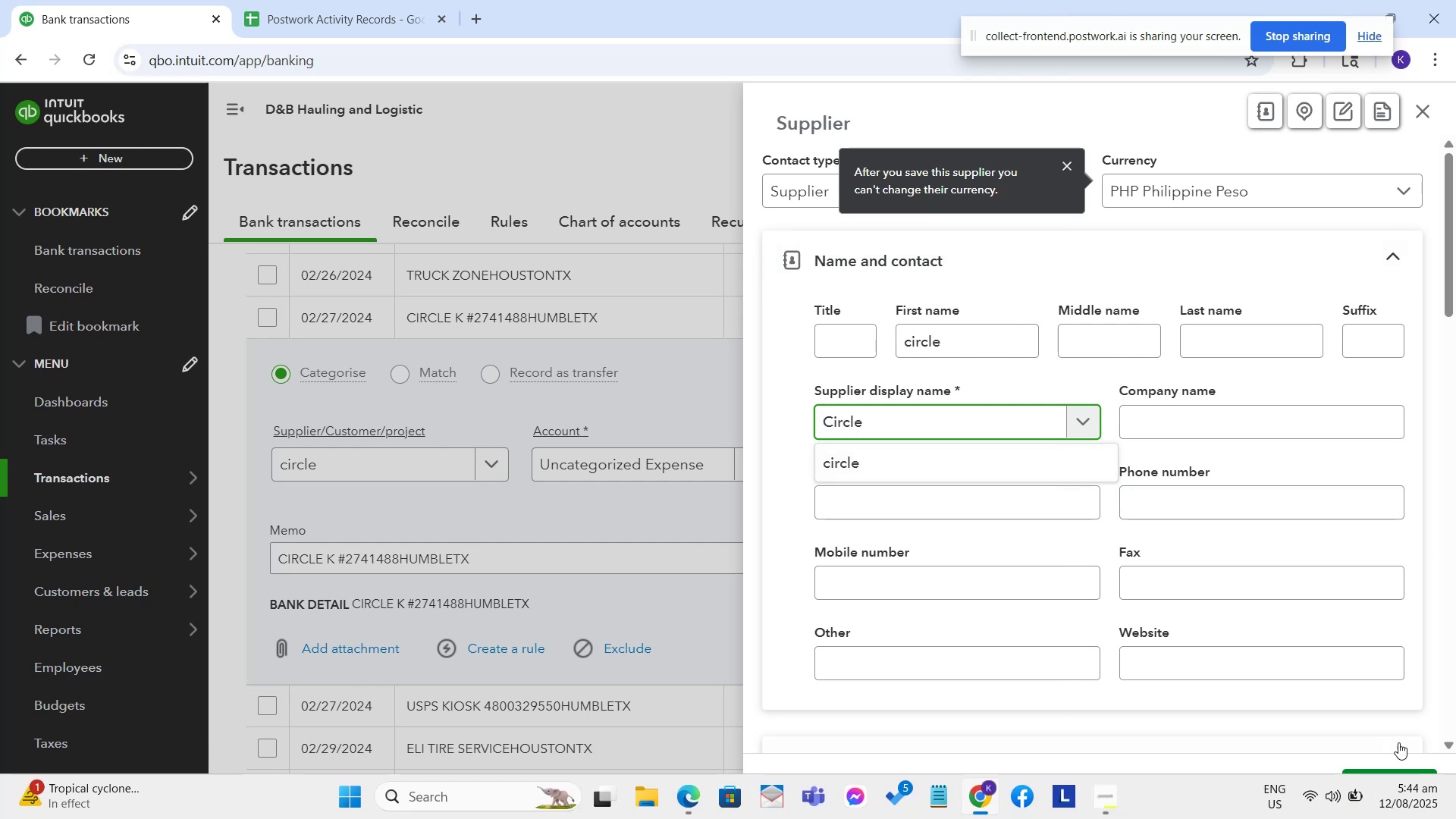 
wait(5.61)
 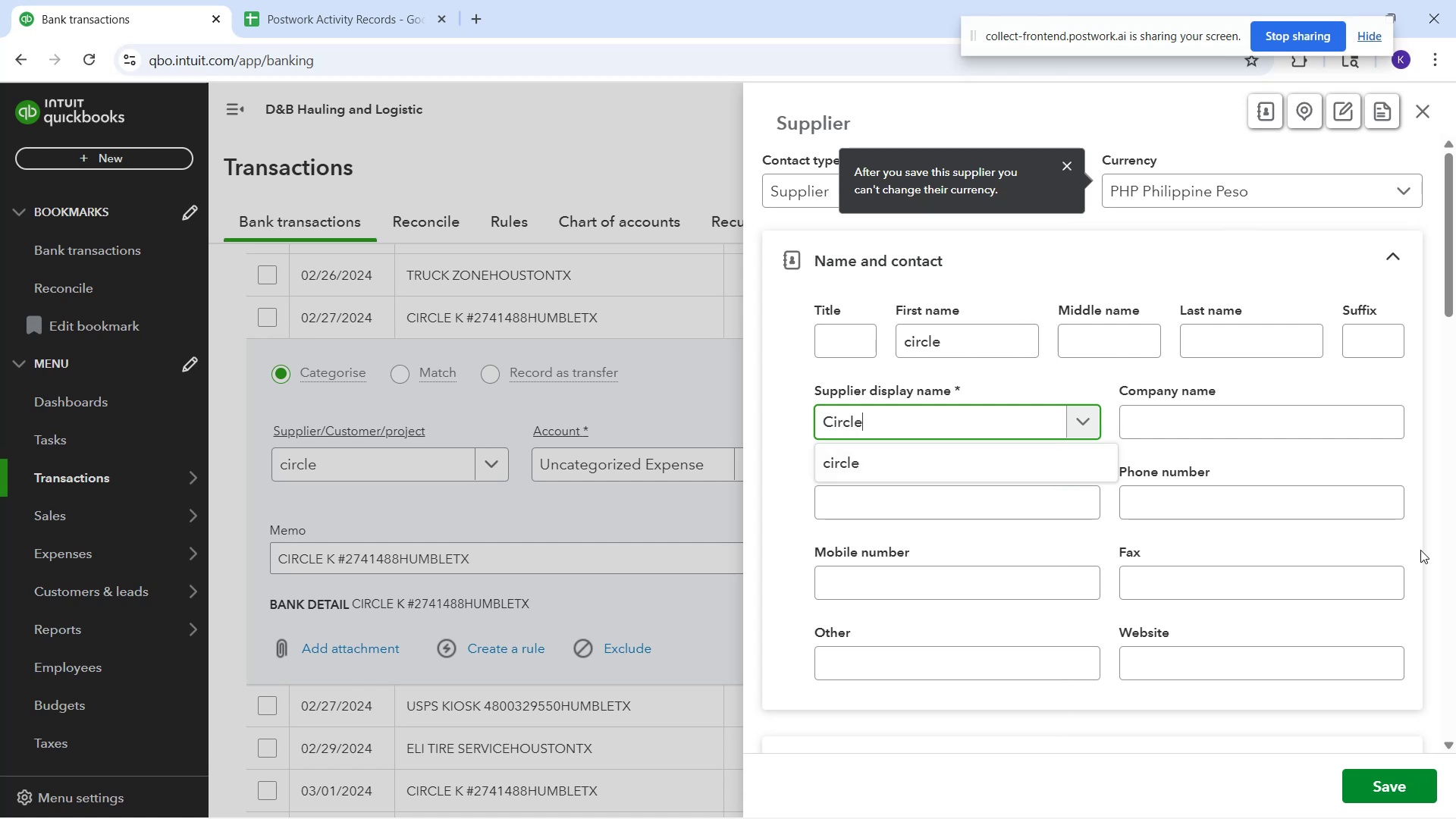 
left_click([1387, 780])
 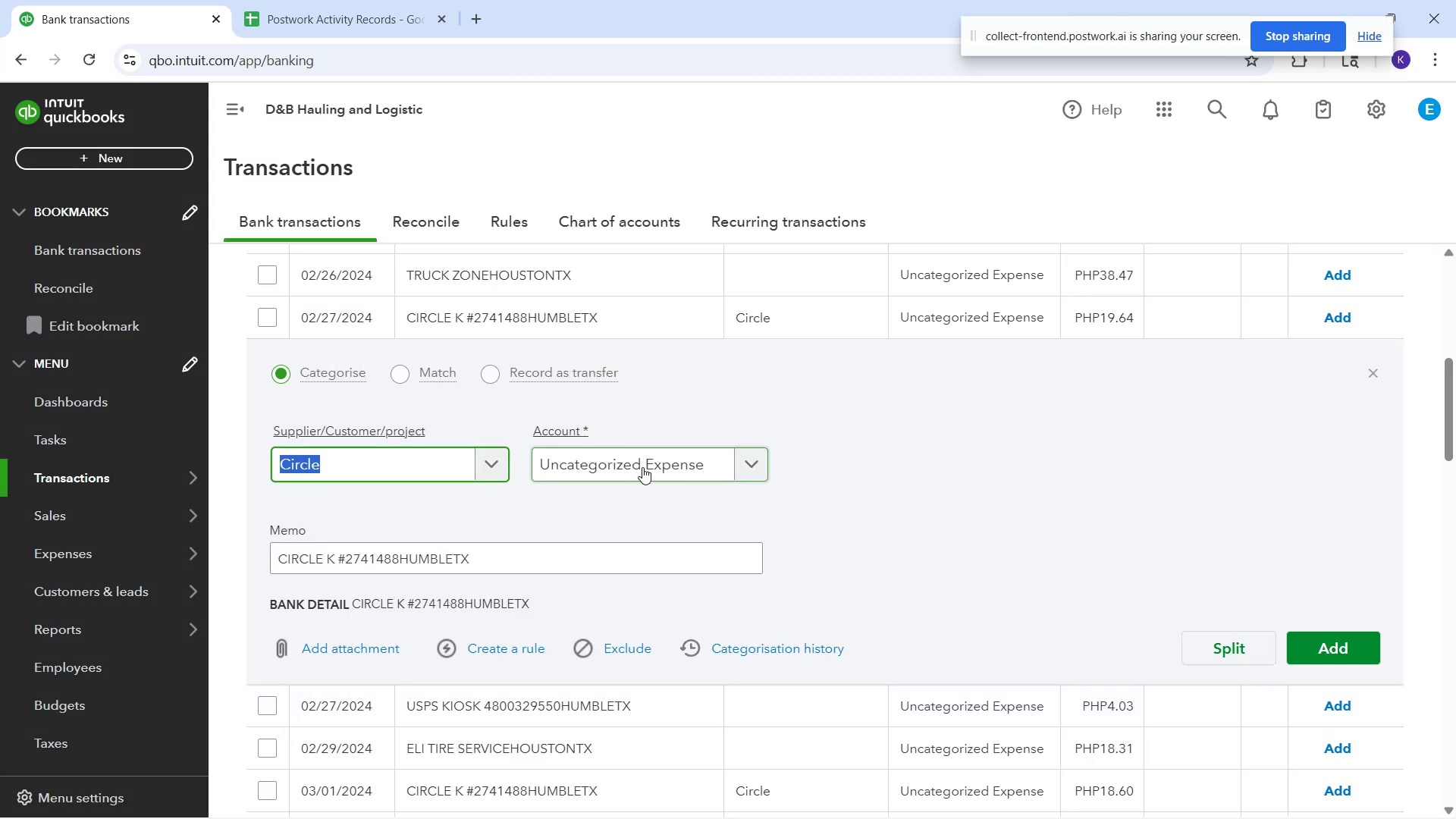 
left_click([642, 467])
 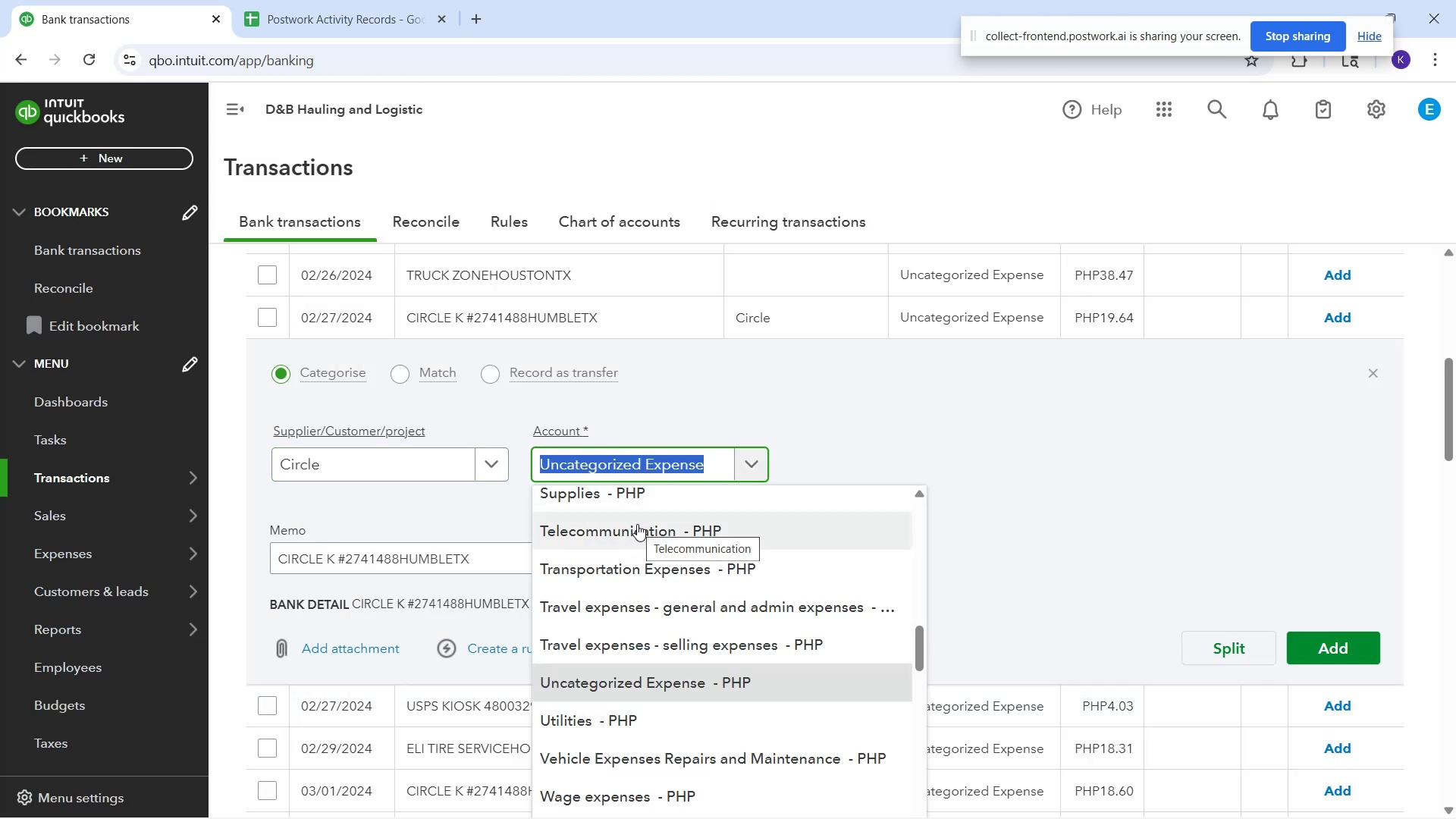 
wait(8.5)
 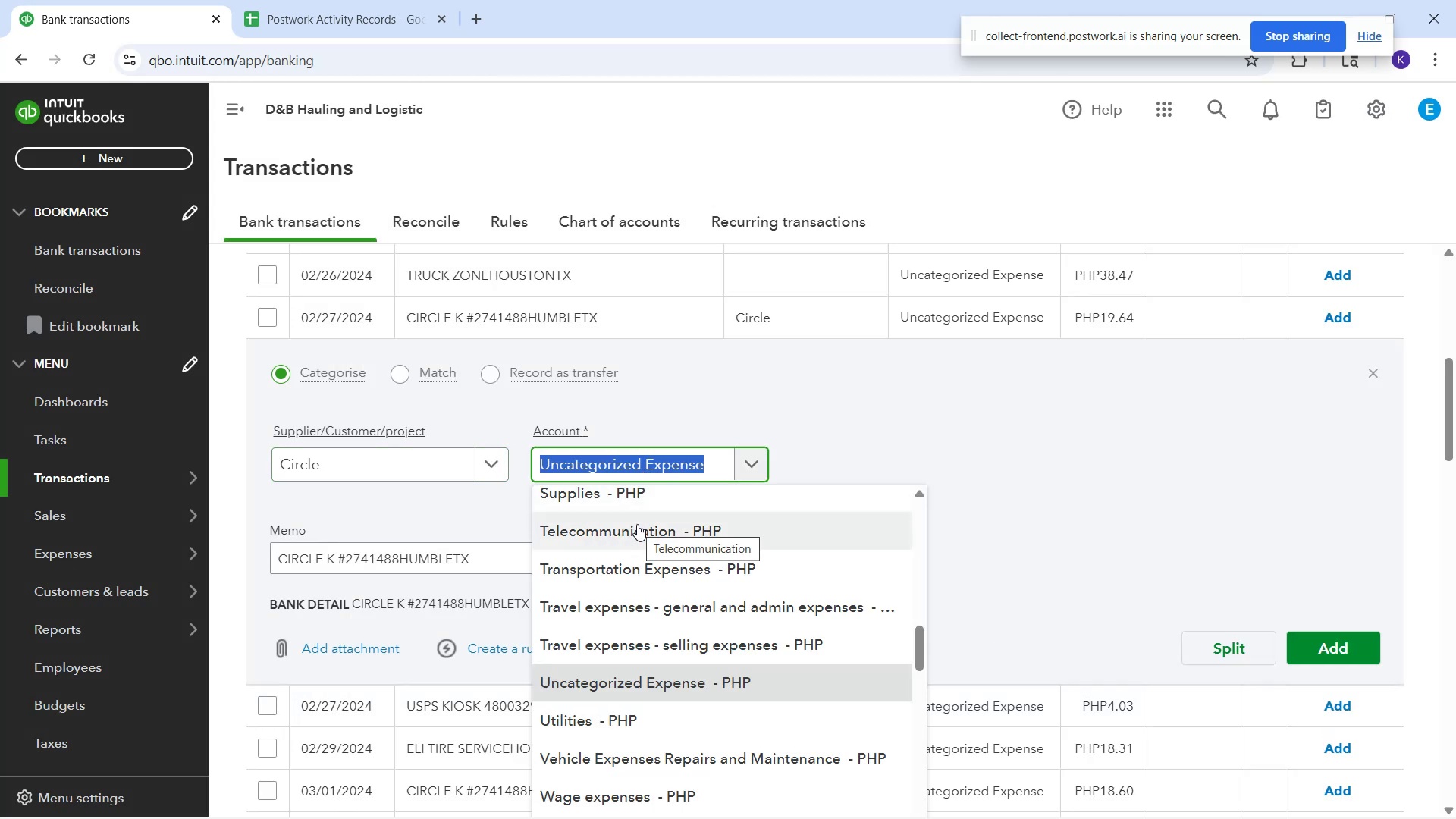 
type(vehic)
 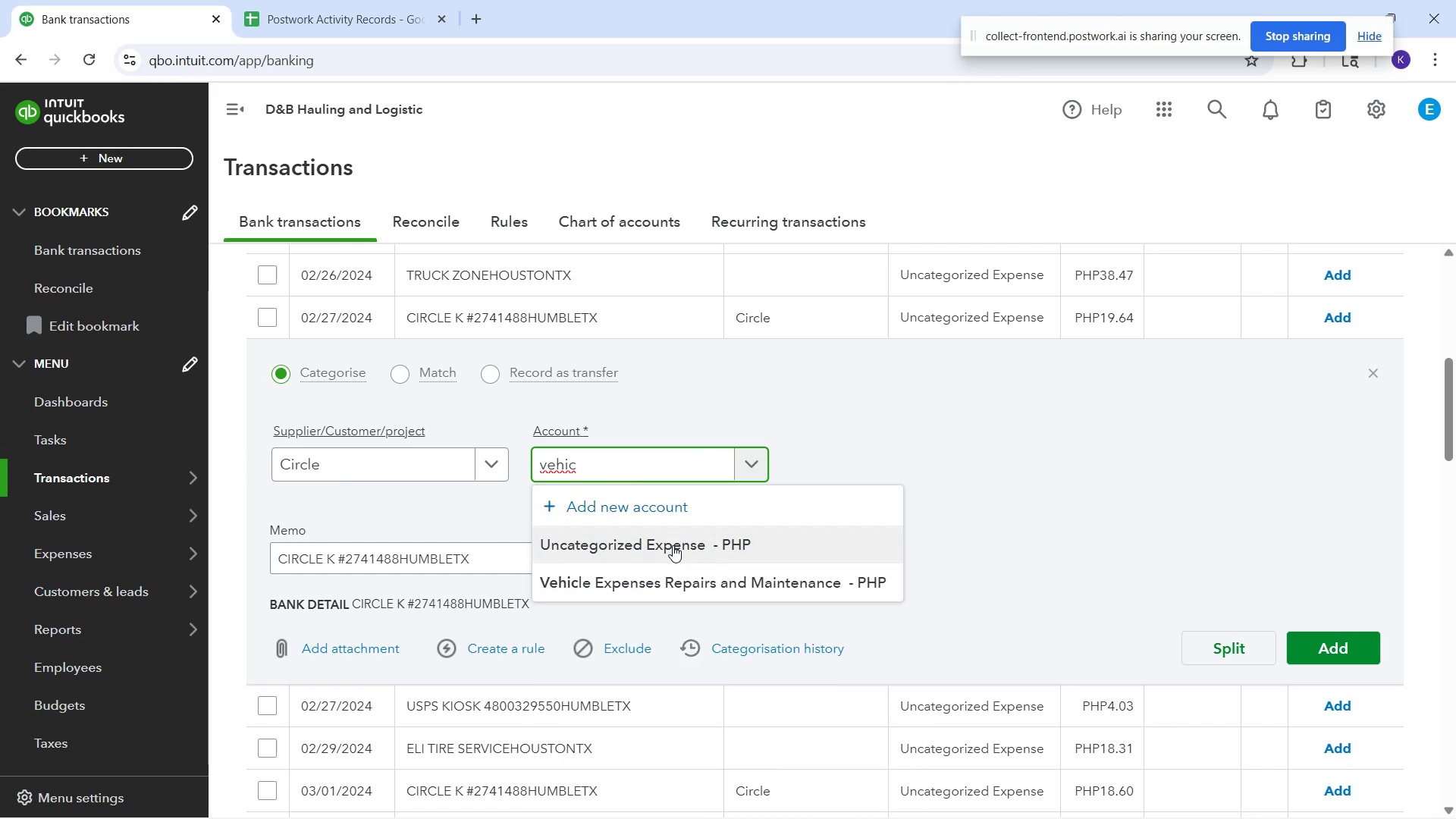 
wait(5.52)
 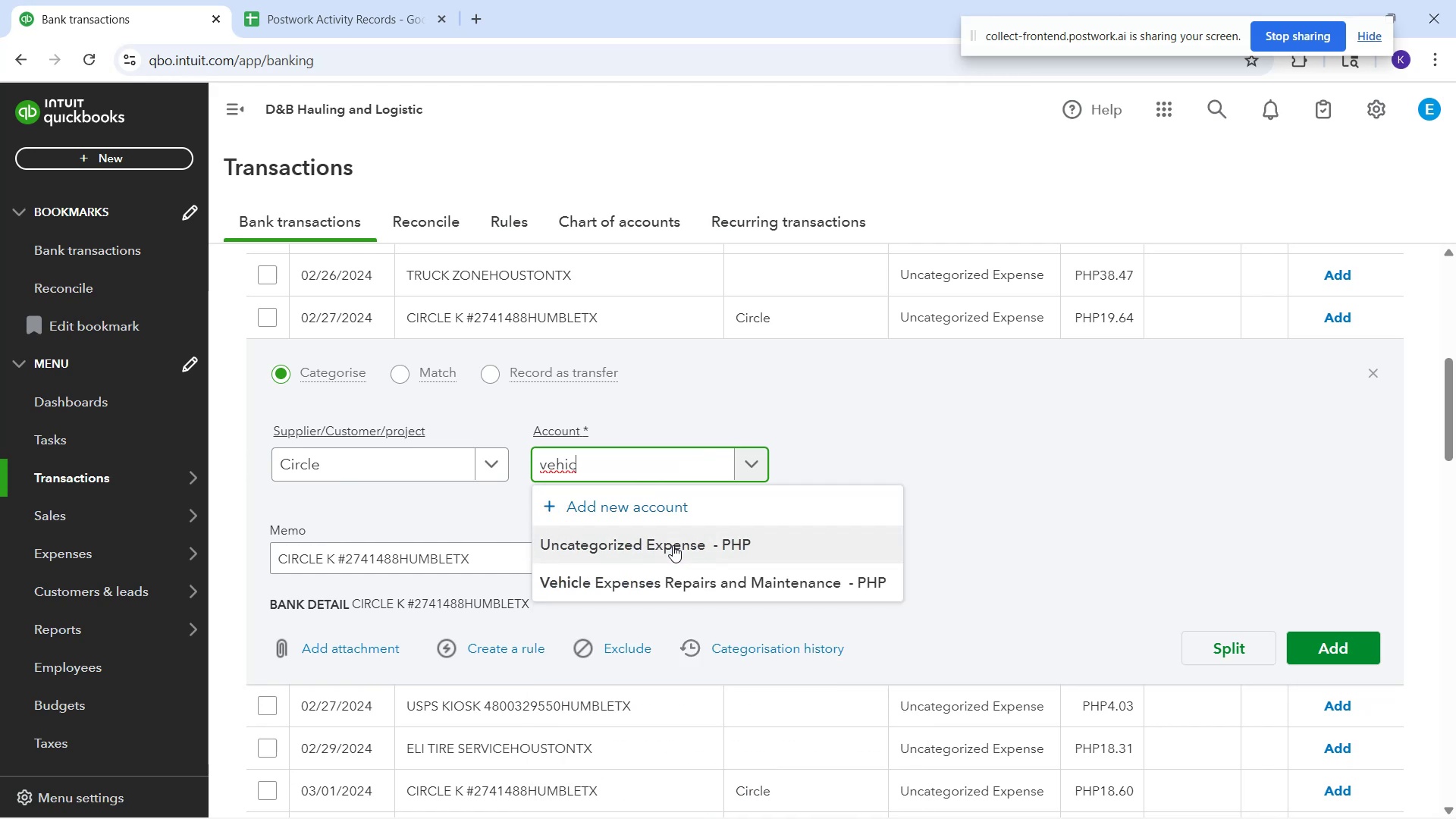 
left_click_drag(start_coordinate=[657, 467], to_coordinate=[513, 472])
 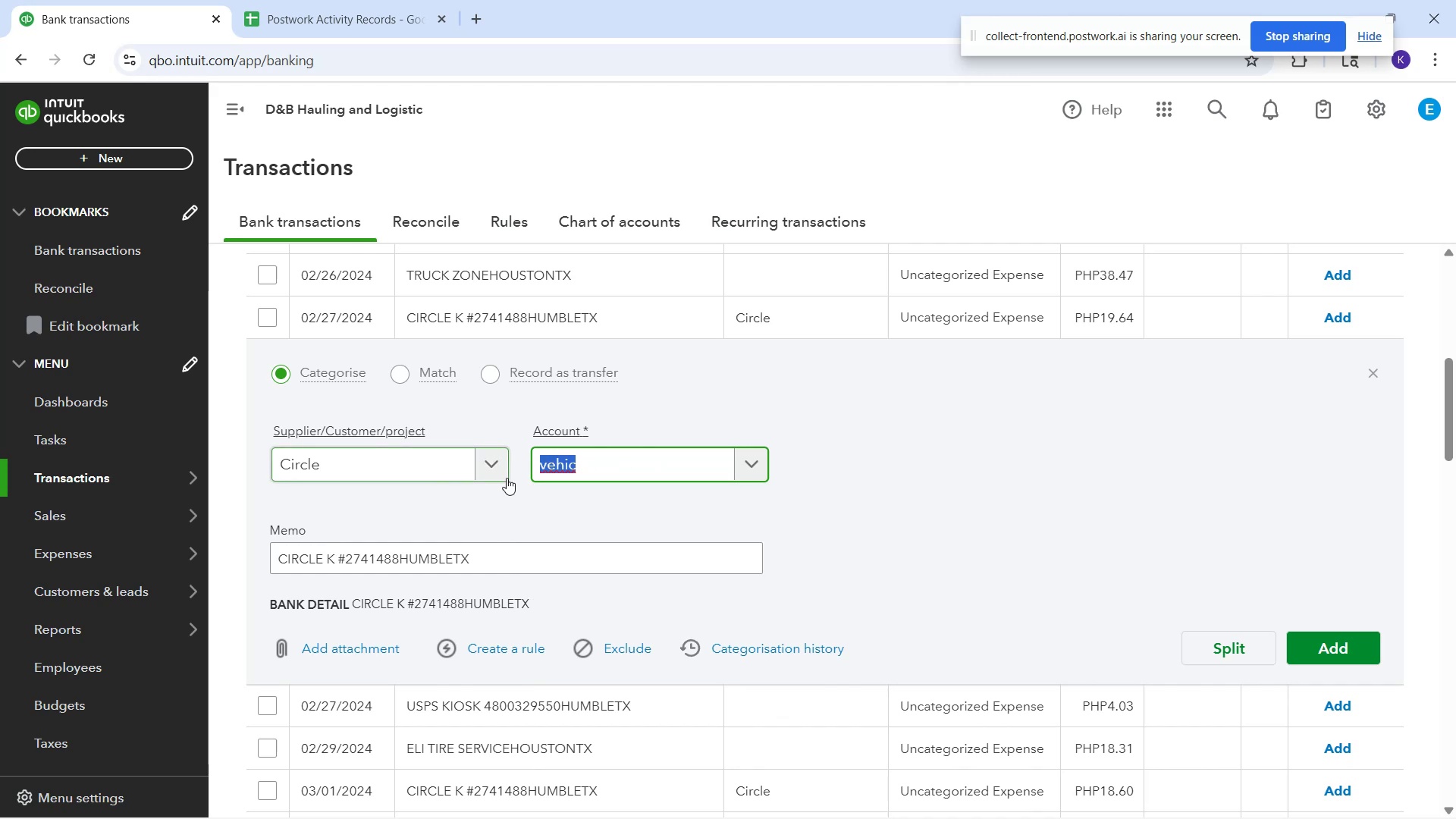 
type(tra)
 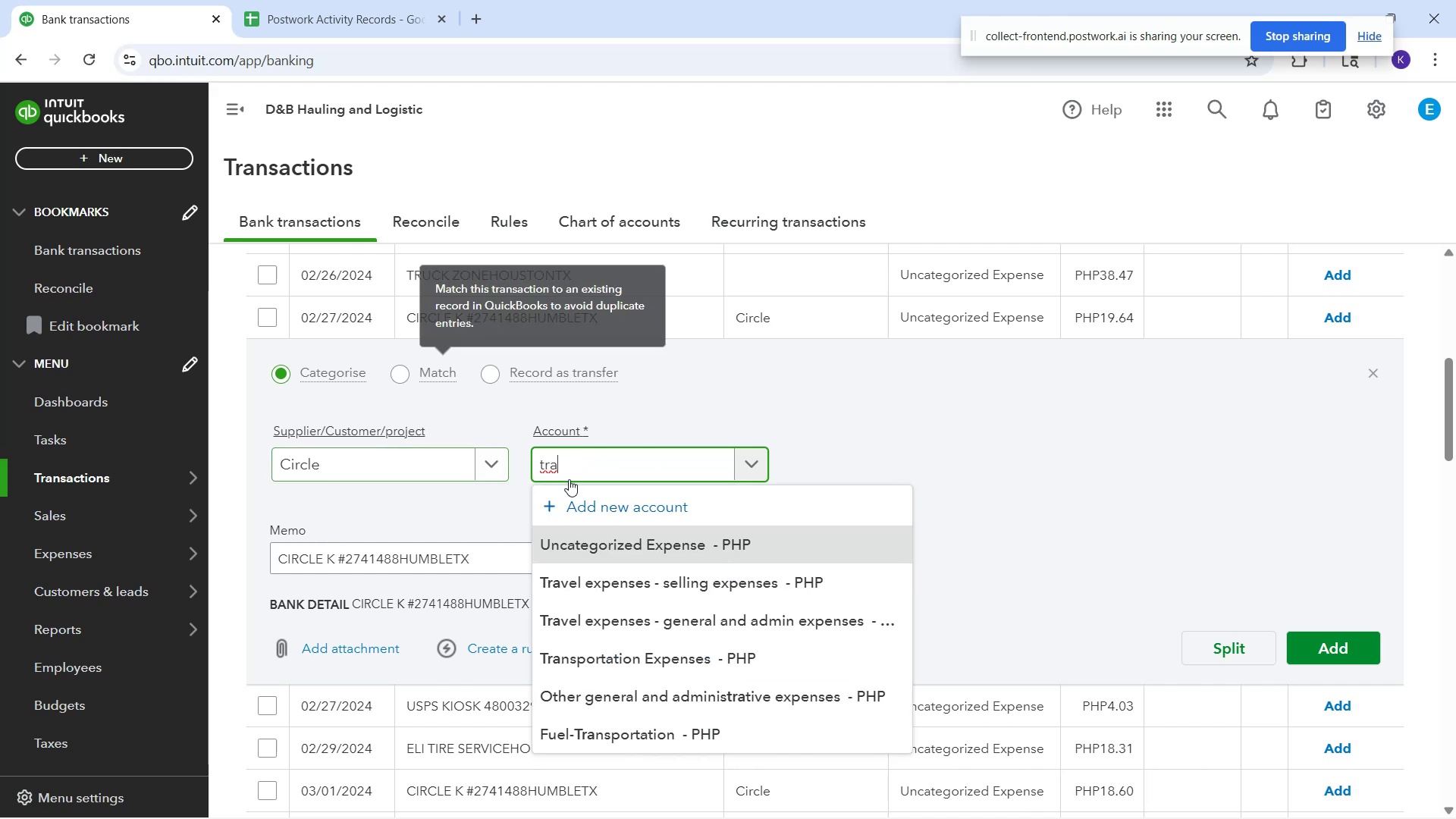 
mouse_move([754, 620])
 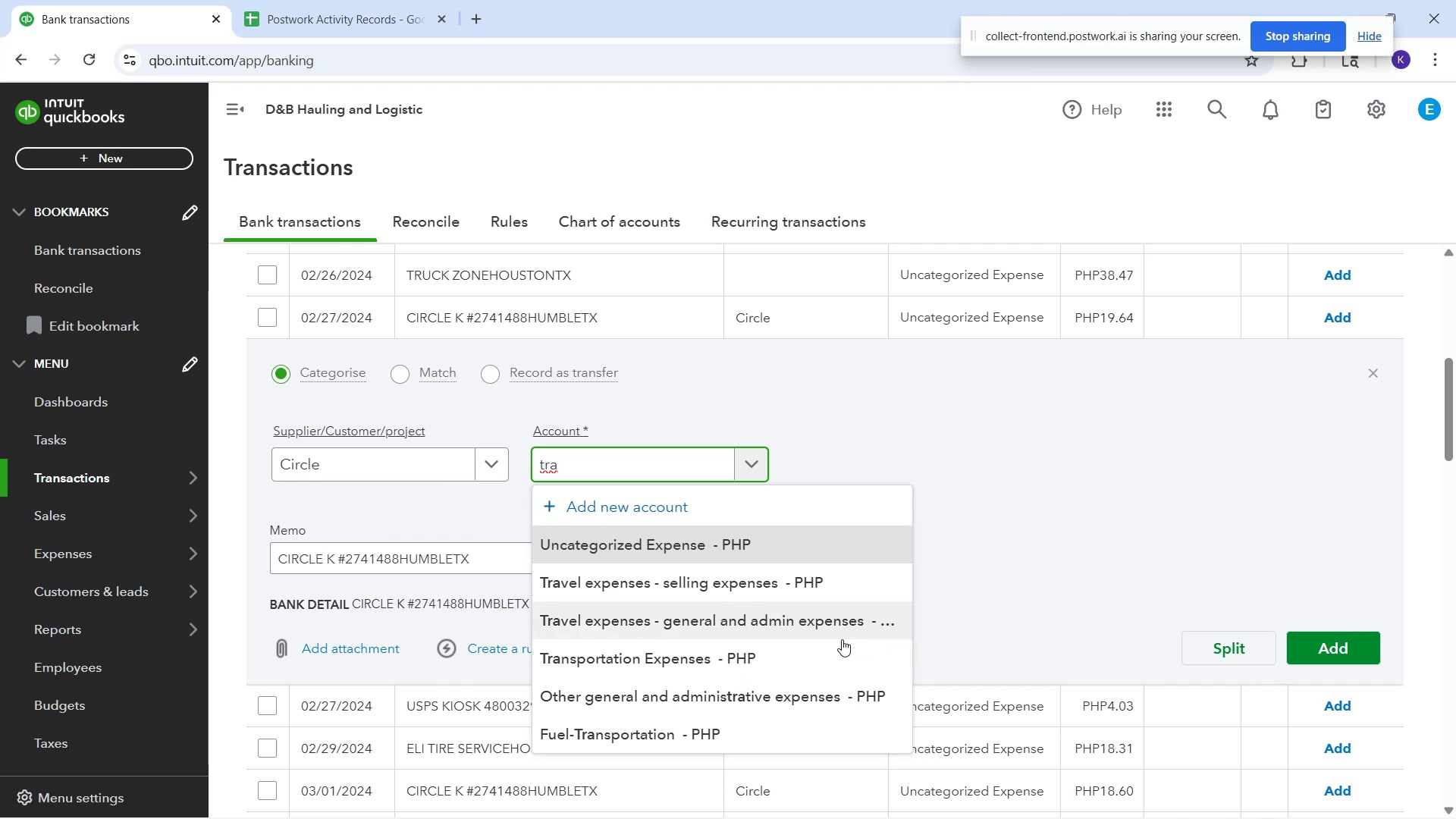 
scroll: coordinate [915, 591], scroll_direction: down, amount: 1.0
 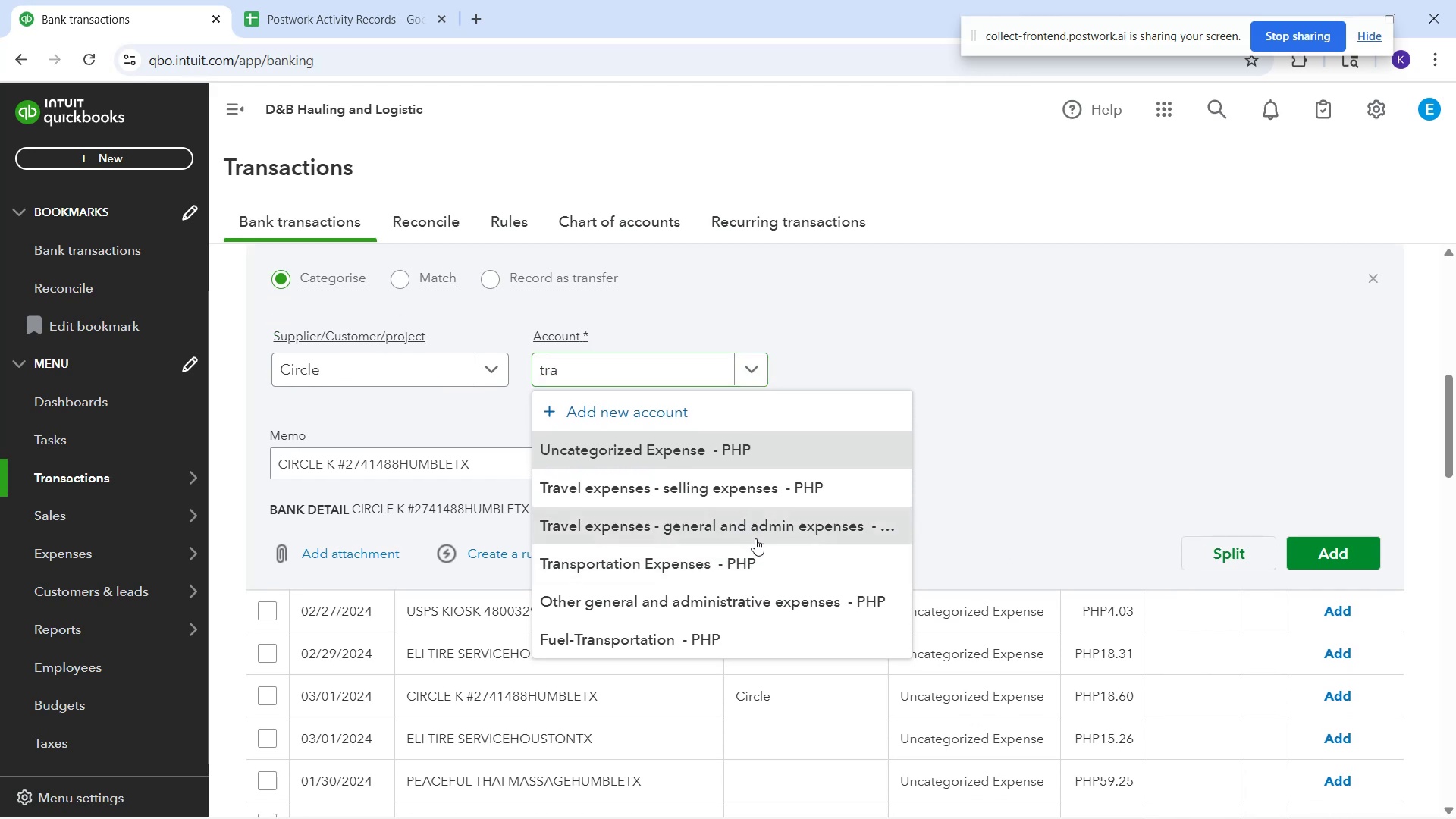 
wait(5.74)
 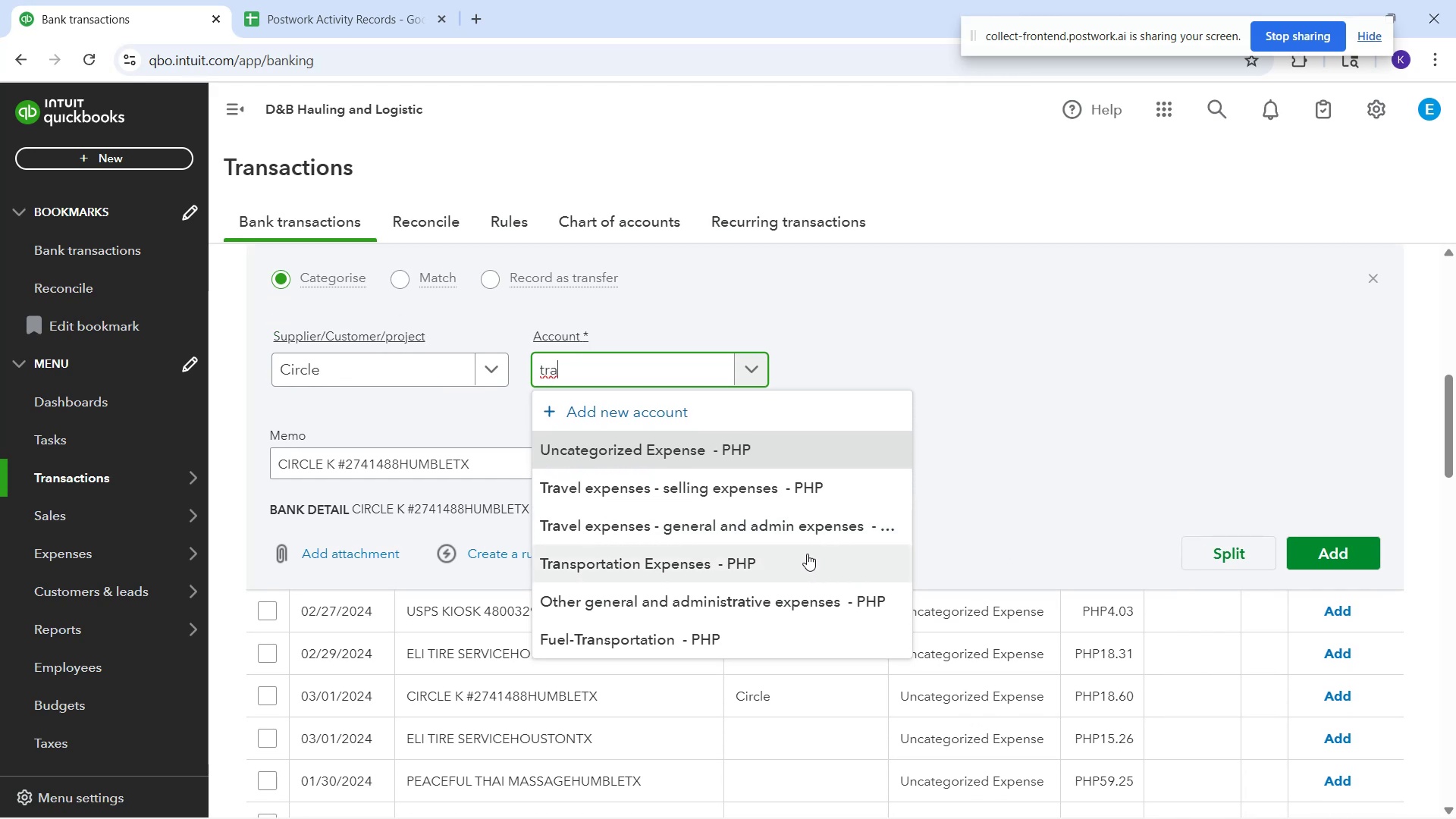 
left_click([659, 359])
 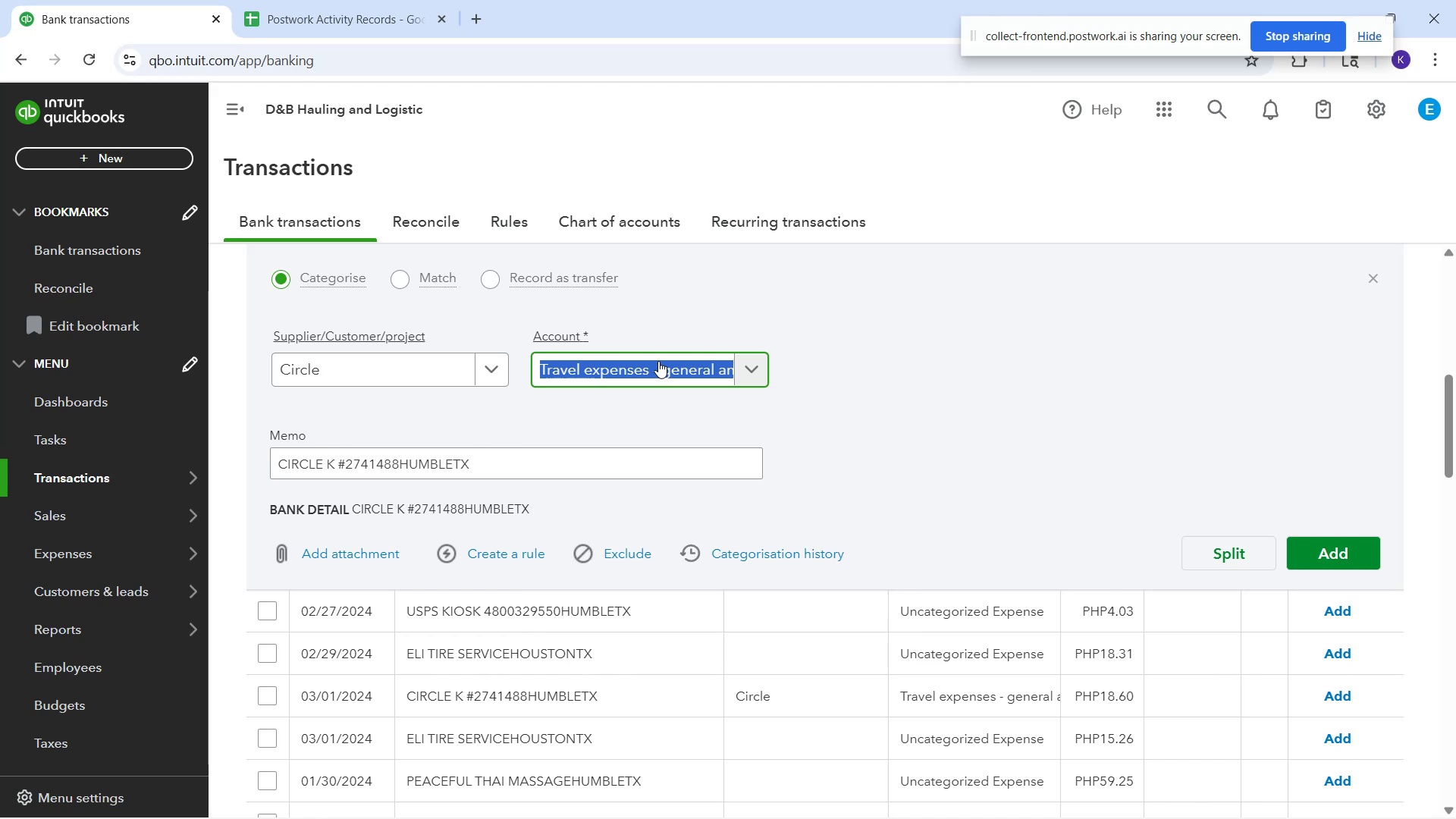 
left_click([689, 386])
 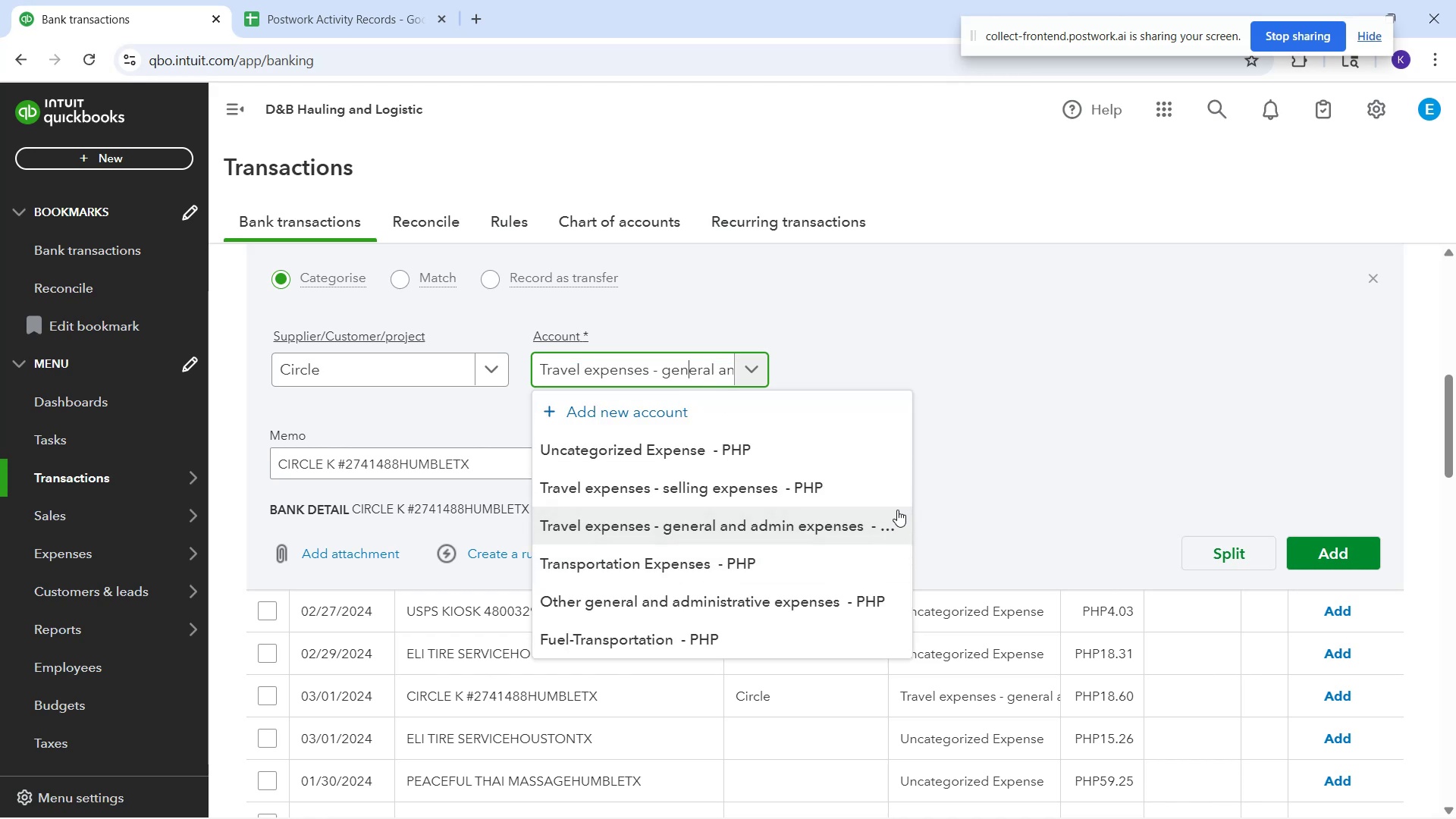 
left_click([802, 526])
 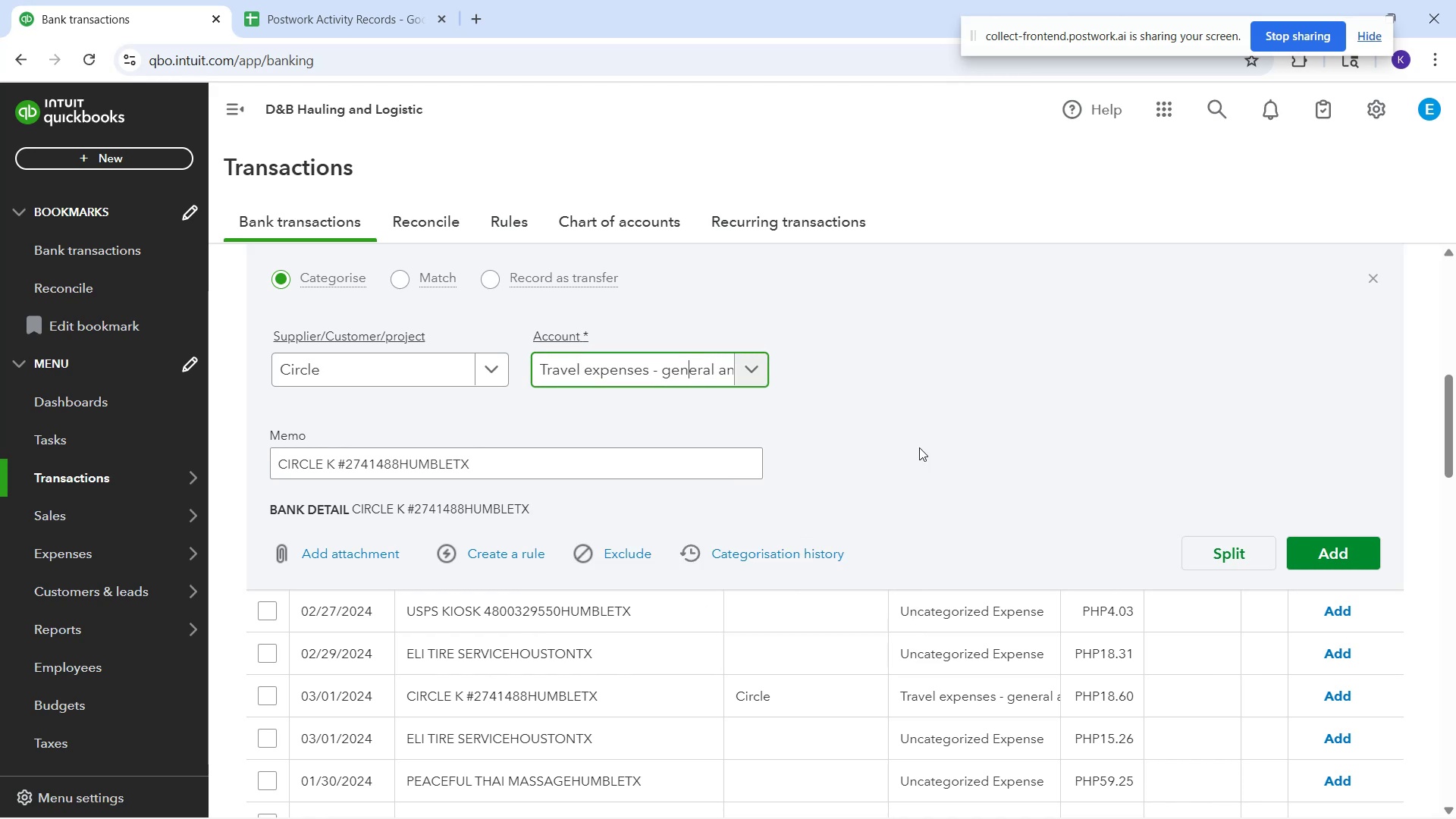 
left_click([934, 438])
 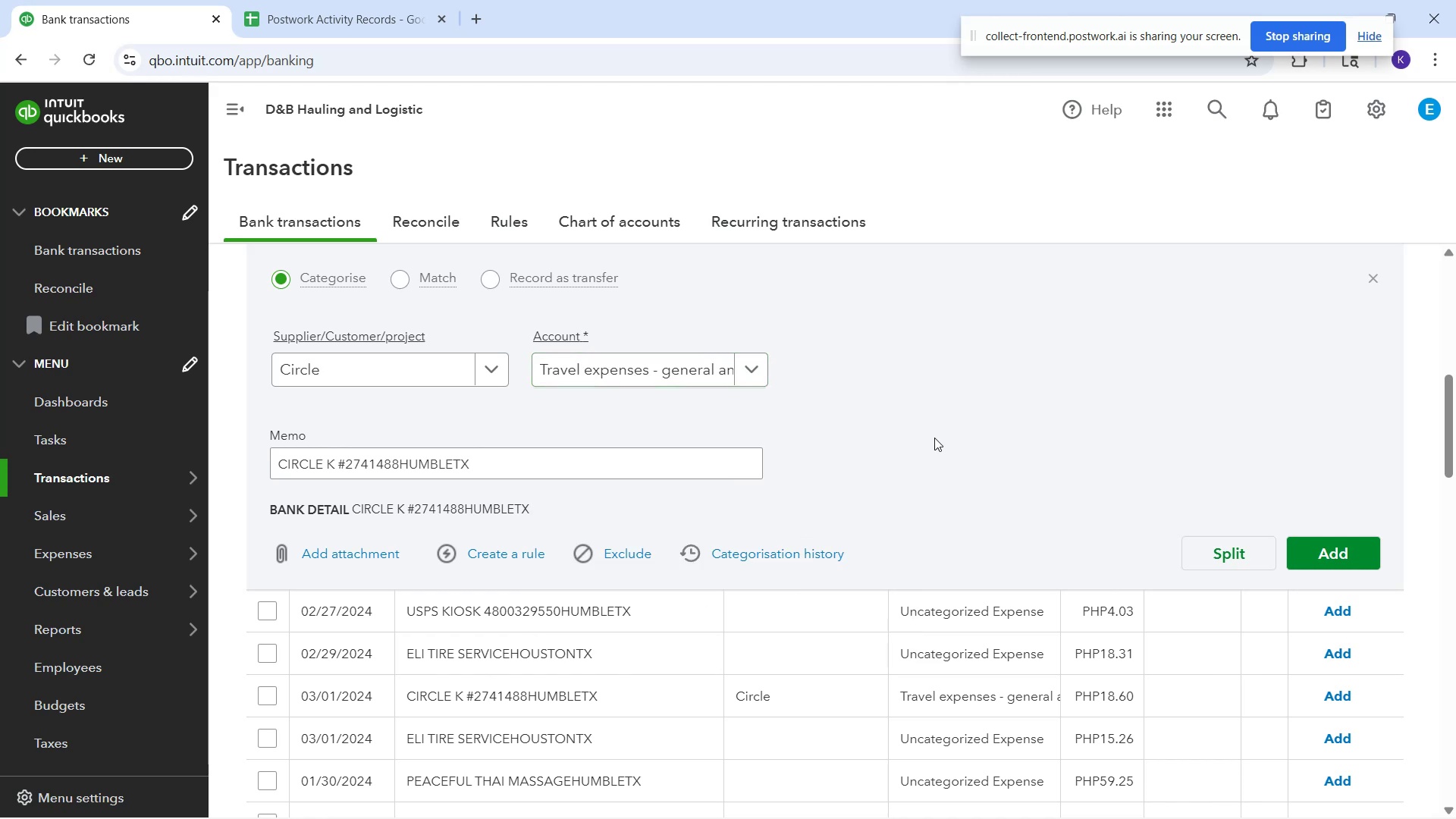 
scroll: coordinate [934, 438], scroll_direction: down, amount: 1.0
 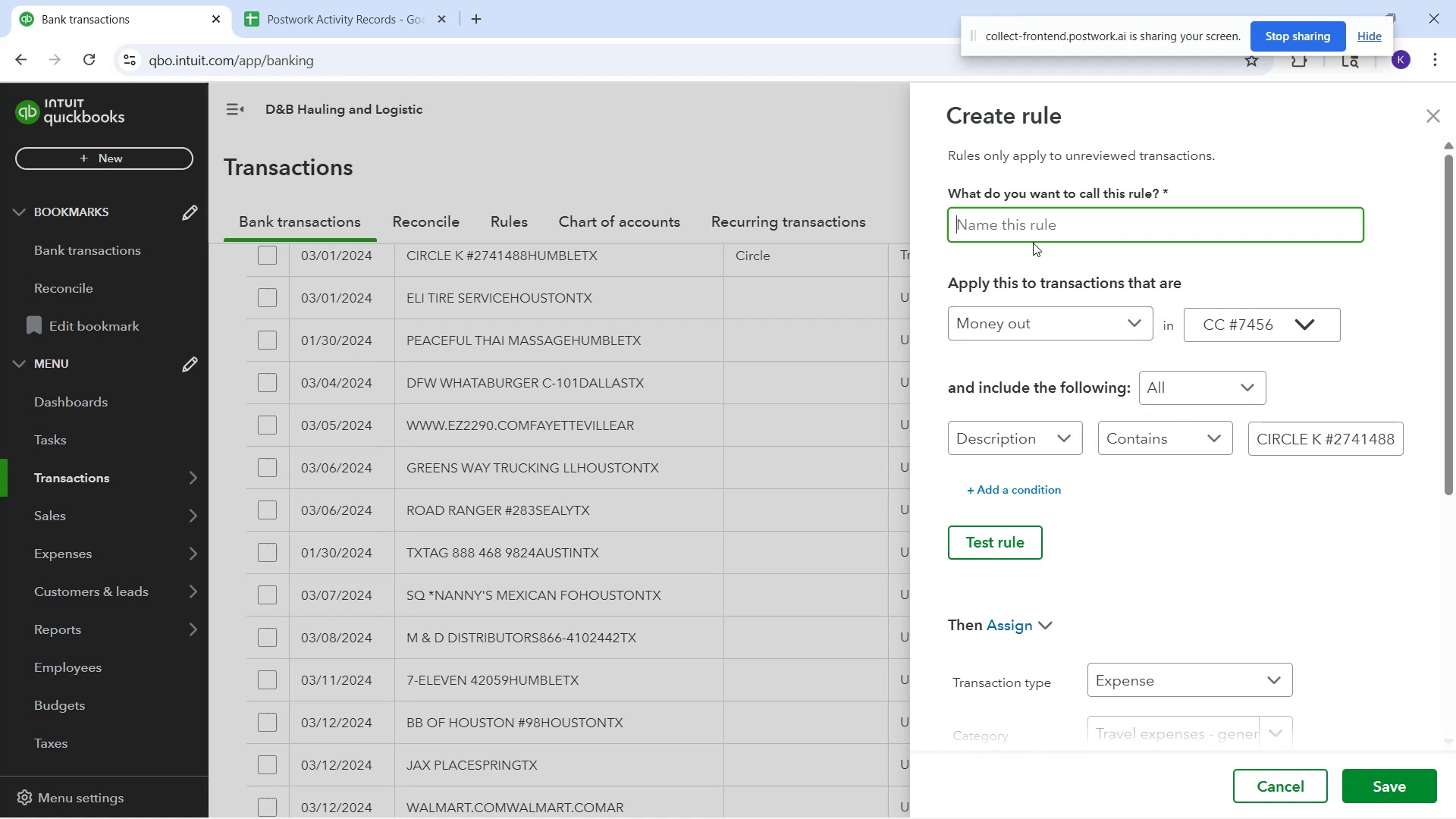 
wait(7.15)
 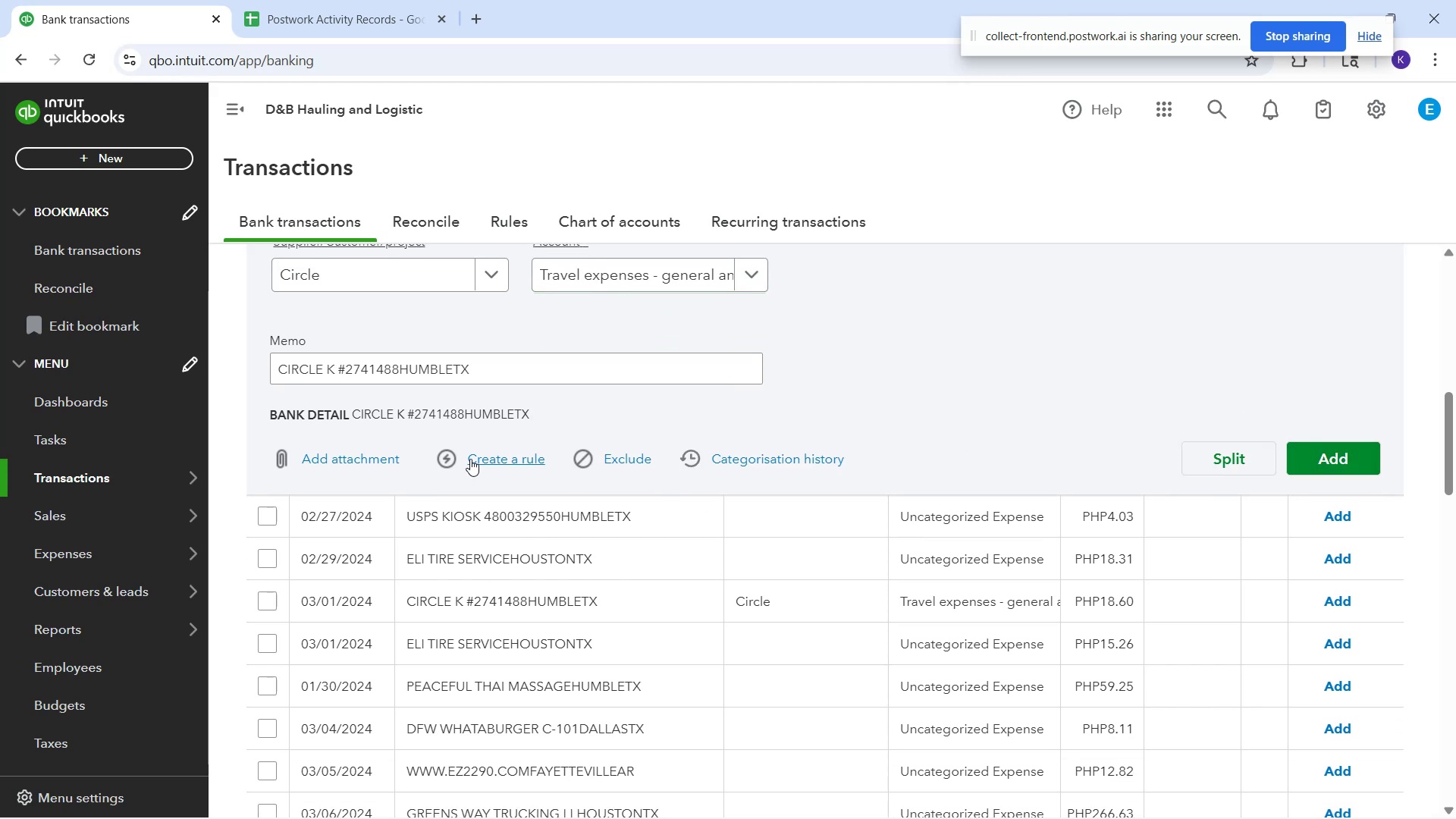 
type(V)
key(Backspace)
type(Circle)
 